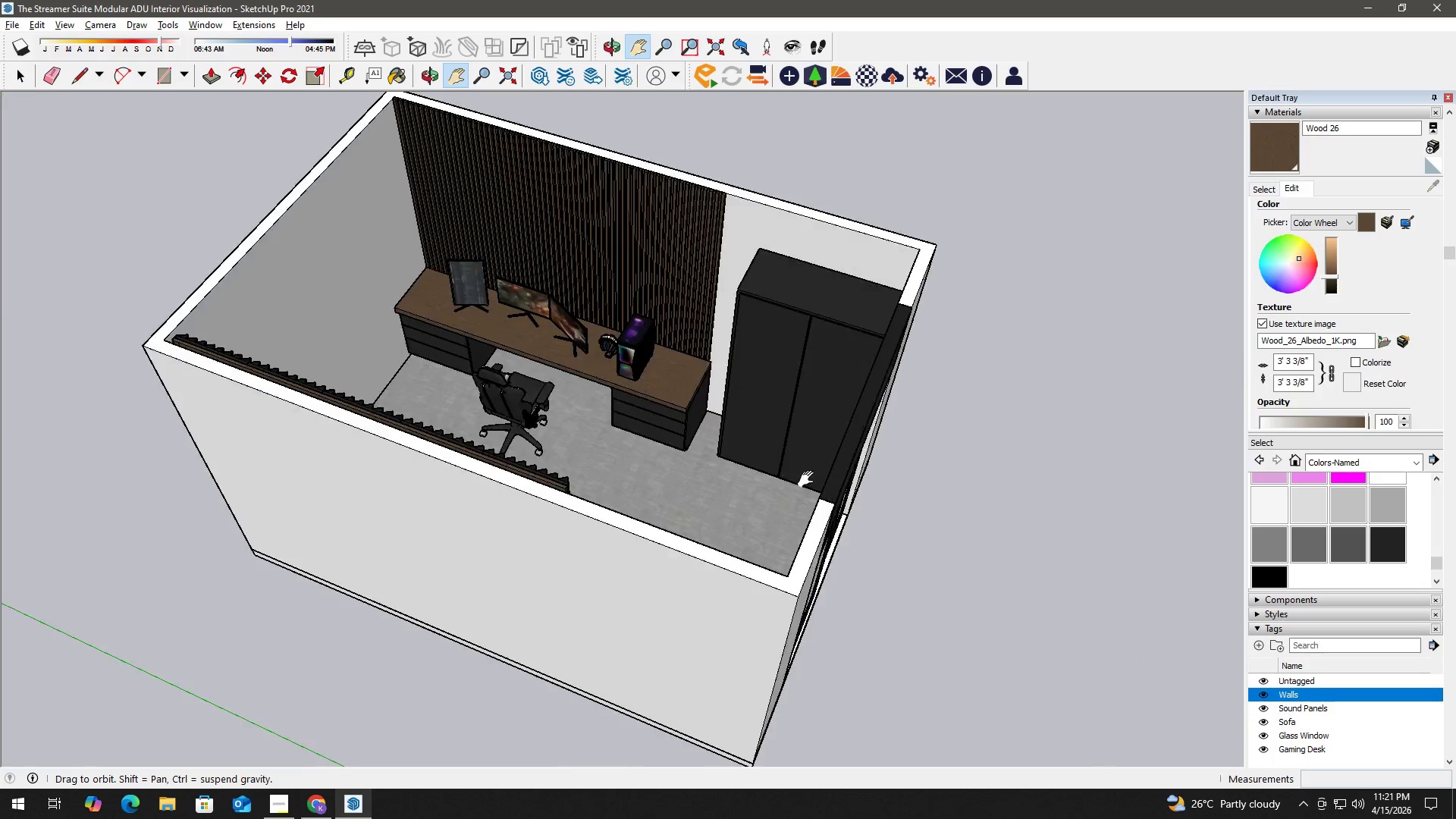 
scroll: coordinate [692, 391], scroll_direction: up, amount: 31.0
 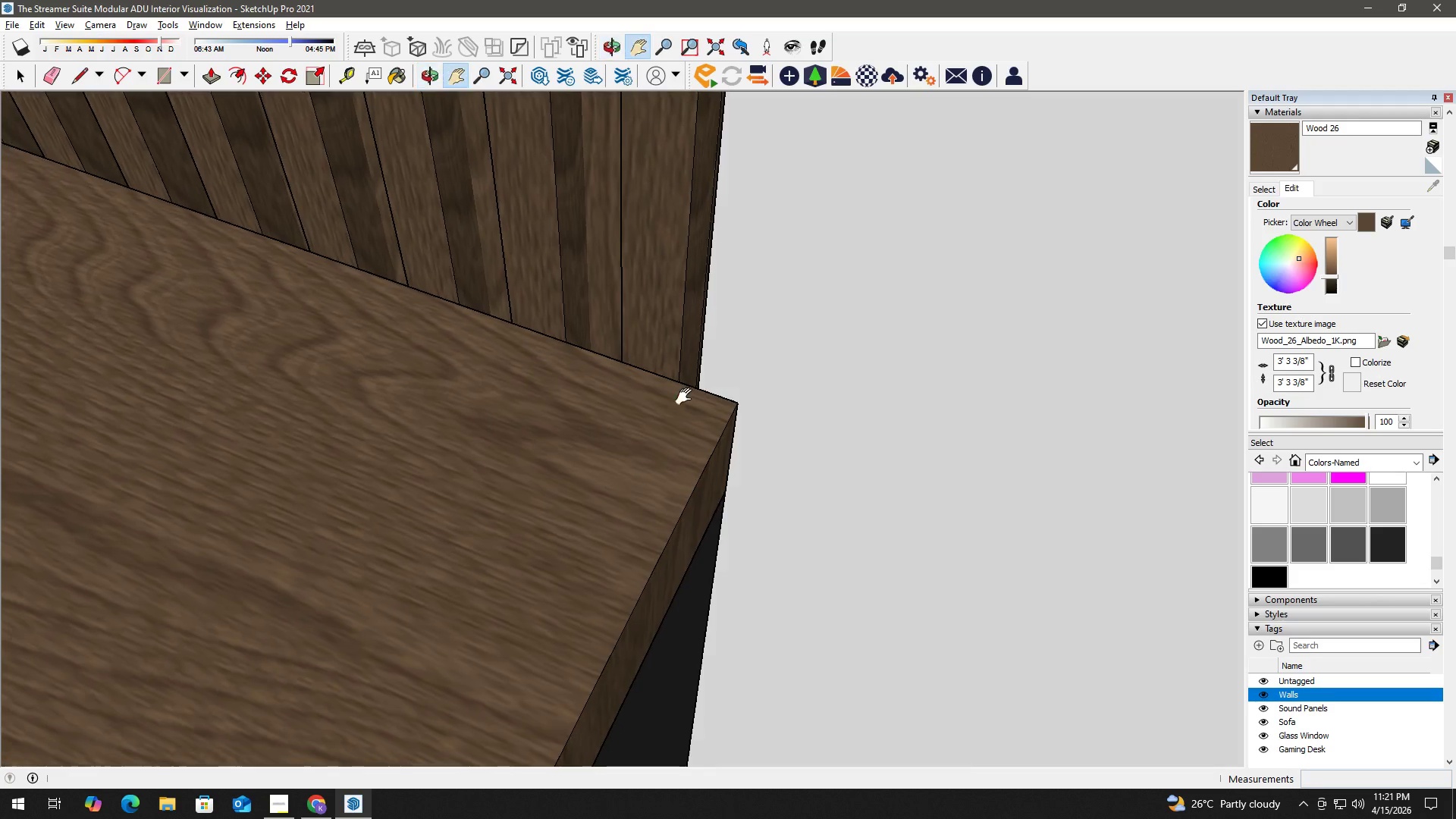 
key(T)
 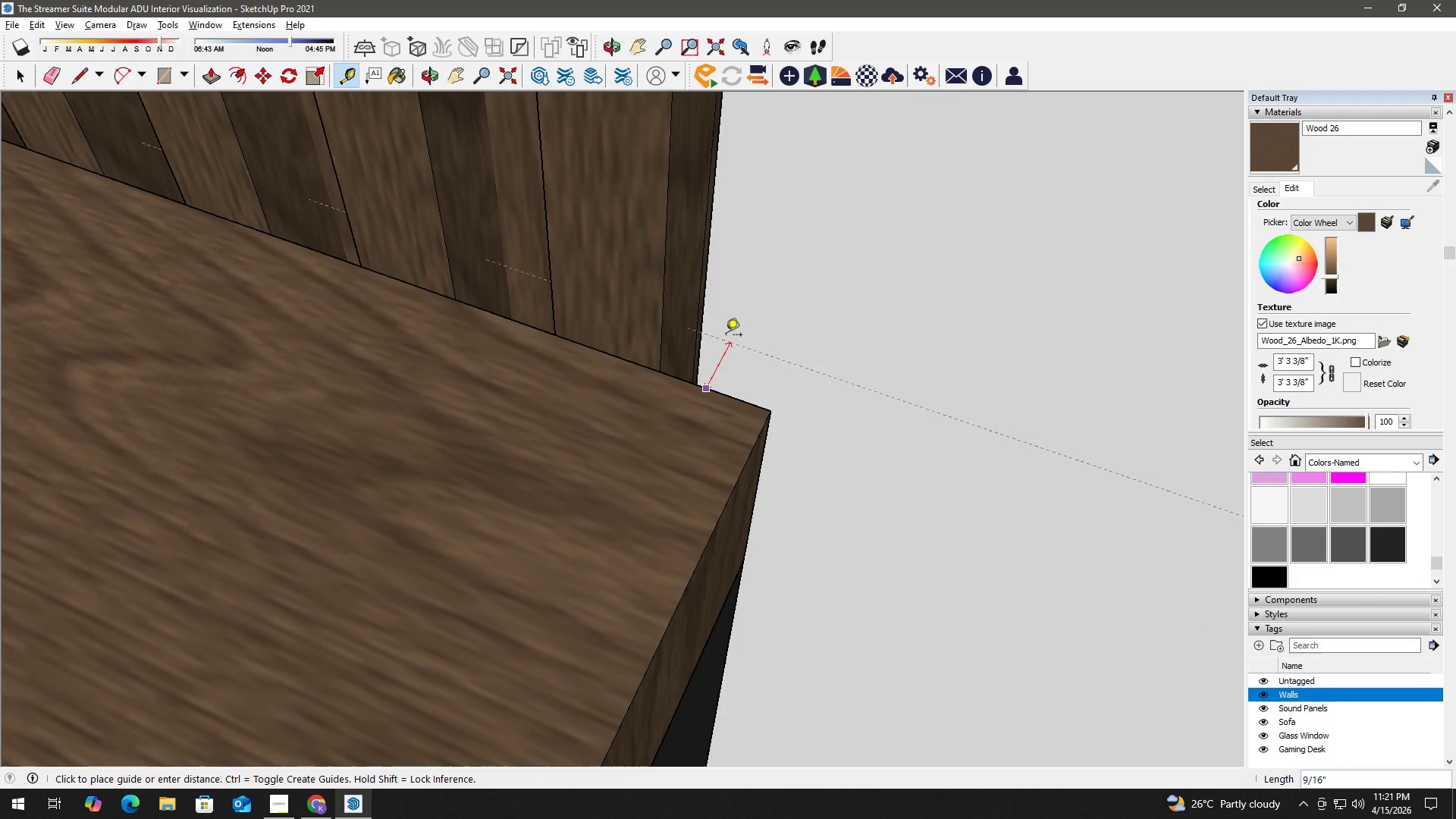 
scroll: coordinate [692, 328], scroll_direction: up, amount: 9.0
 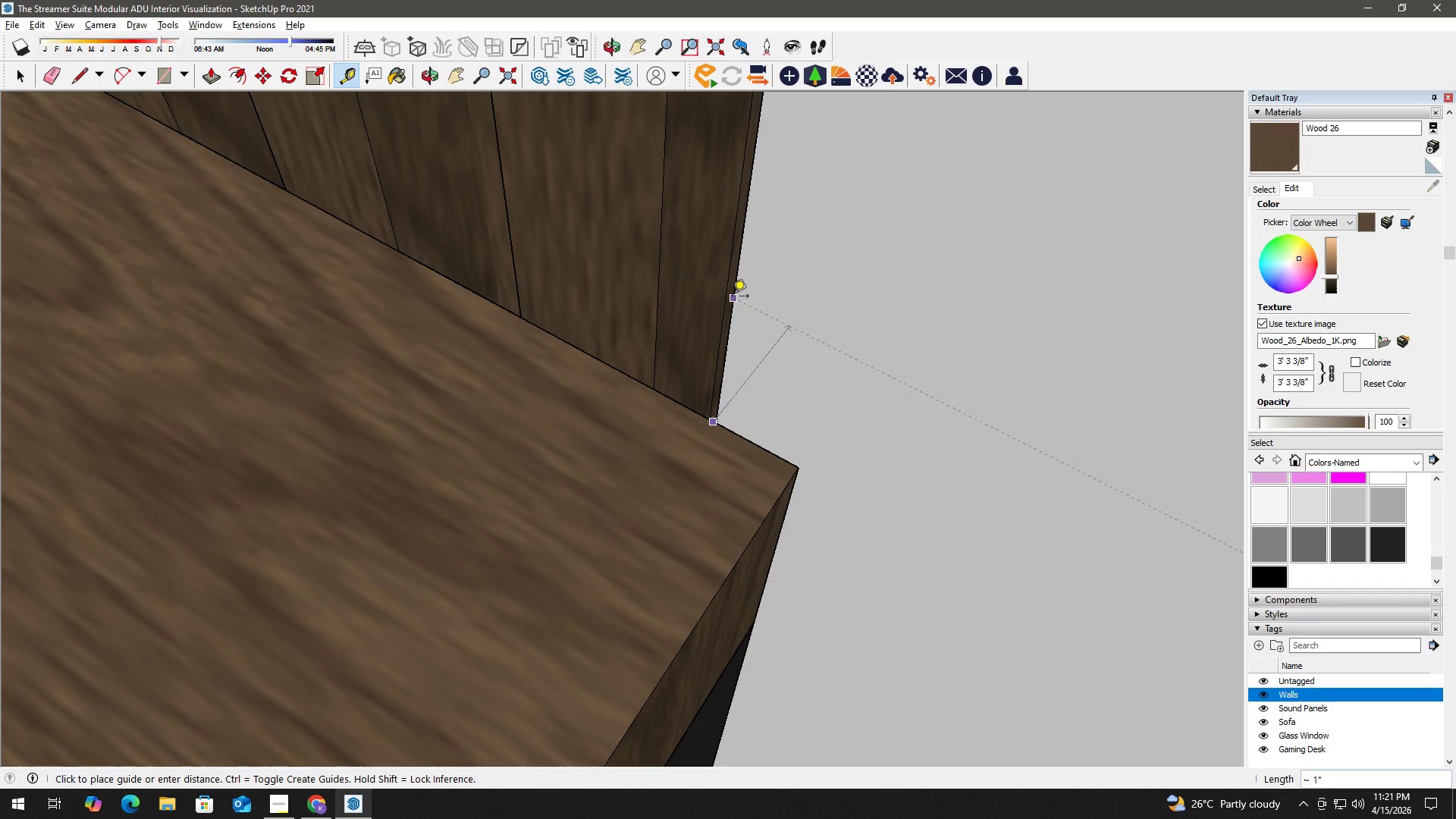 
key(ArrowLeft)
 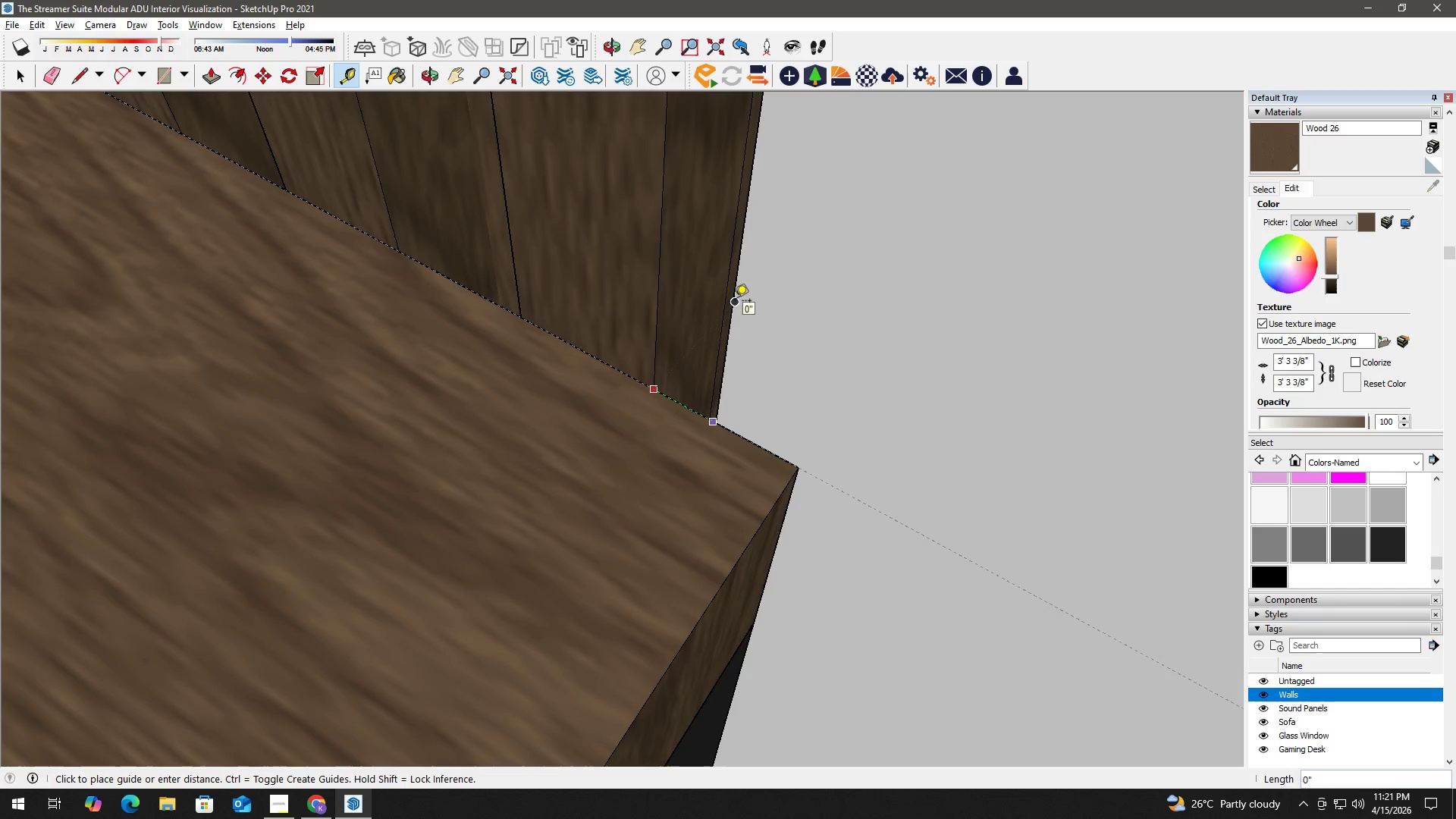 
key(ArrowRight)
 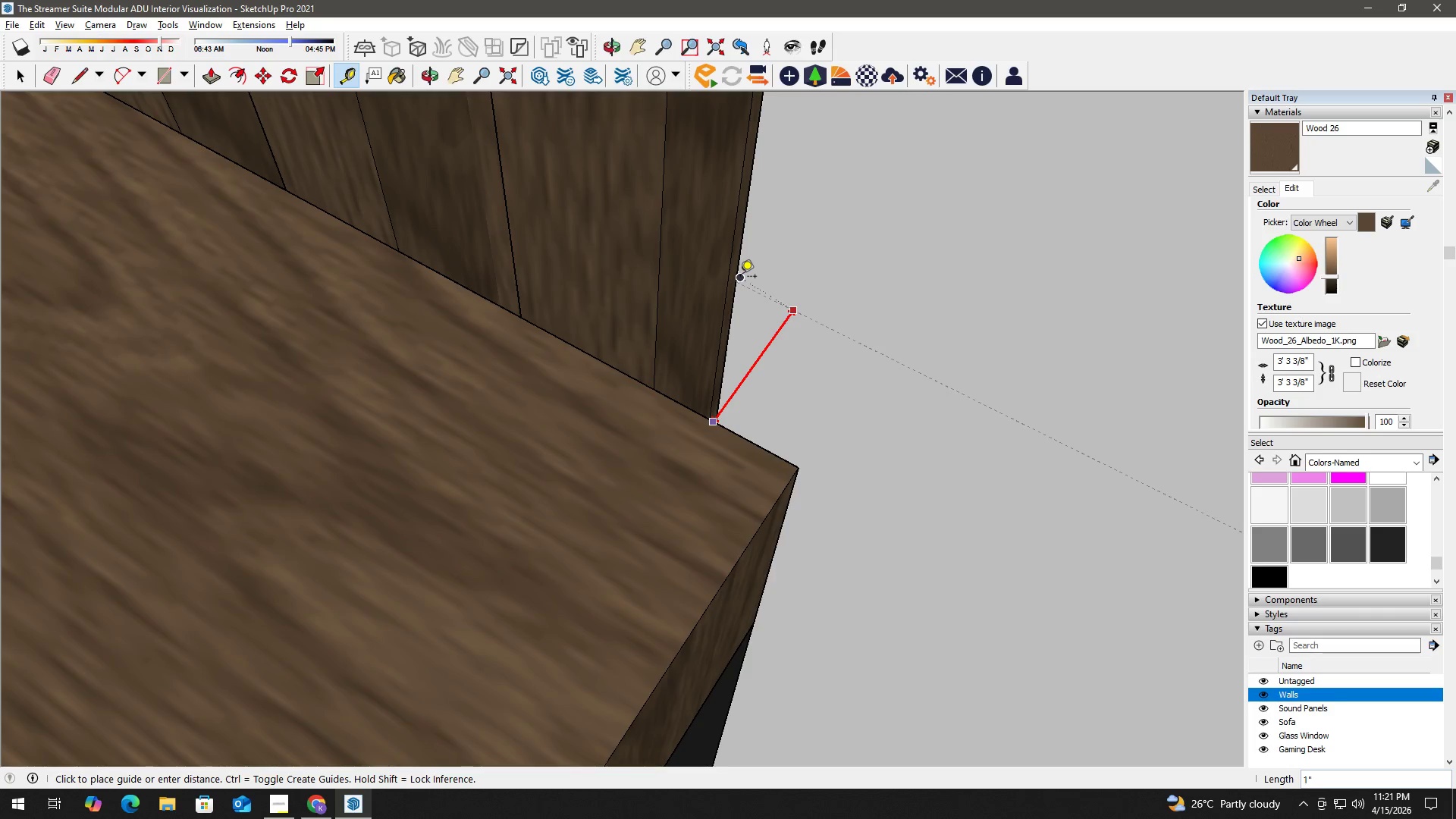 
type( ht)
 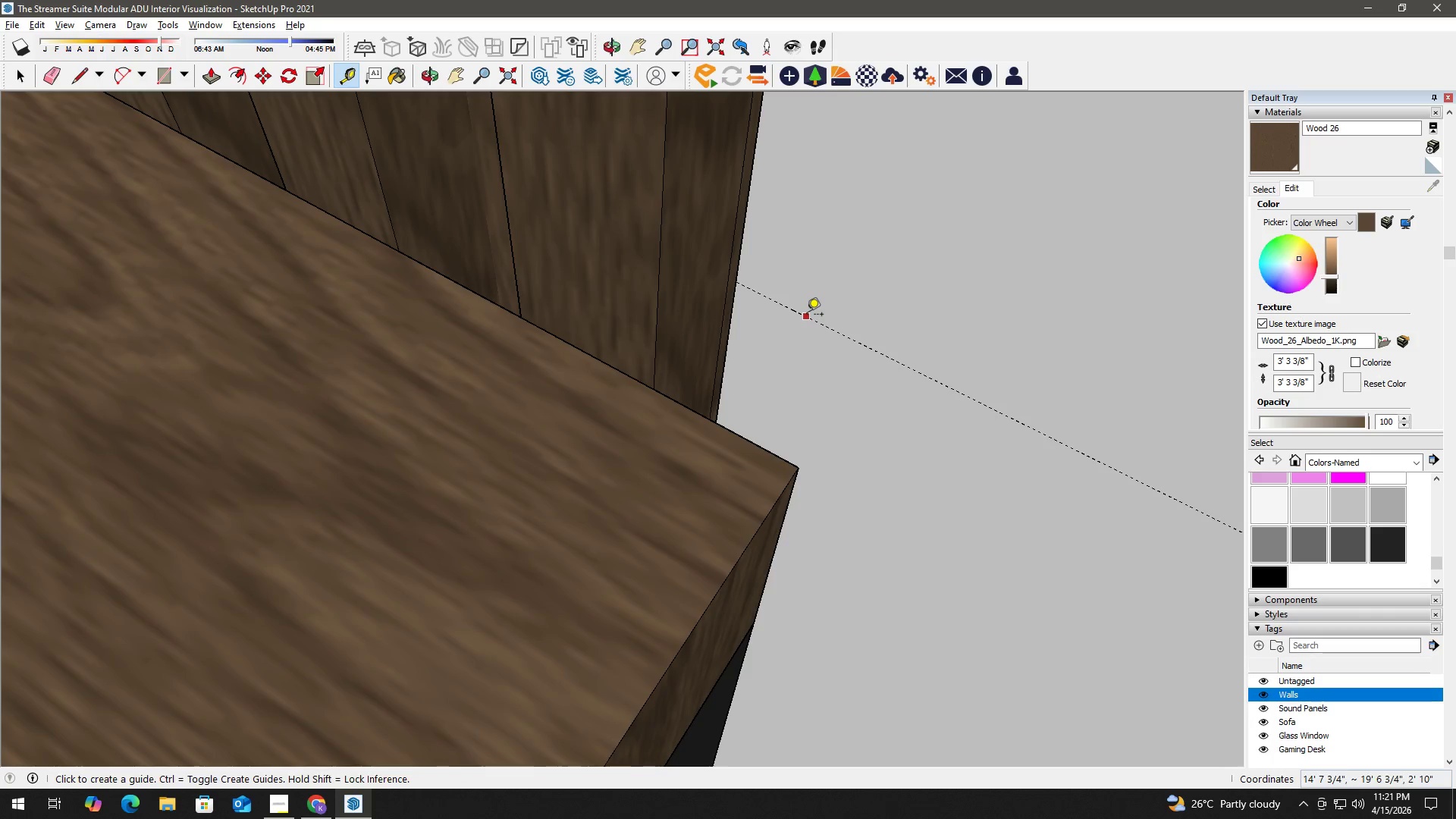 
left_click_drag(start_coordinate=[807, 315], to_coordinate=[811, 303])
 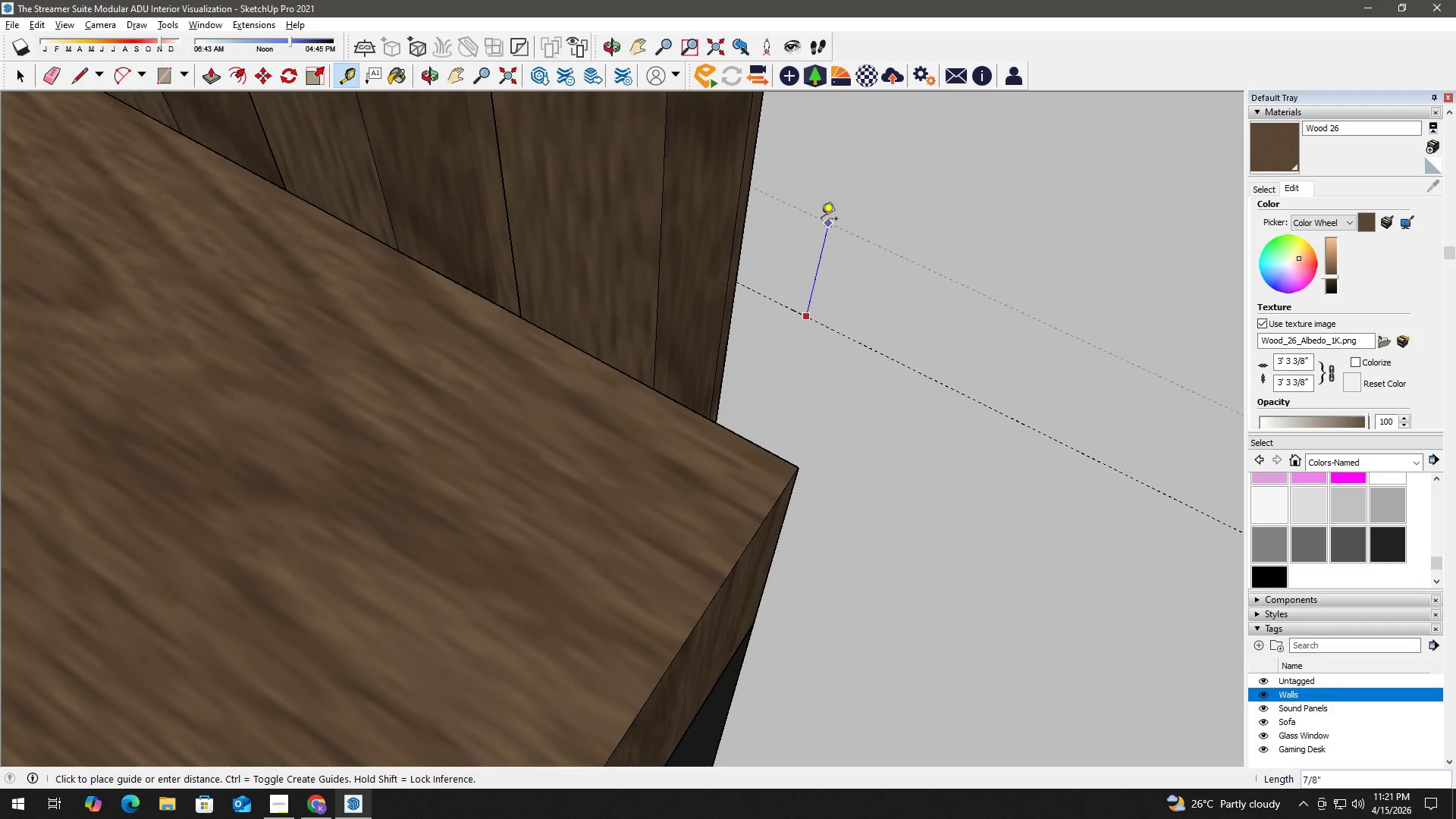 
hold_key(key=ShiftLeft, duration=0.53)
 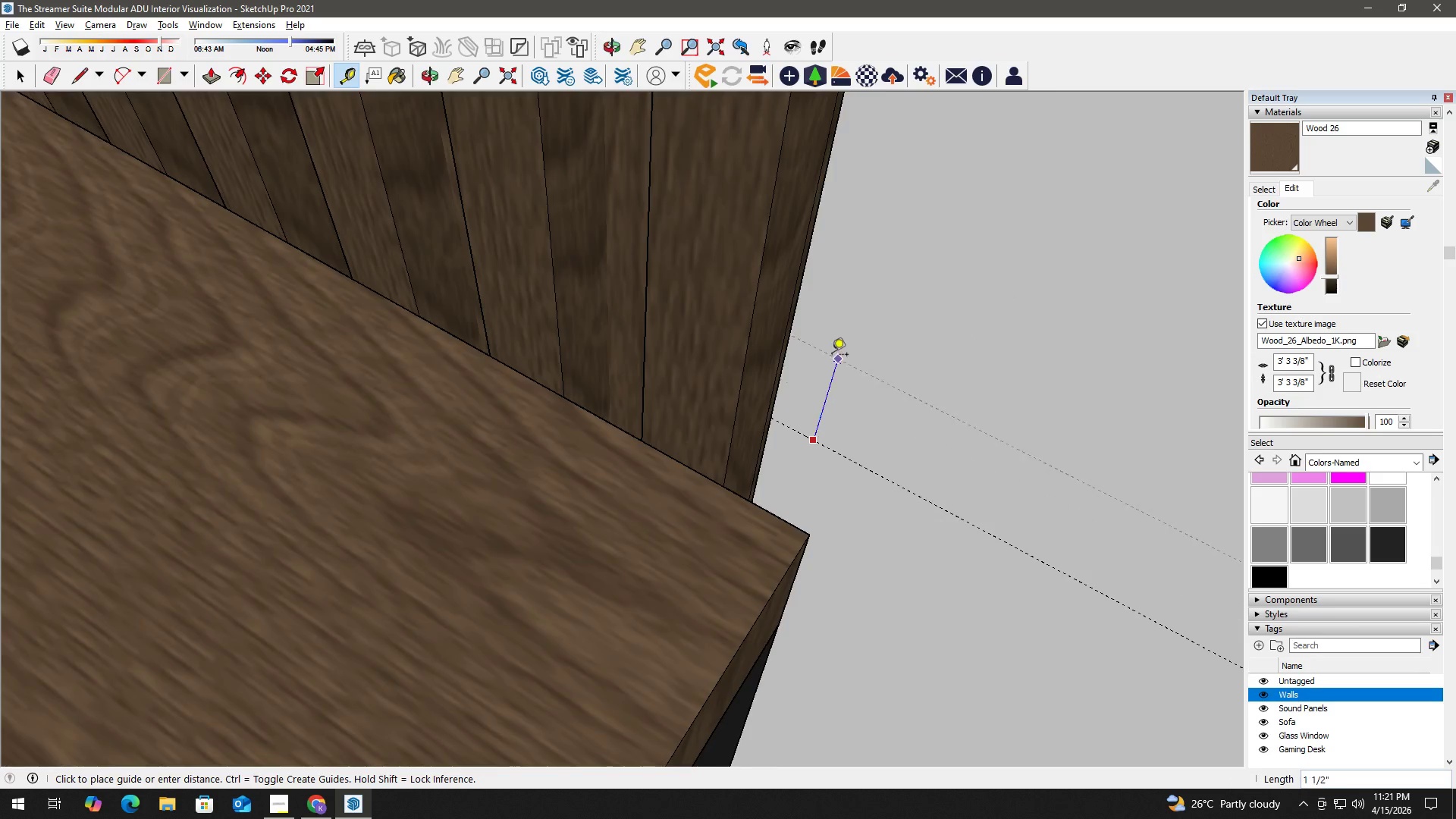 
scroll: coordinate [868, 259], scroll_direction: down, amount: 18.0
 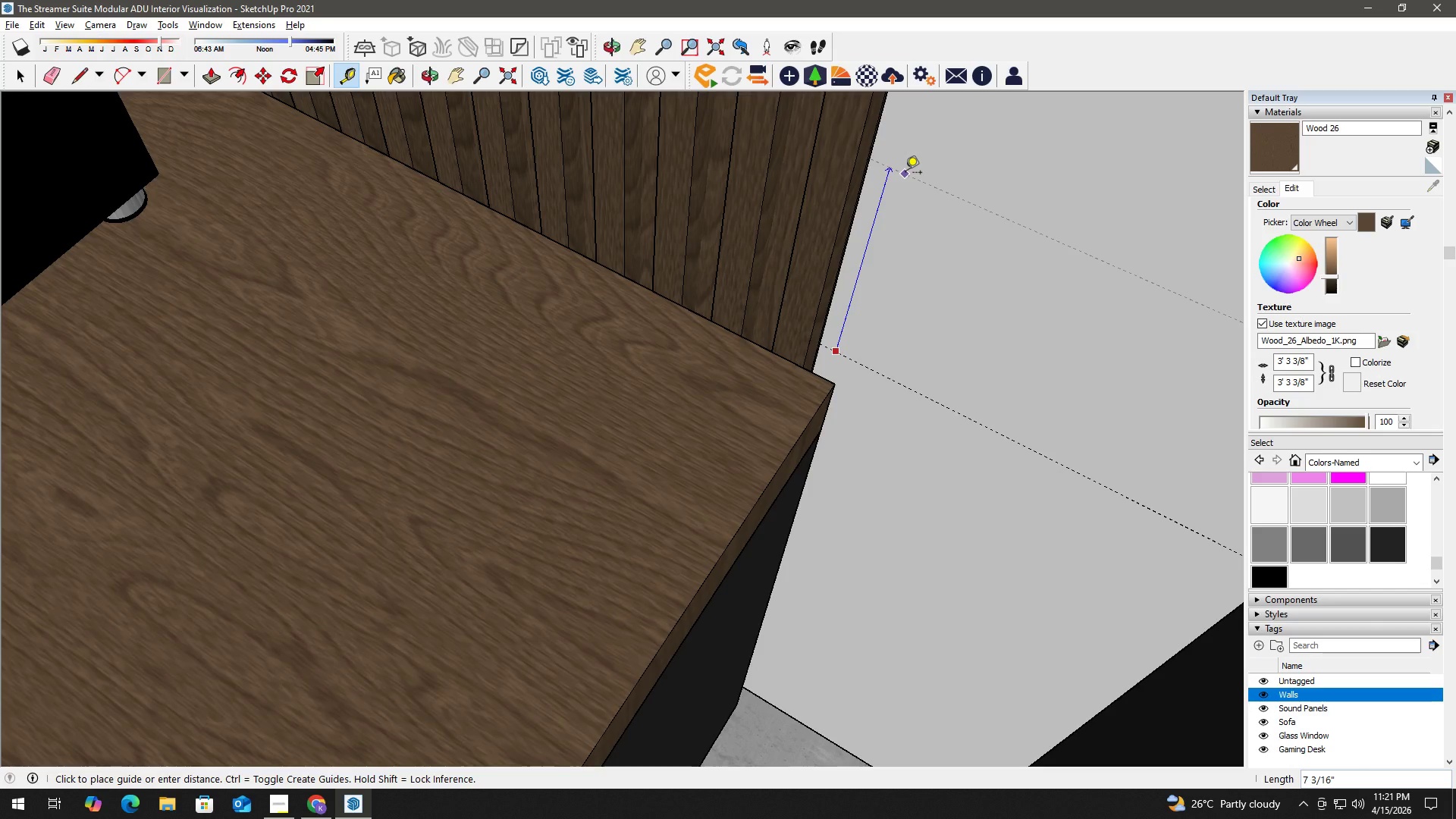 
wait(29.13)
 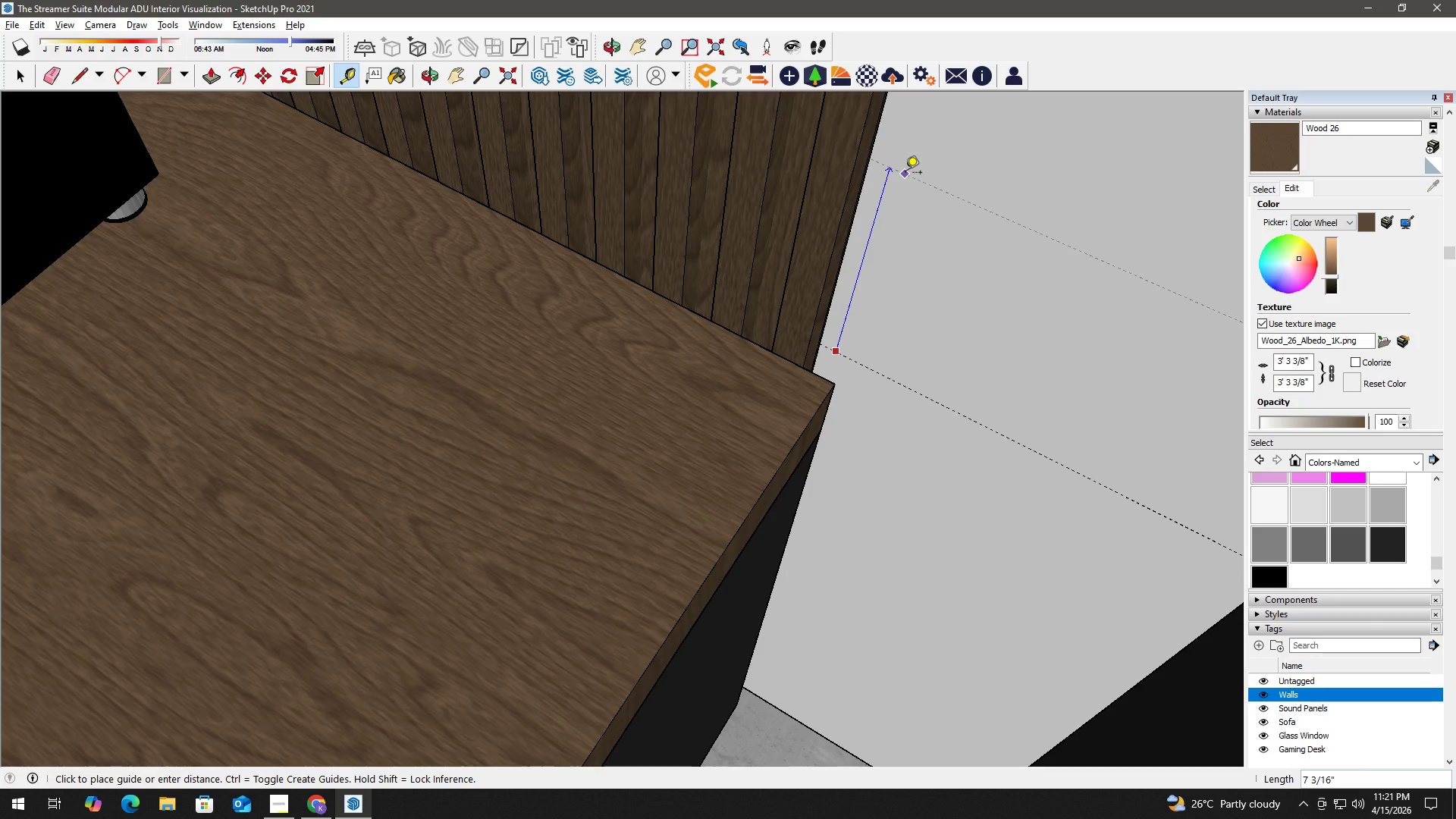 
key(Numpad3)
 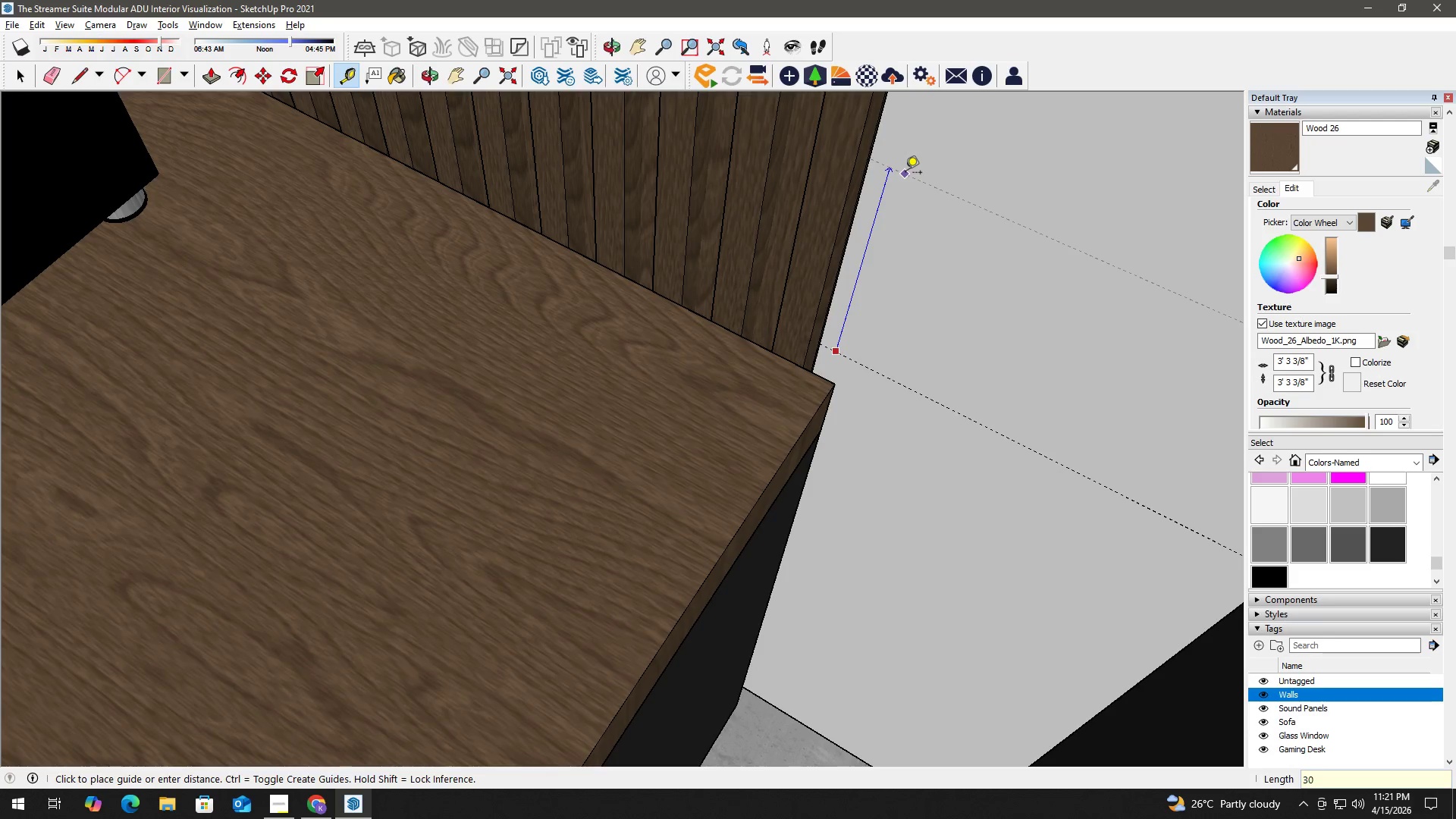 
key(Numpad0)
 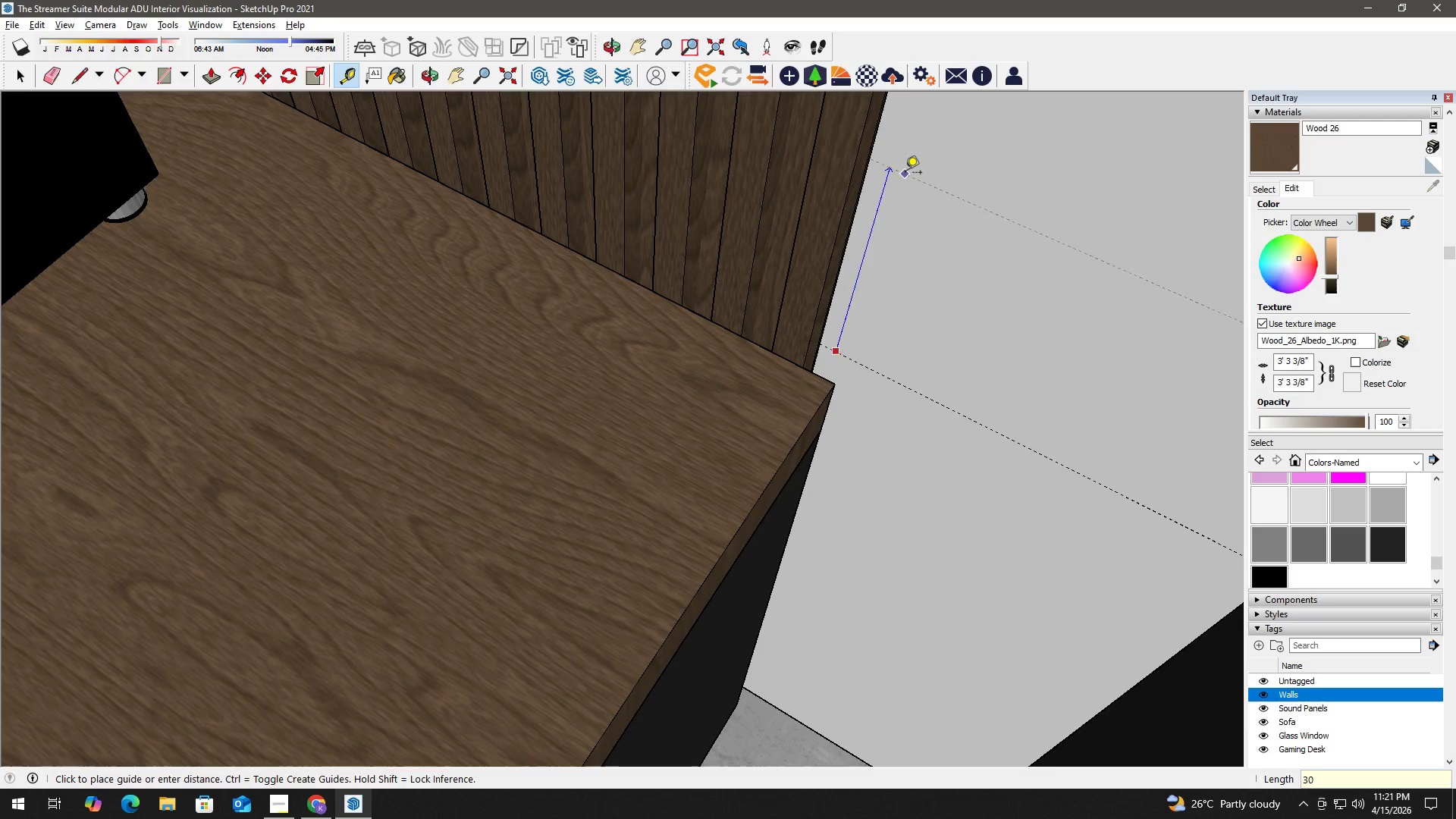 
key(NumpadEnter)
 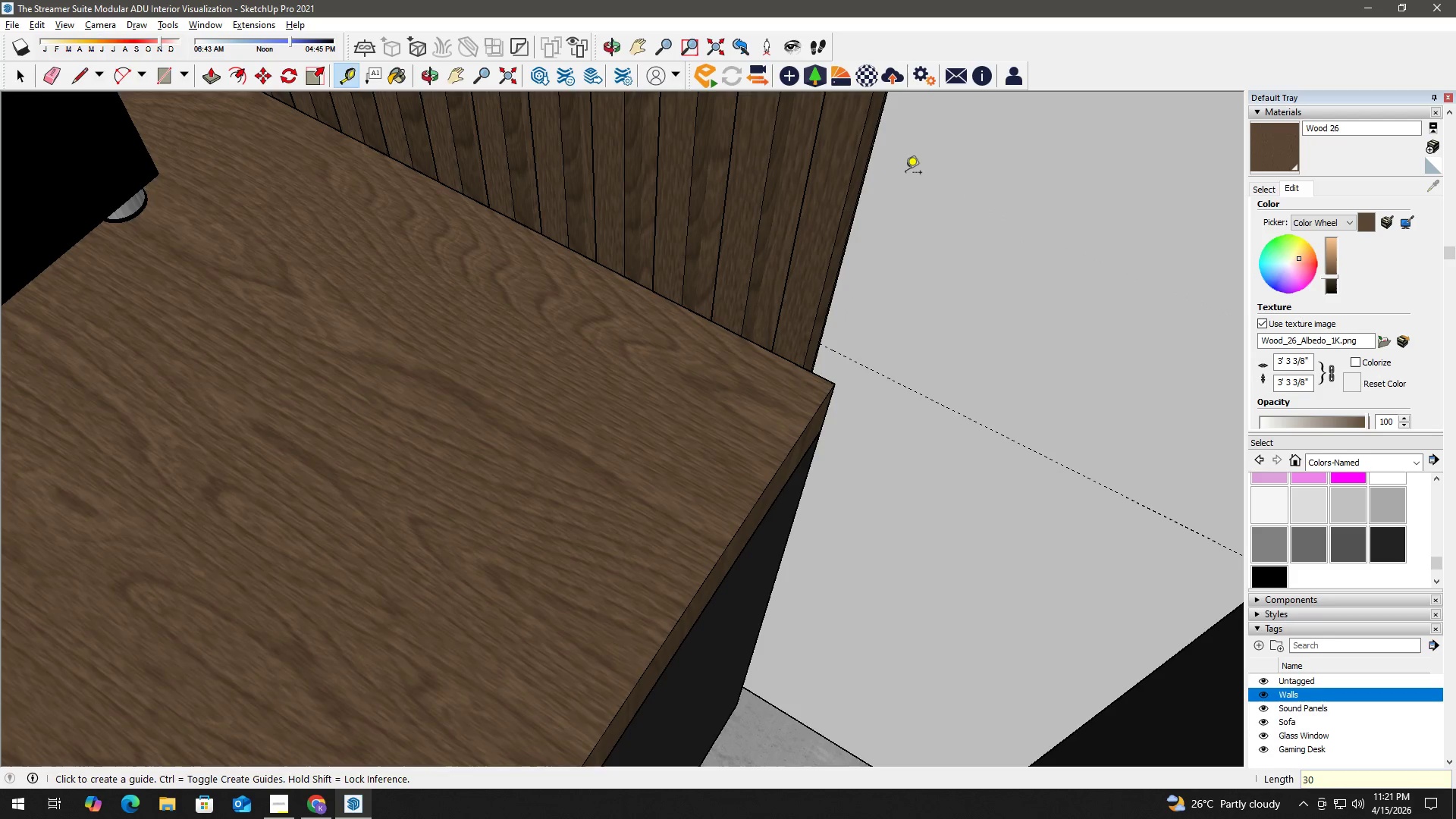 
key(Space)
 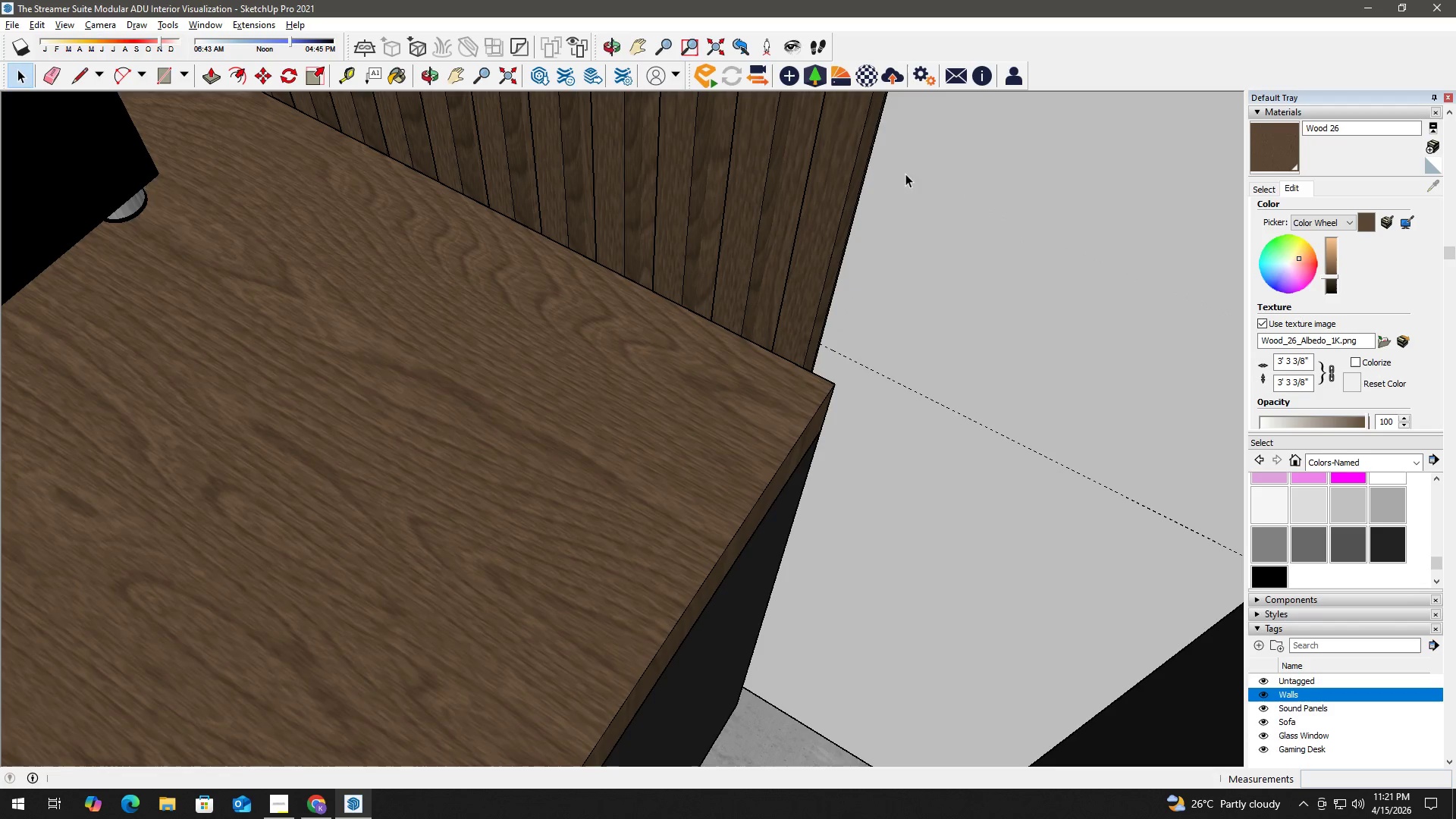 
key(H)
 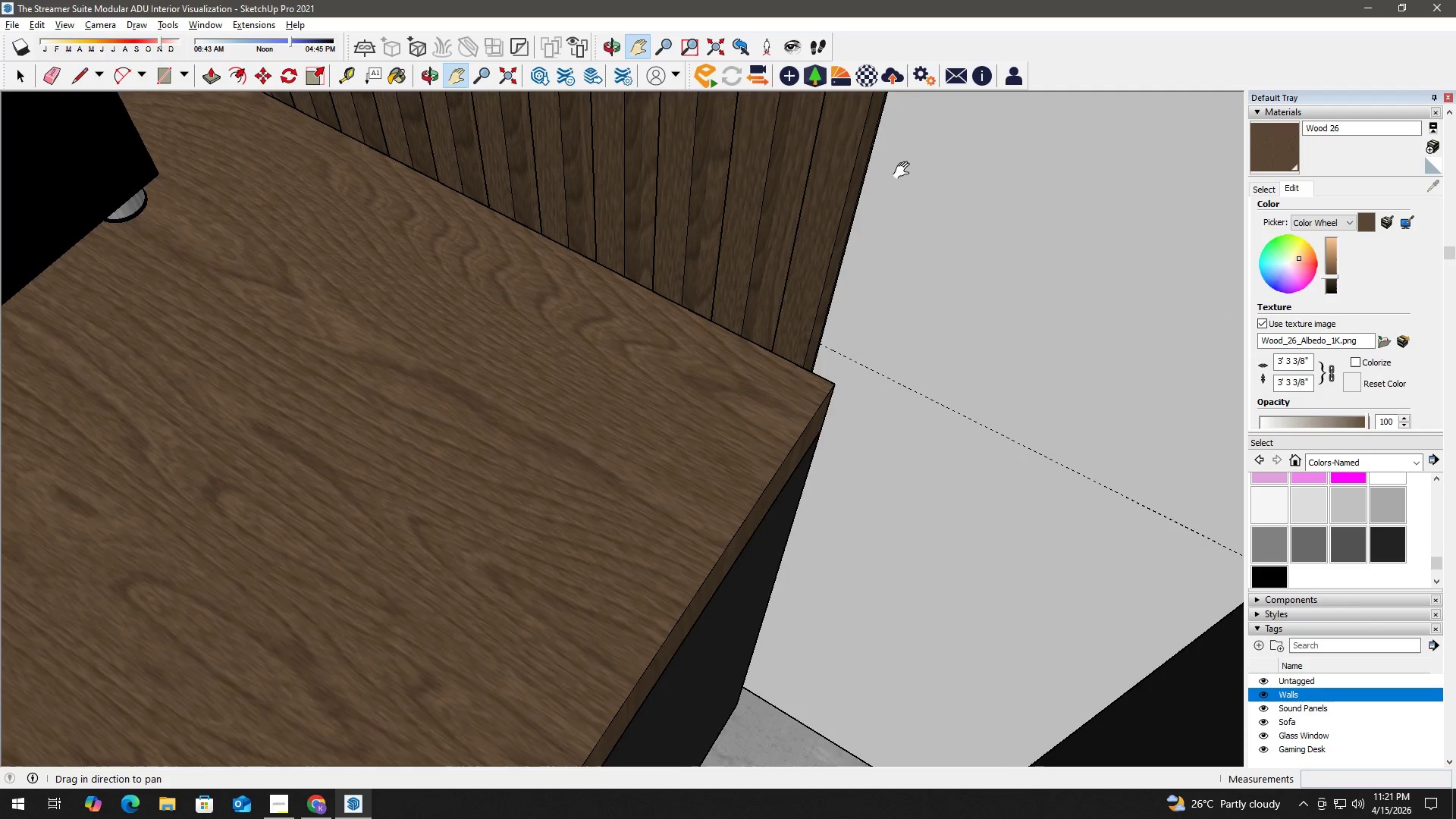 
left_click_drag(start_coordinate=[905, 171], to_coordinate=[886, 359])
 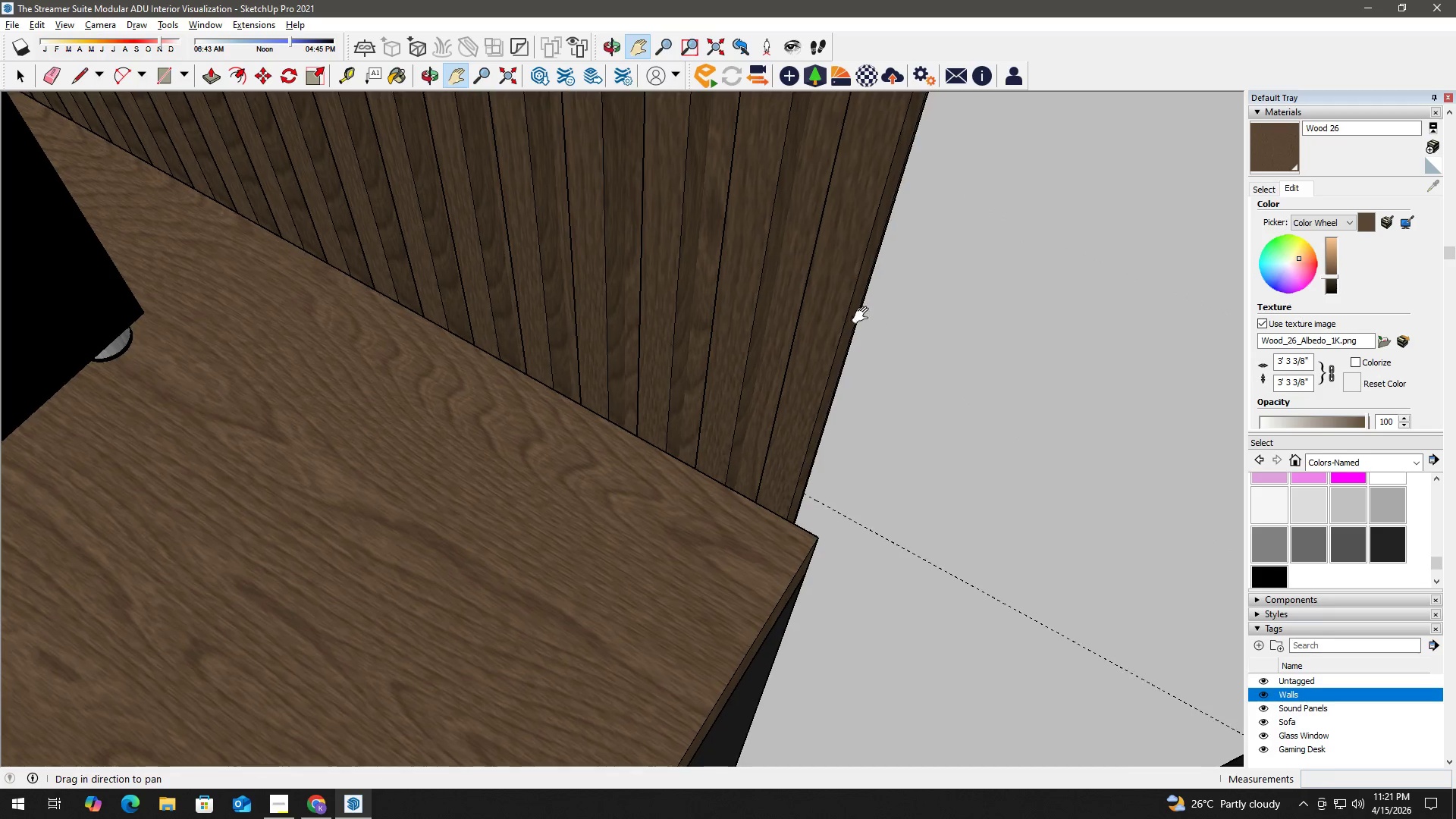 
left_click_drag(start_coordinate=[867, 303], to_coordinate=[837, 424])
 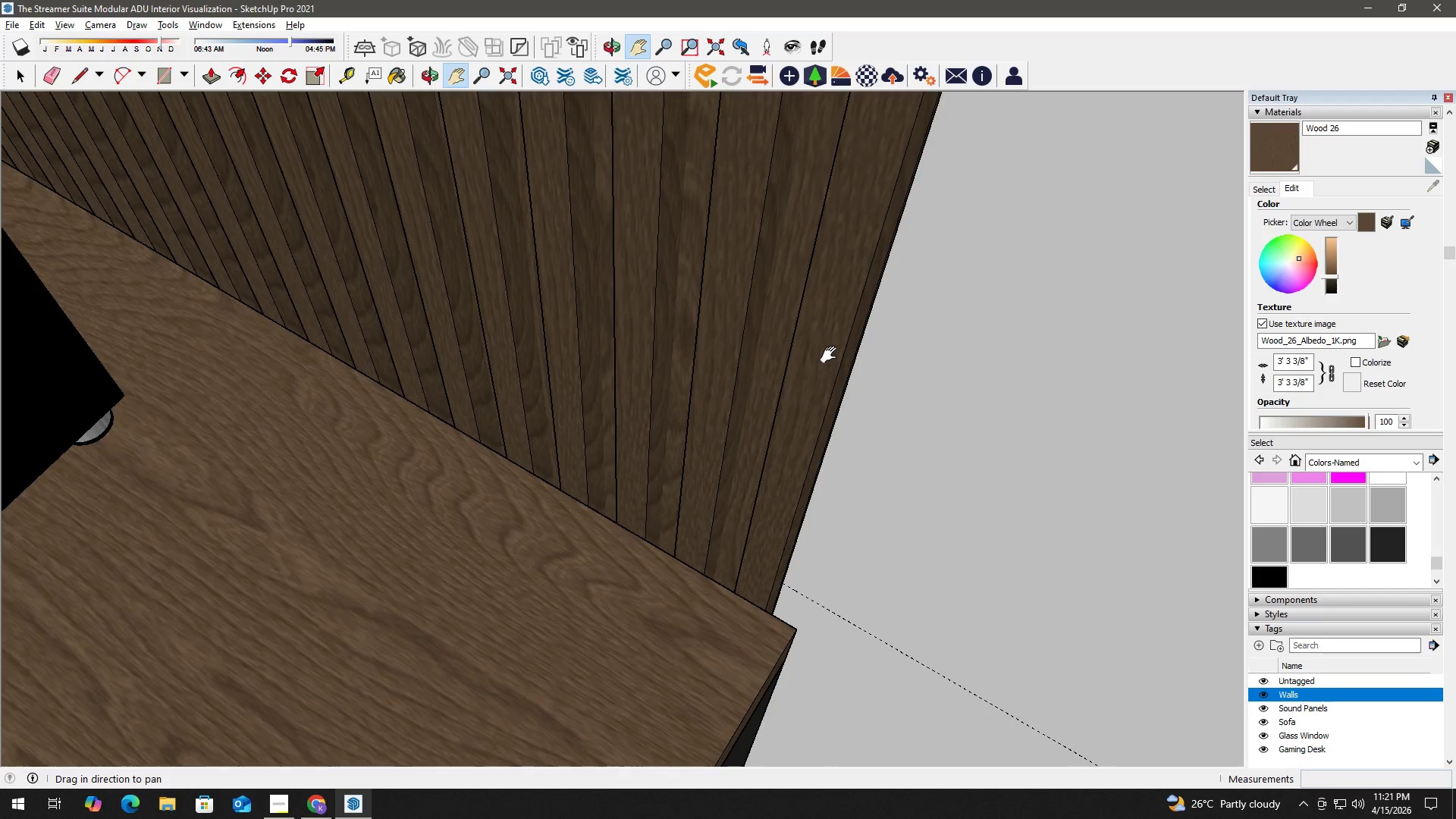 
key(H)
 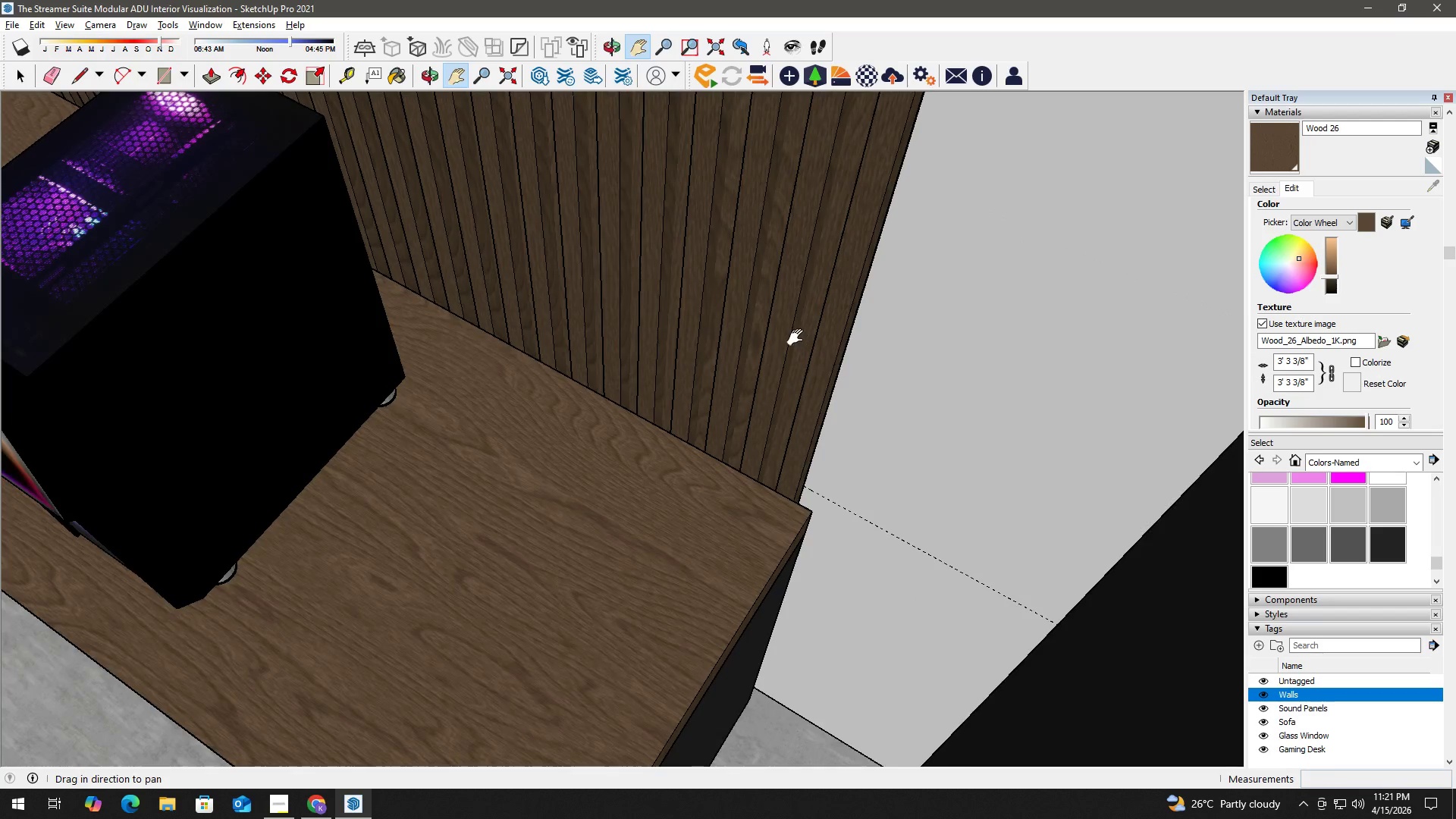 
left_click_drag(start_coordinate=[799, 337], to_coordinate=[761, 507])
 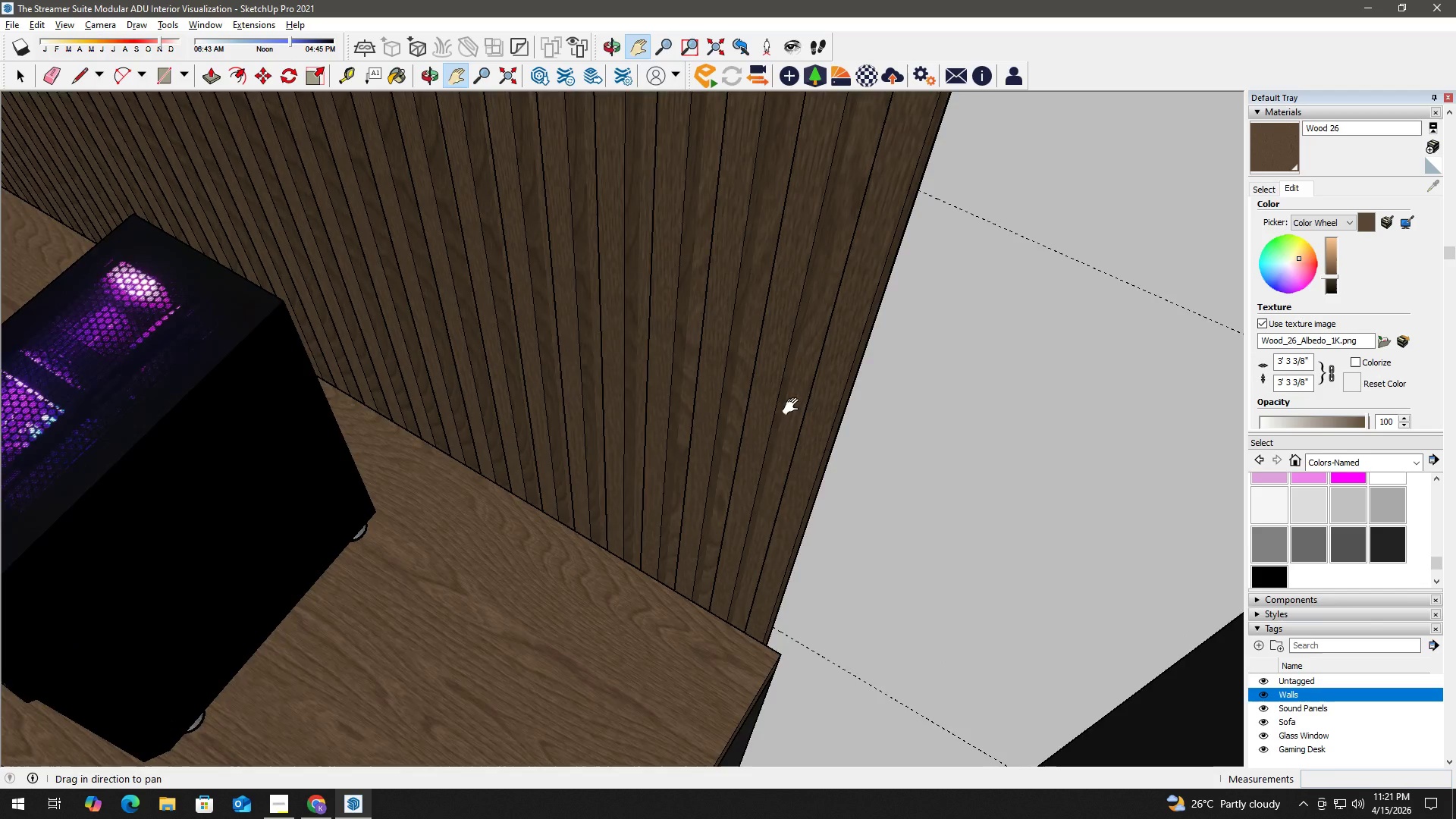 
scroll: coordinate [833, 347], scroll_direction: down, amount: 8.0
 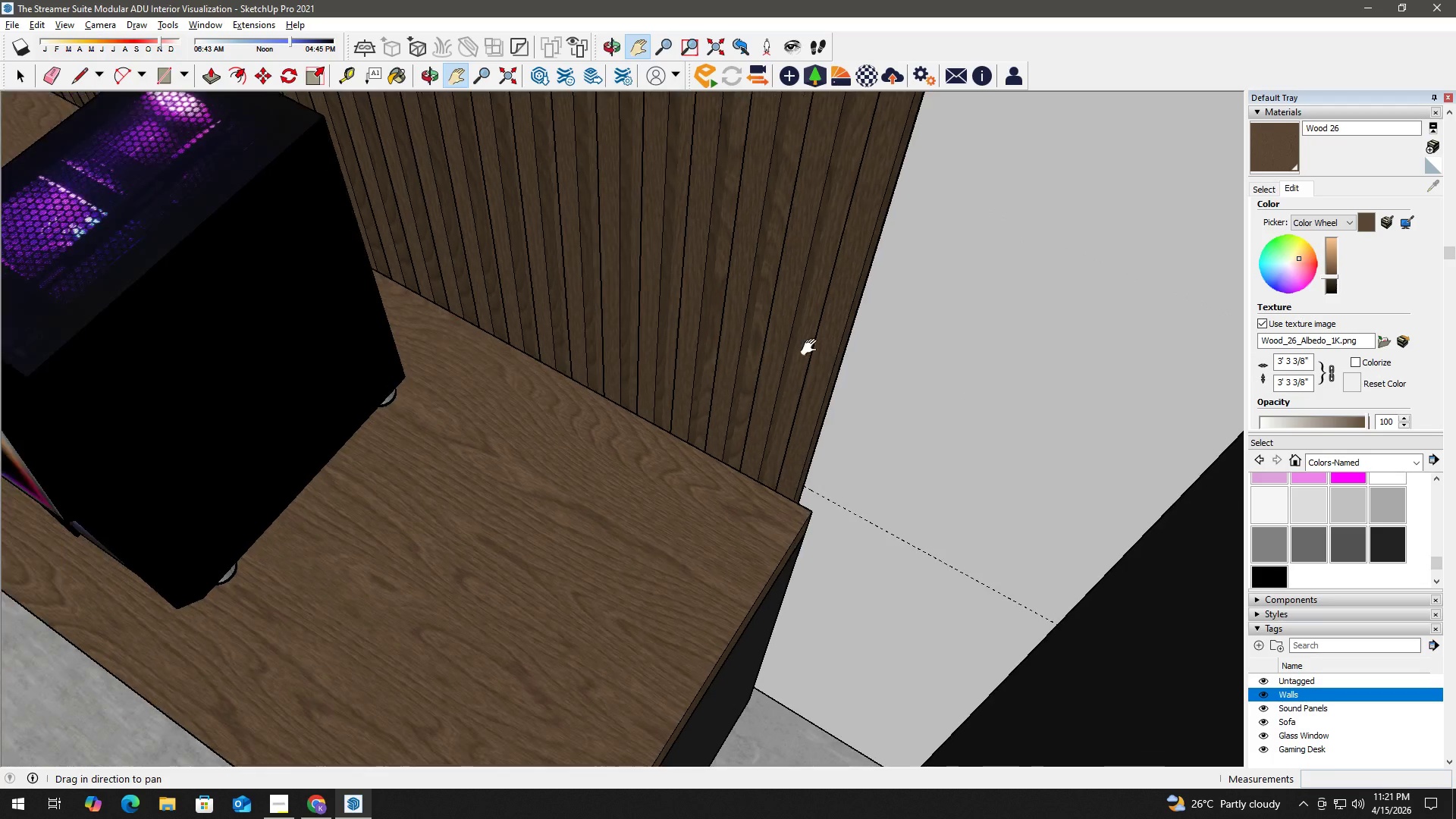 
left_click_drag(start_coordinate=[793, 406], to_coordinate=[765, 533])
 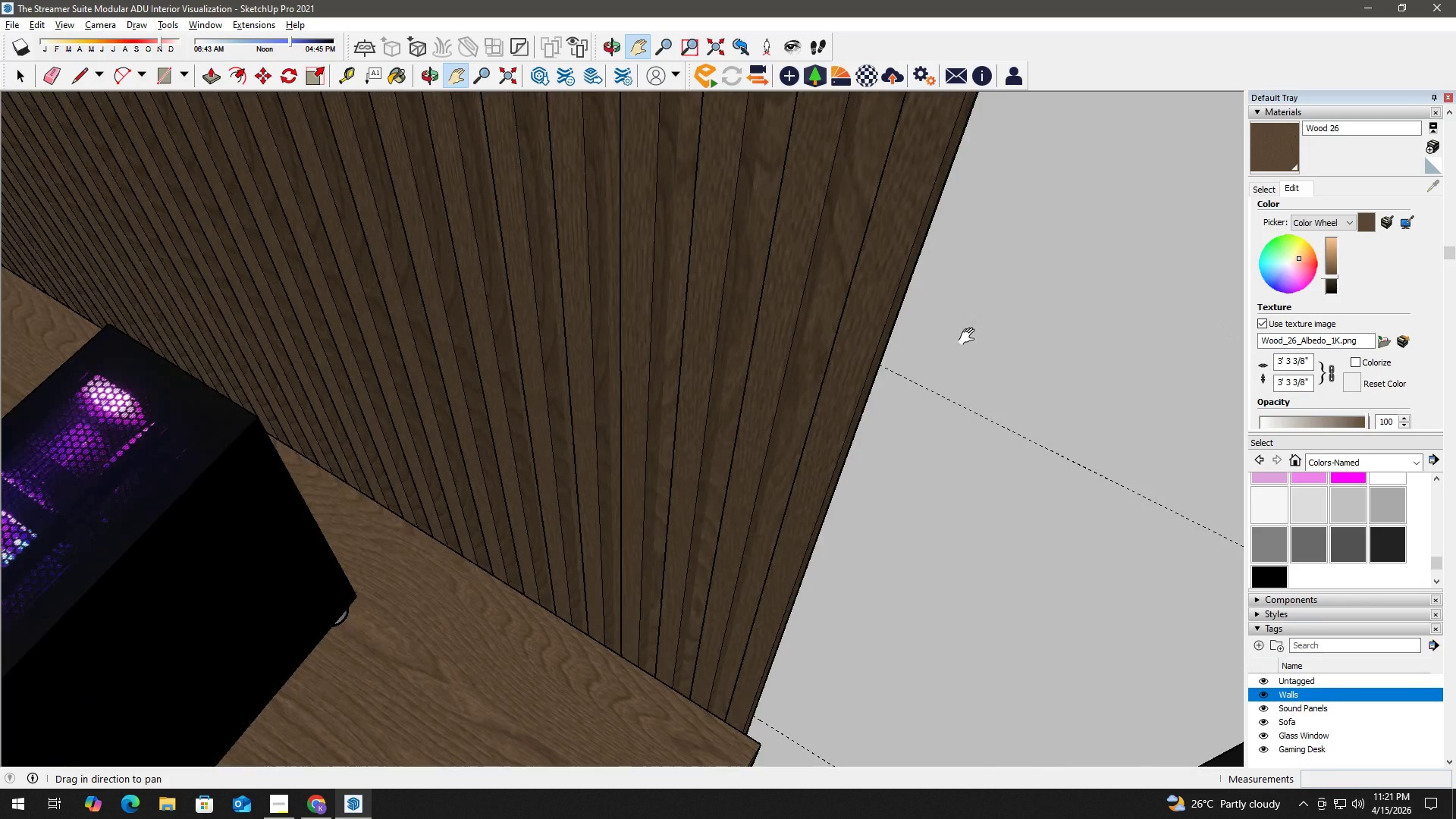 
key(T)
 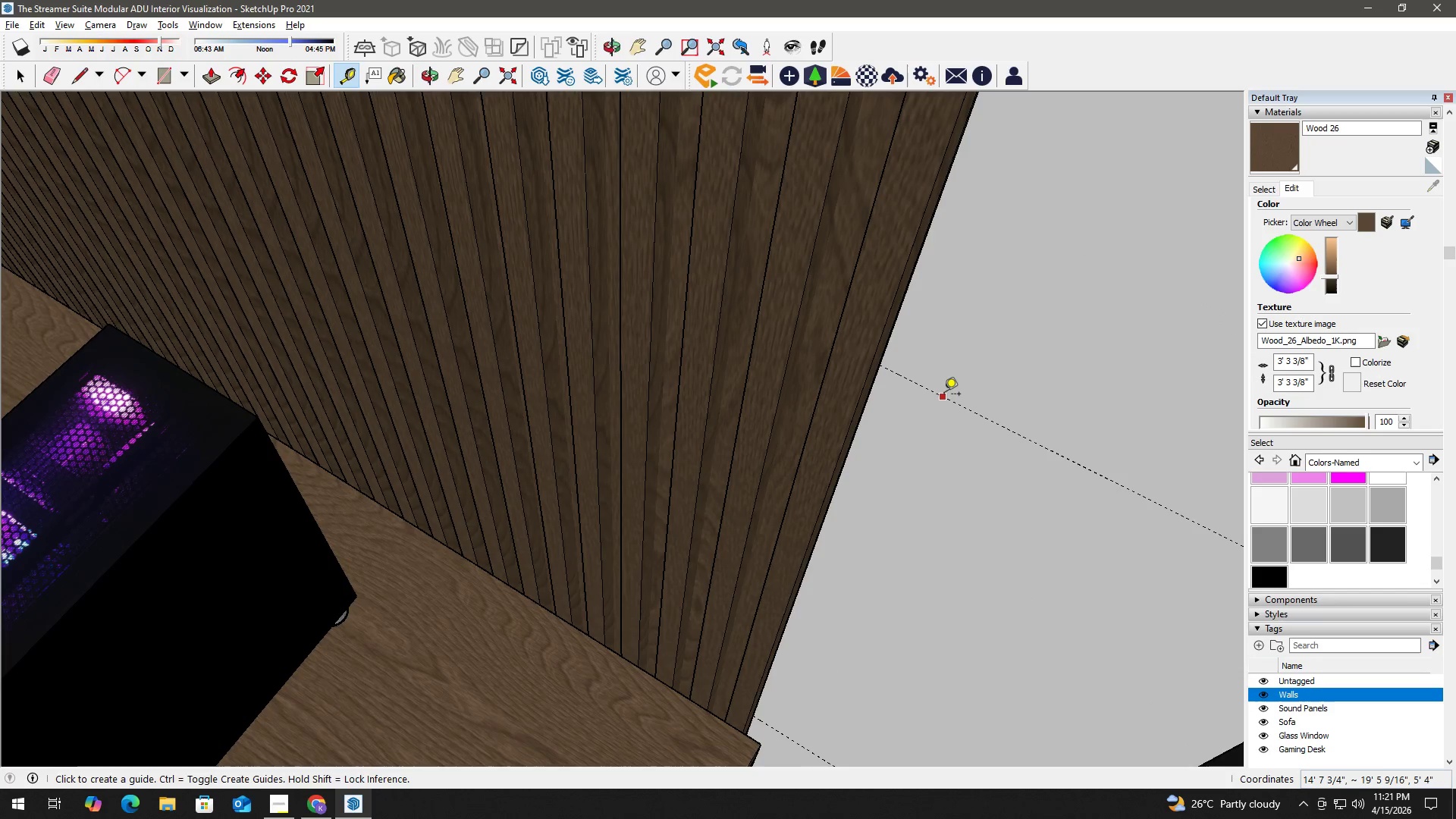 
left_click([944, 395])
 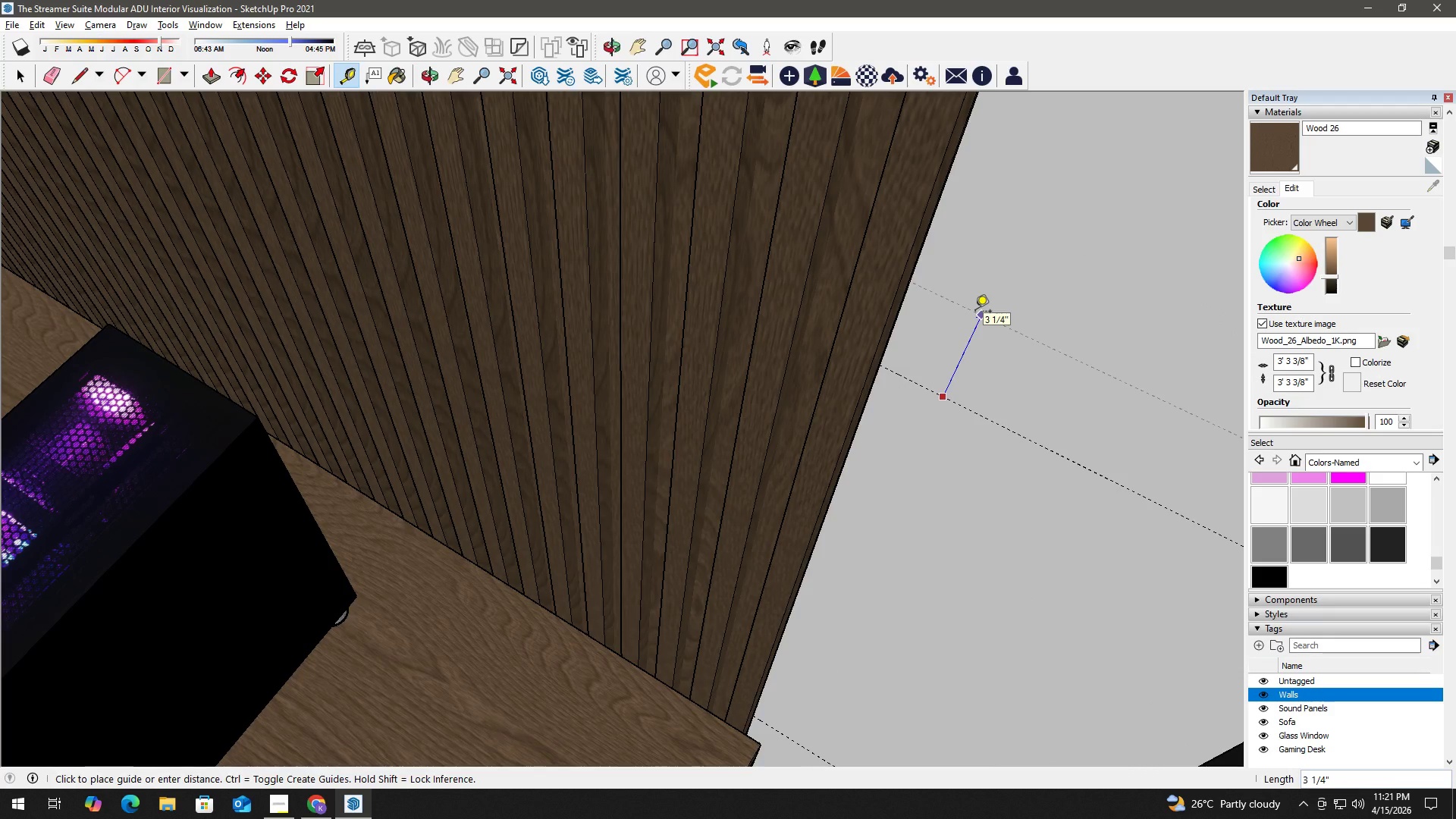 
key(Numpad2)
 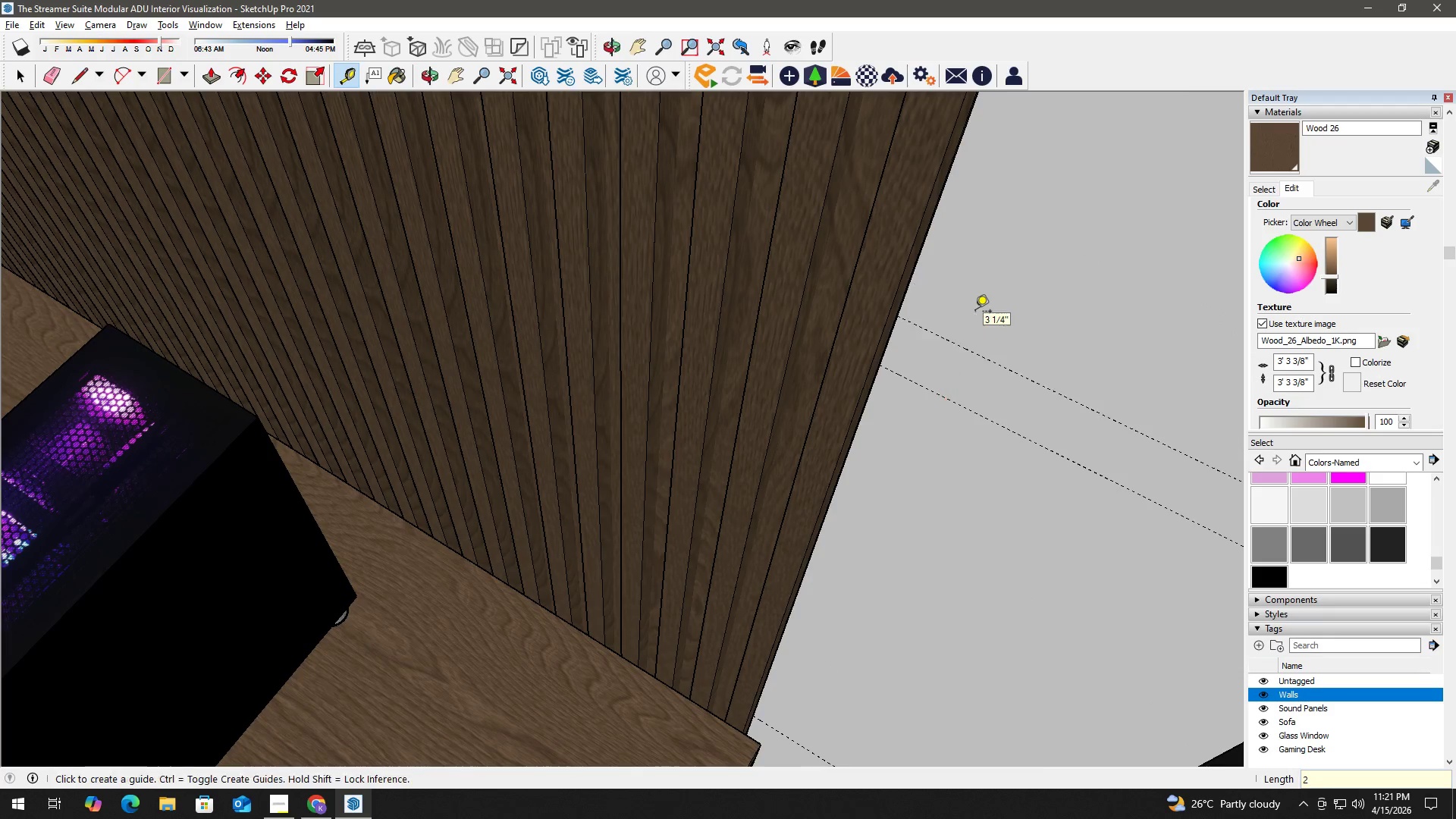 
key(NumpadEnter)
 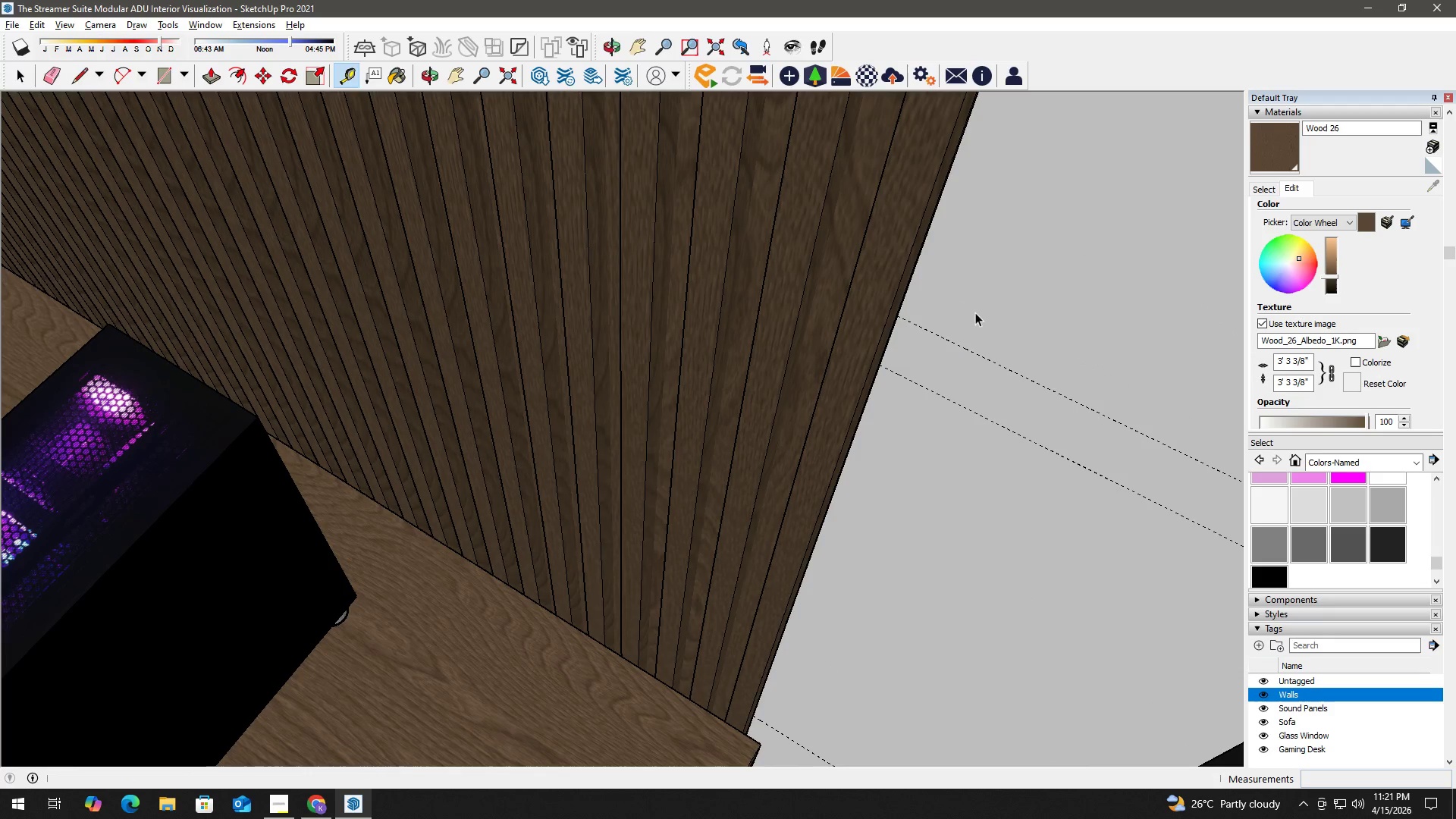 
key(Space)
 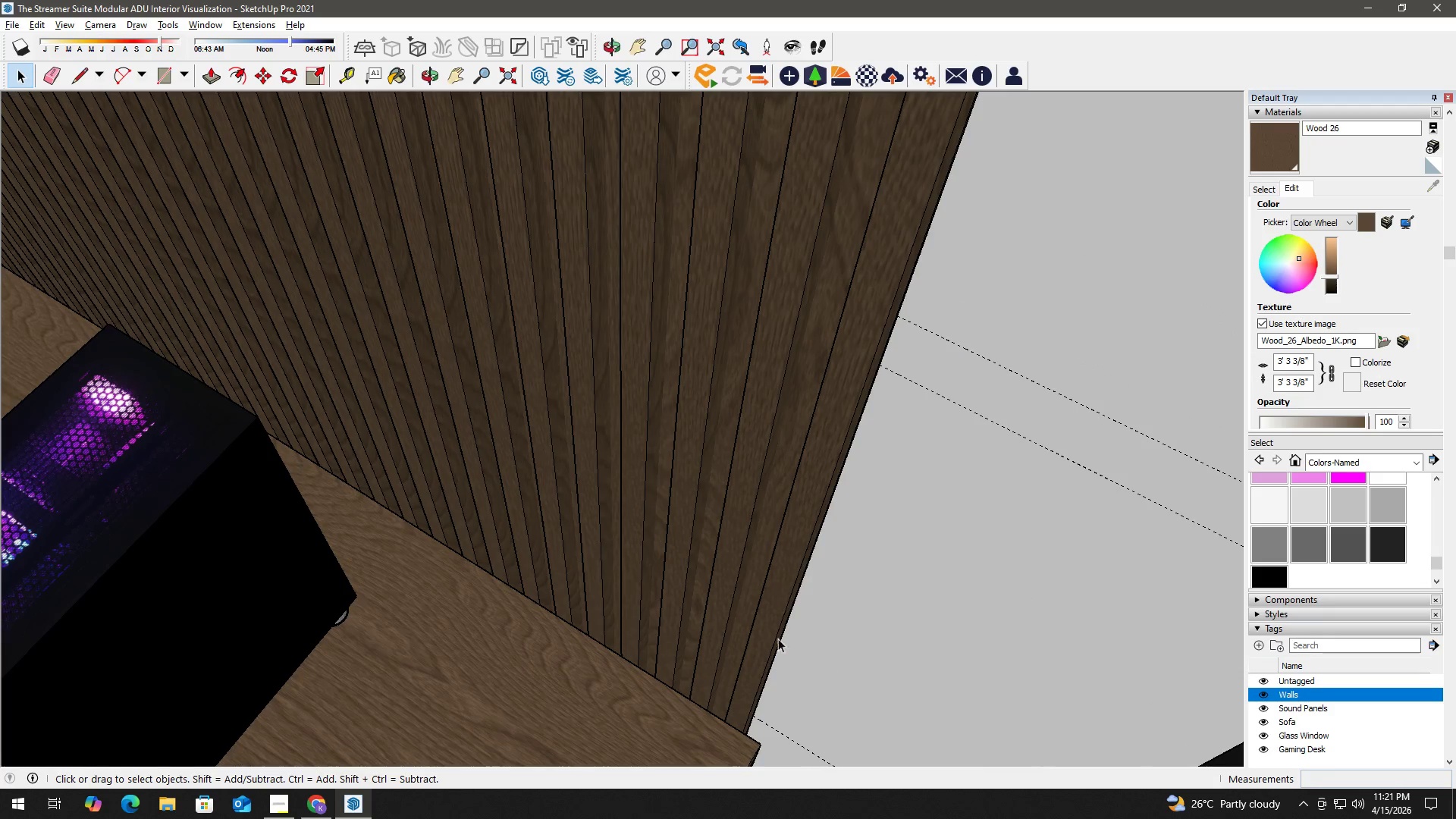 
type(th)
 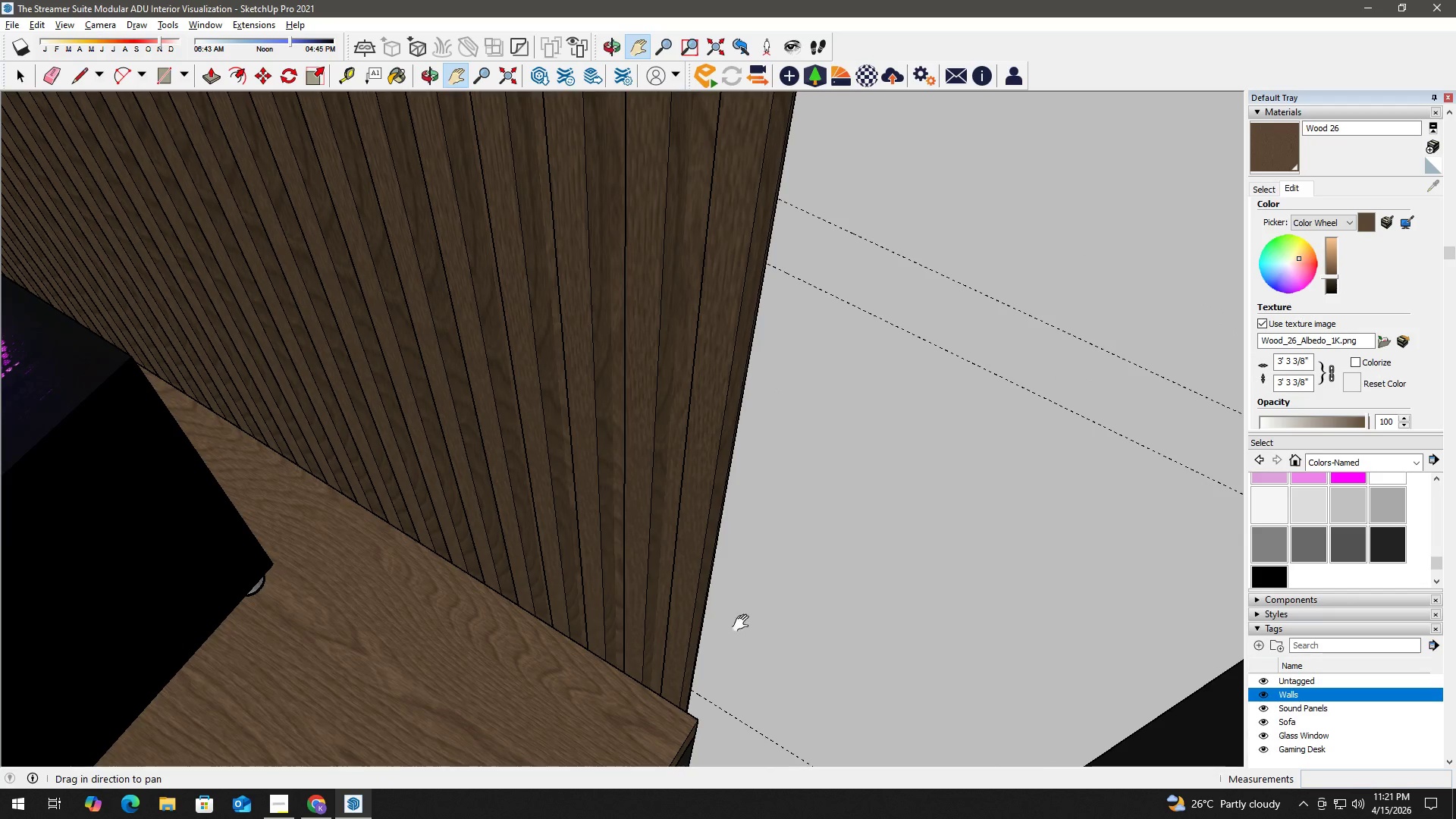 
left_click_drag(start_coordinate=[845, 536], to_coordinate=[755, 473])
 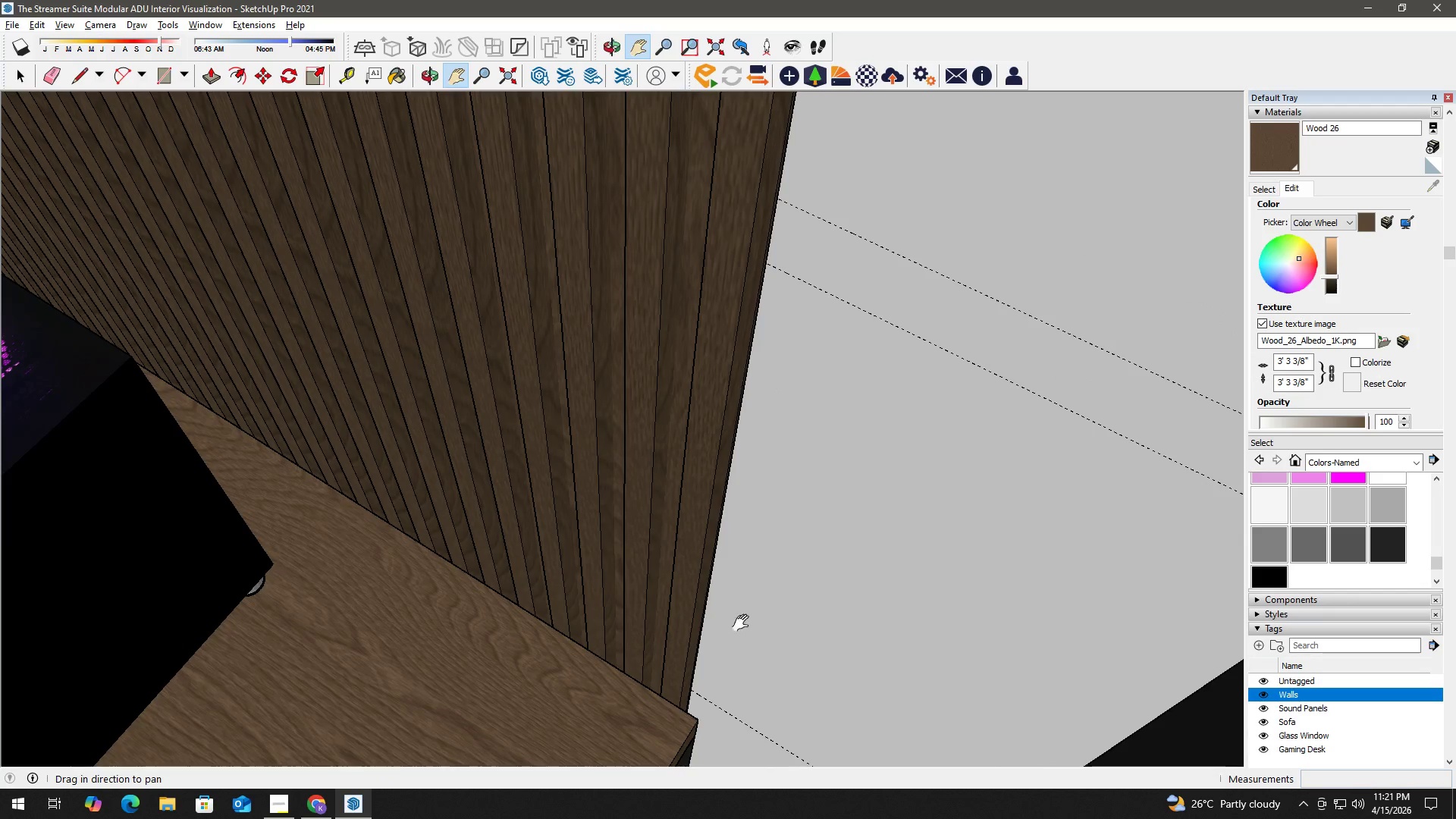 
scroll: coordinate [854, 511], scroll_direction: up, amount: 1.0
 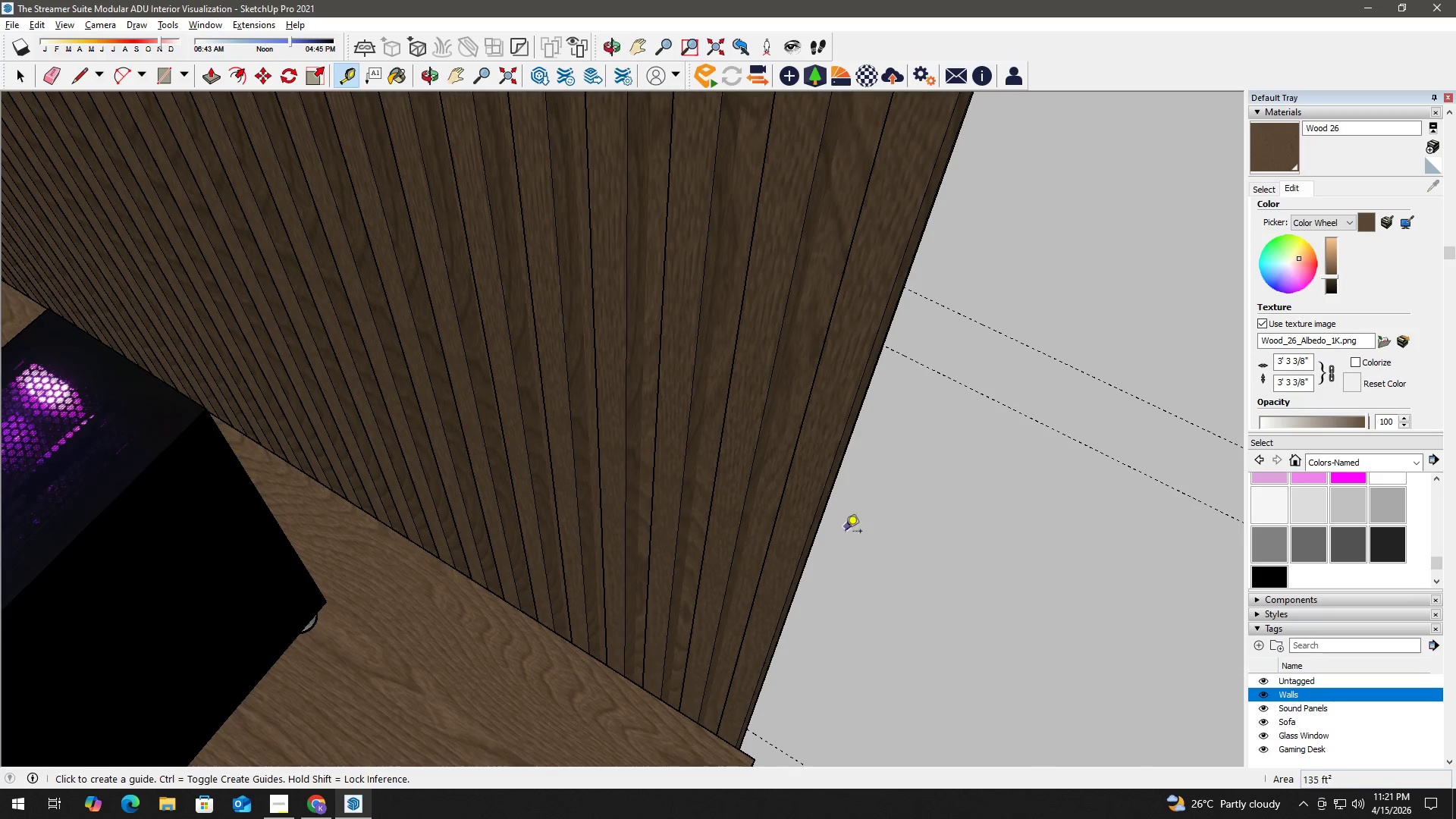 
key(Space)
 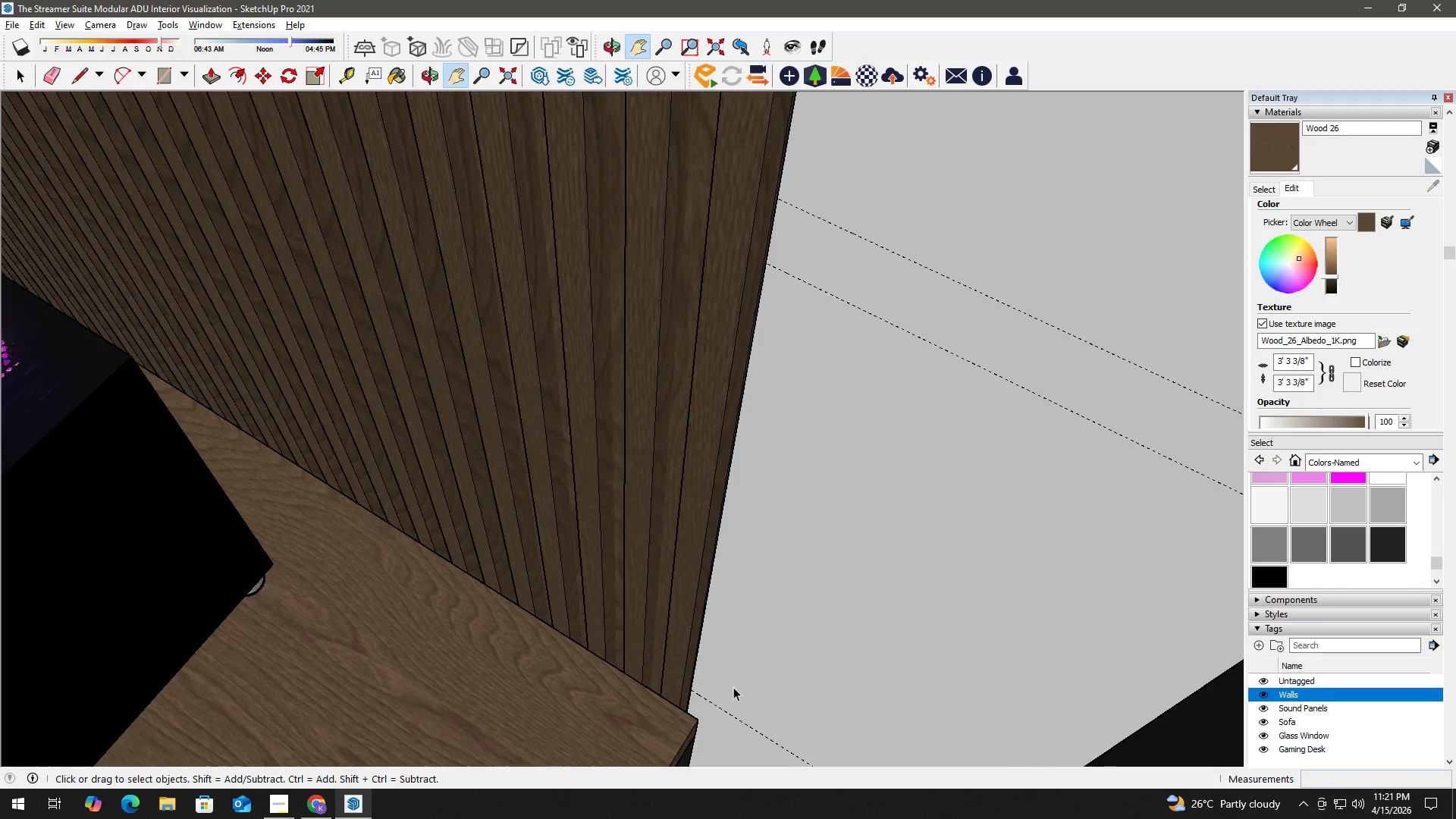 
key(T)
 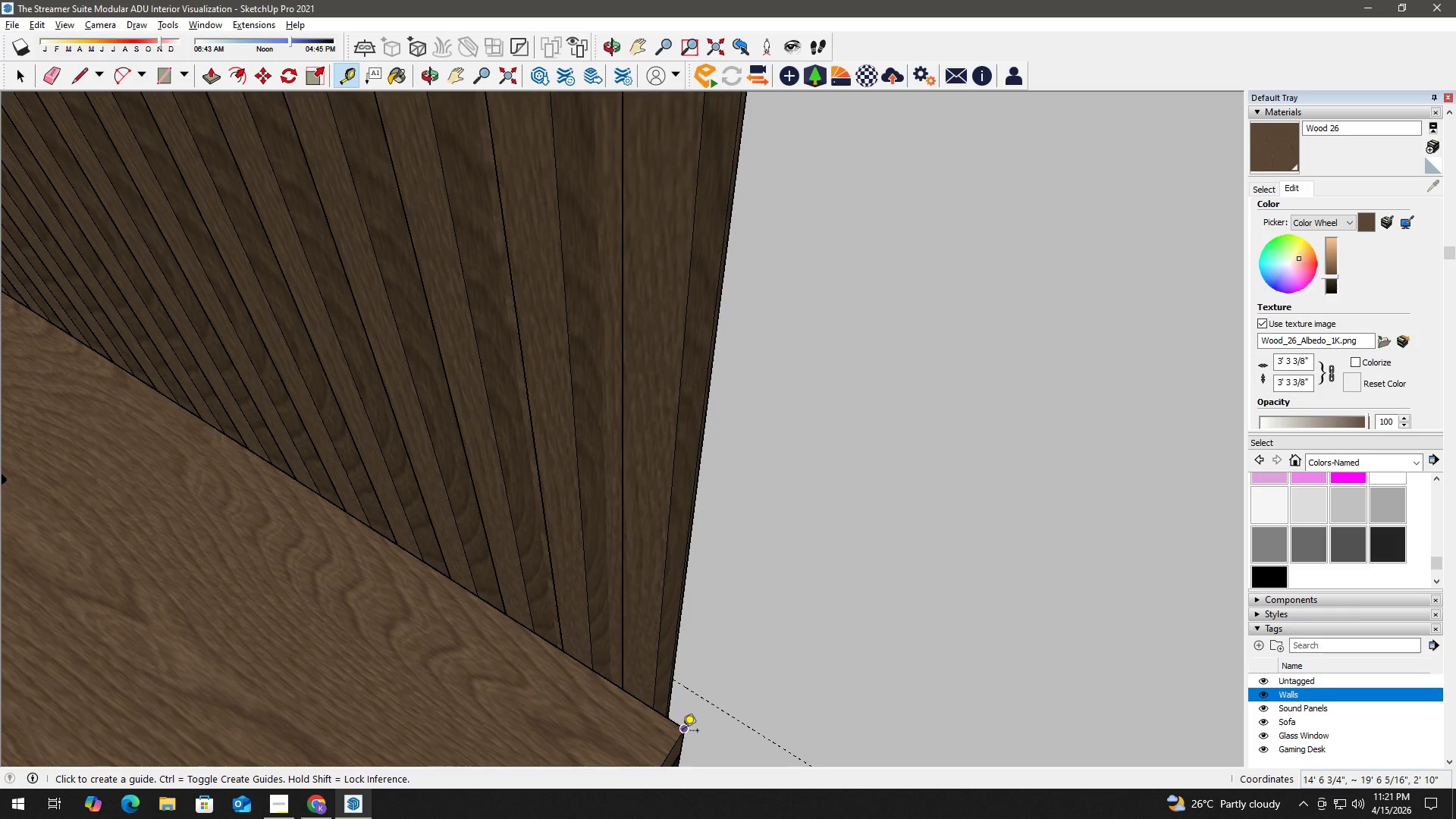 
scroll: coordinate [686, 738], scroll_direction: up, amount: 5.0
 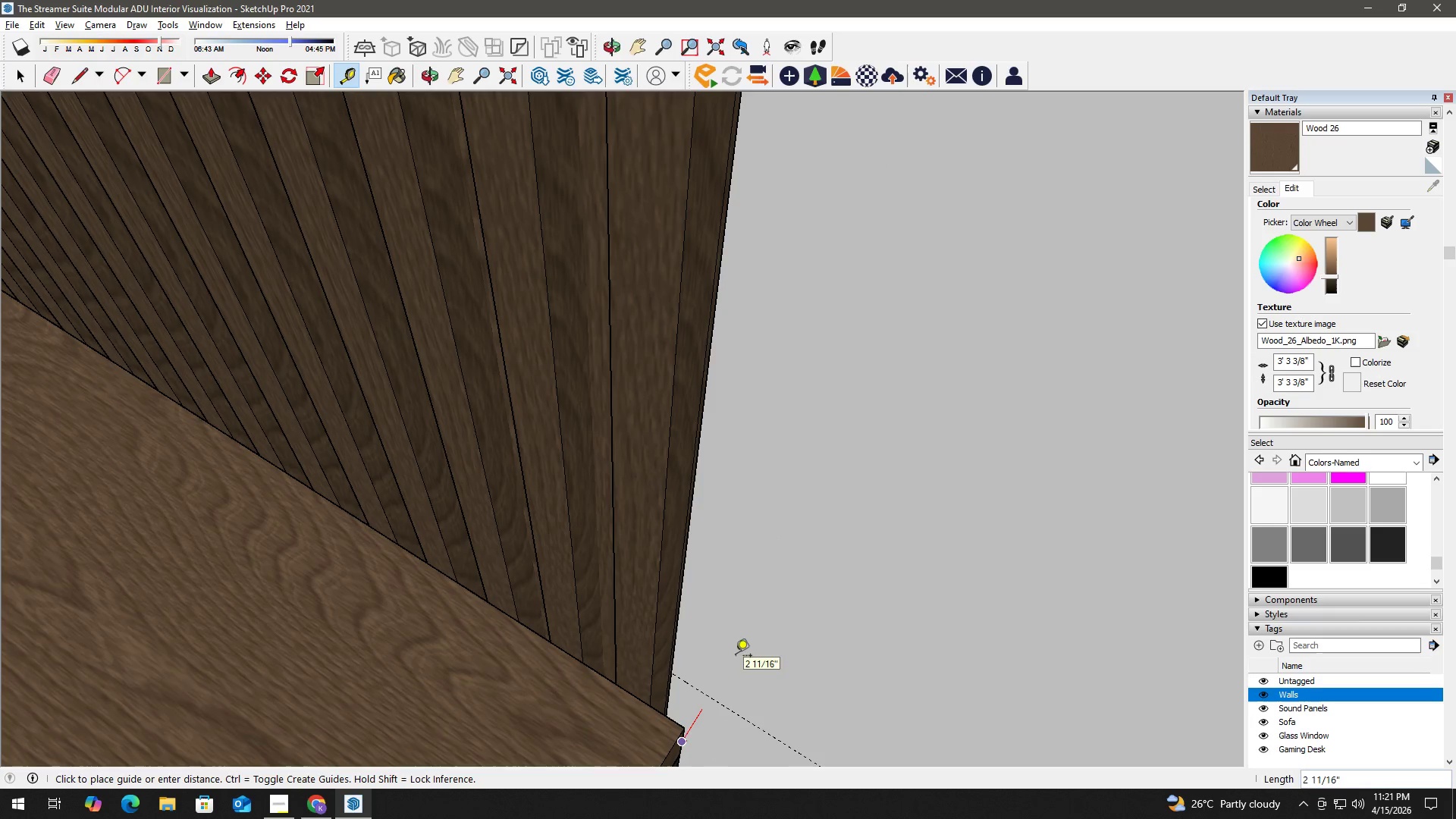 
left_click([714, 696])
 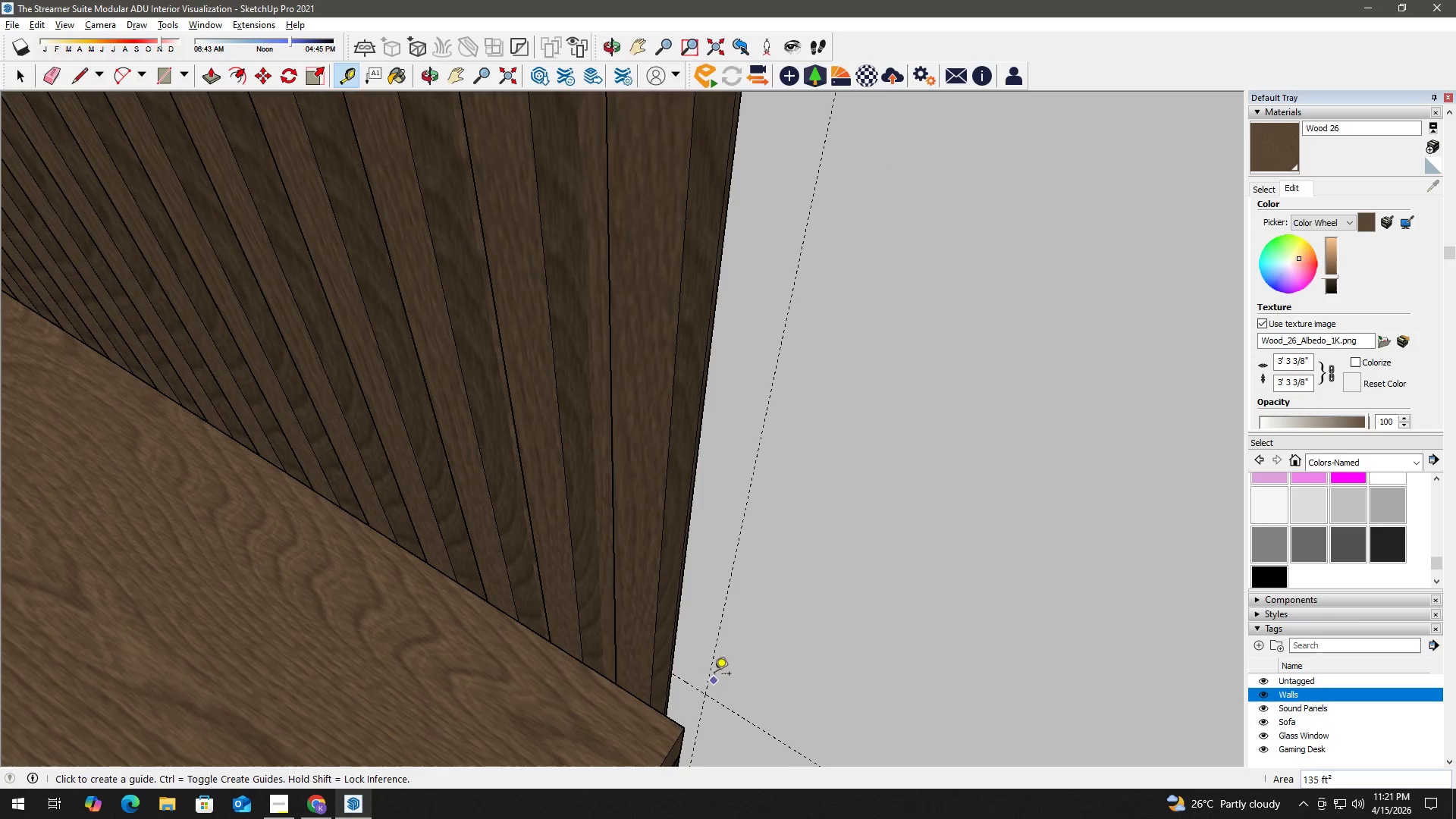 
key(Space)
 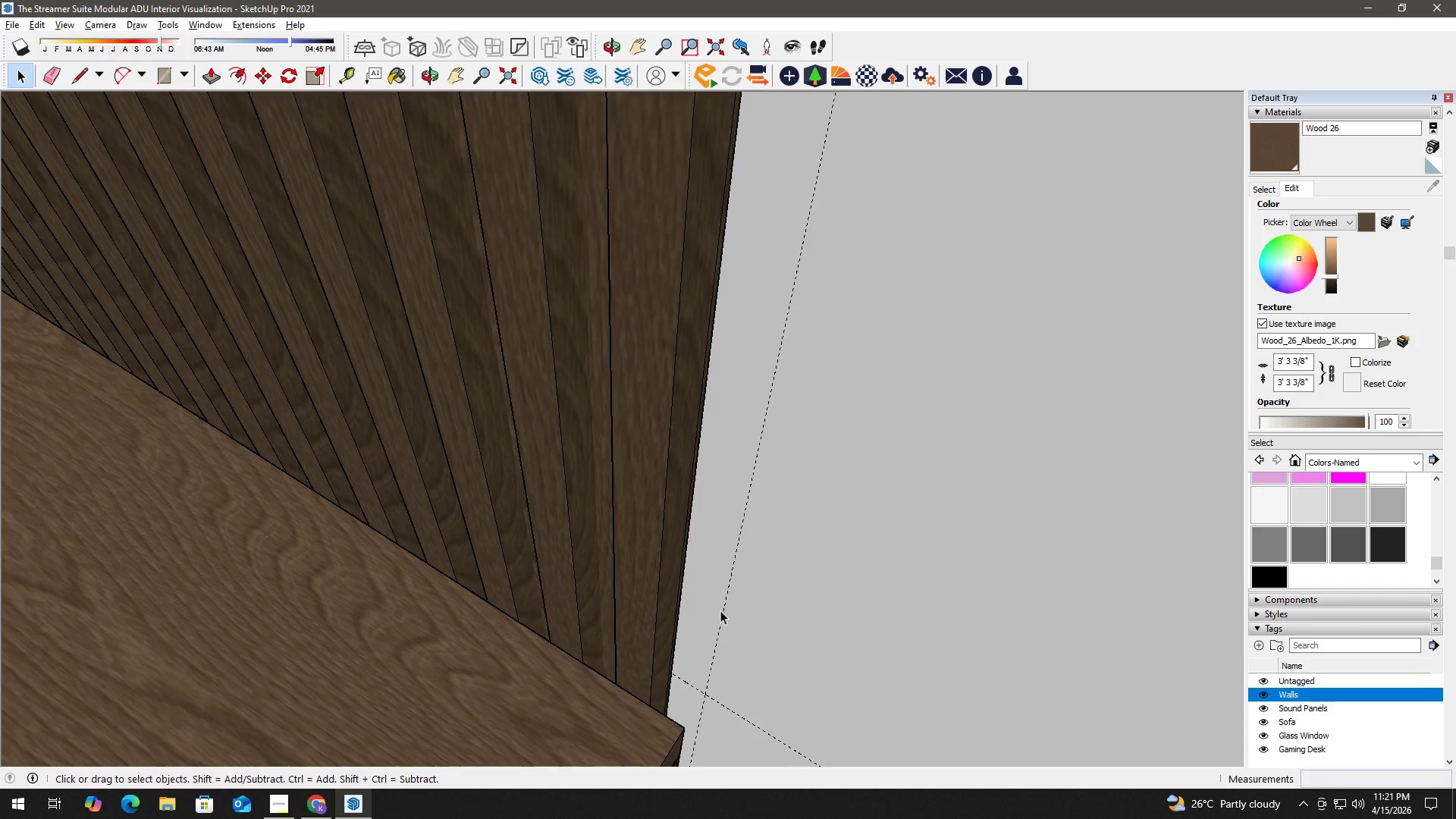 
key(H)
 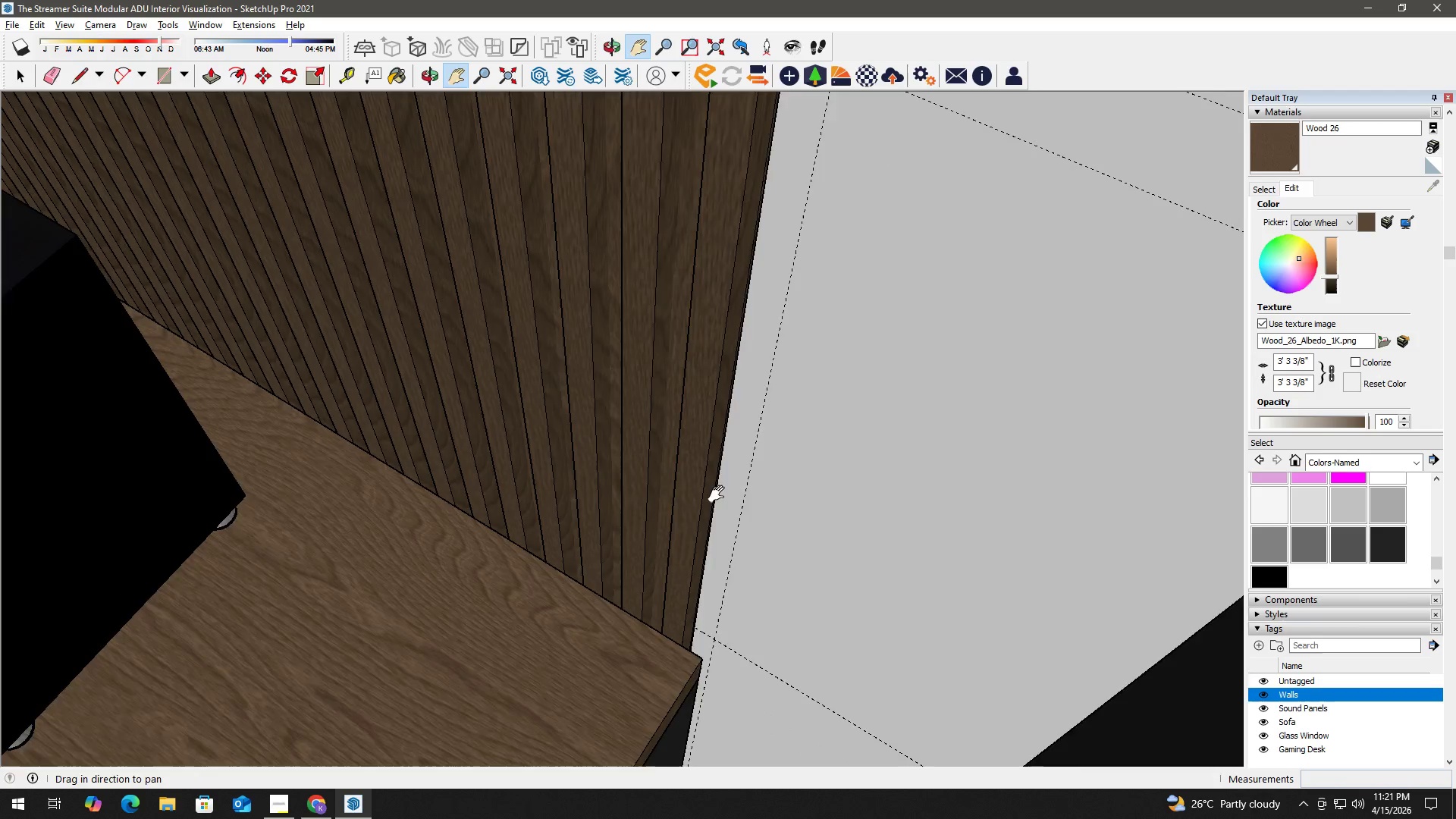 
left_click_drag(start_coordinate=[720, 496], to_coordinate=[754, 688])
 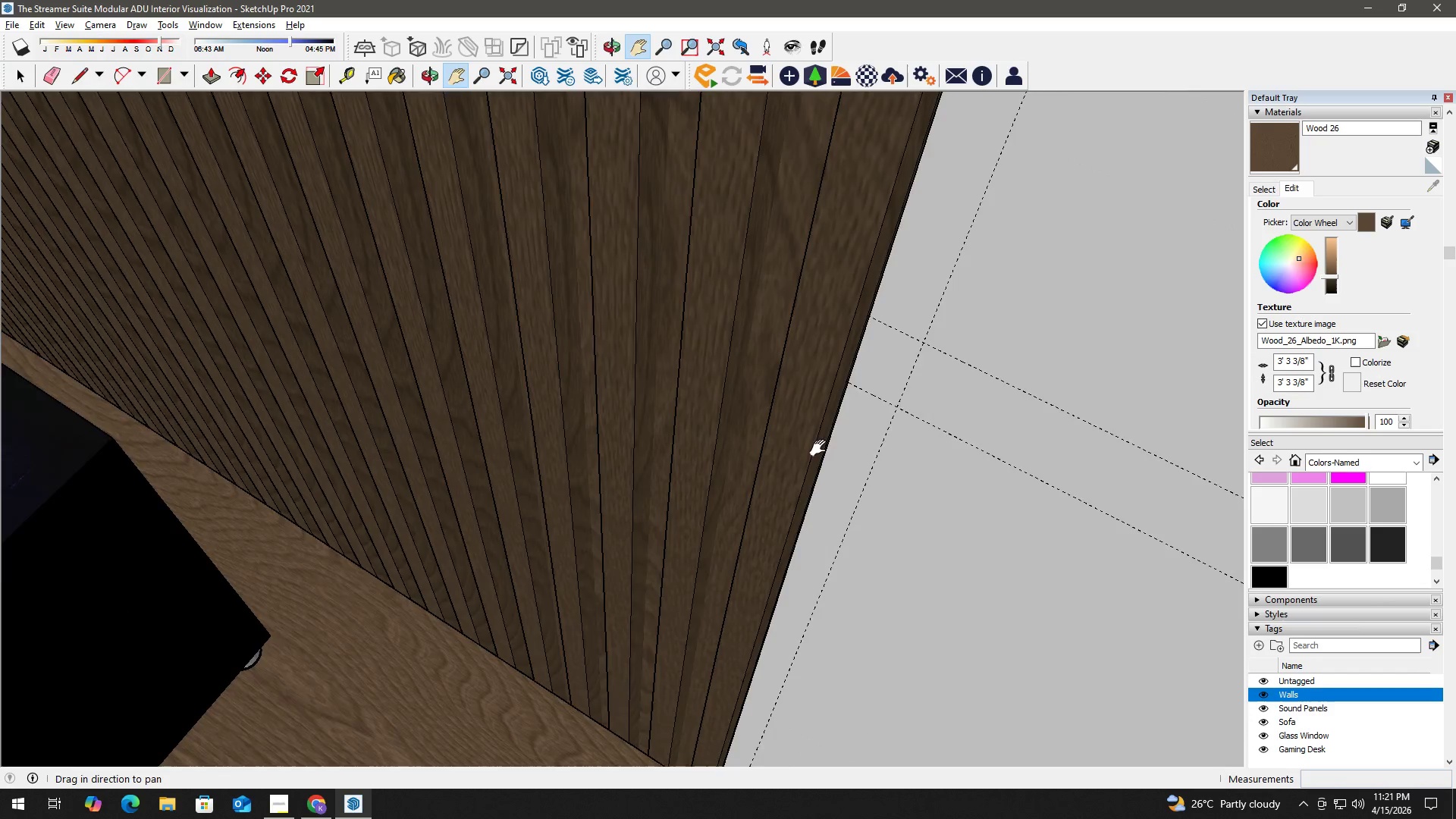 
scroll: coordinate [827, 438], scroll_direction: down, amount: 10.0
 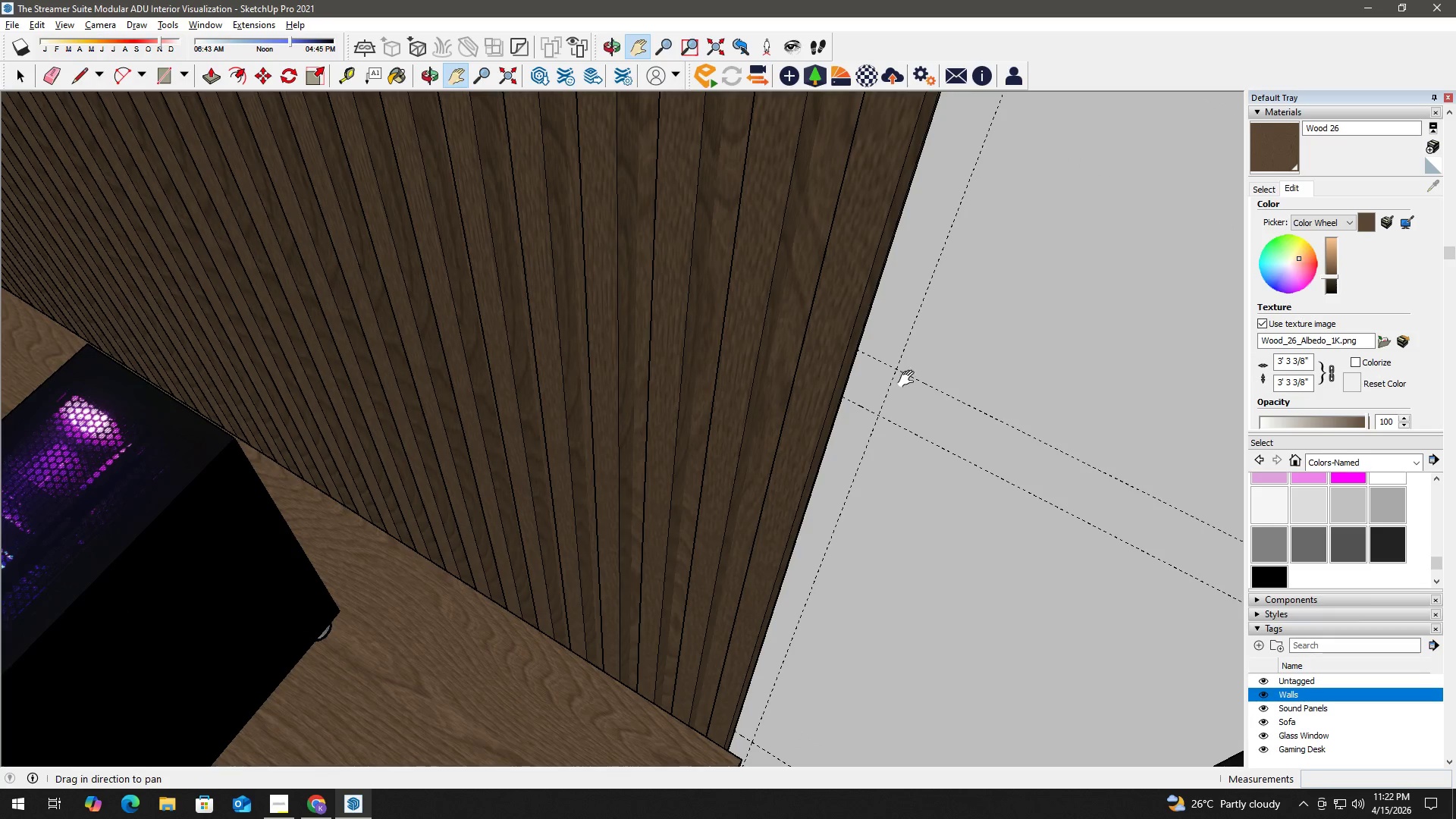 
key(R)
 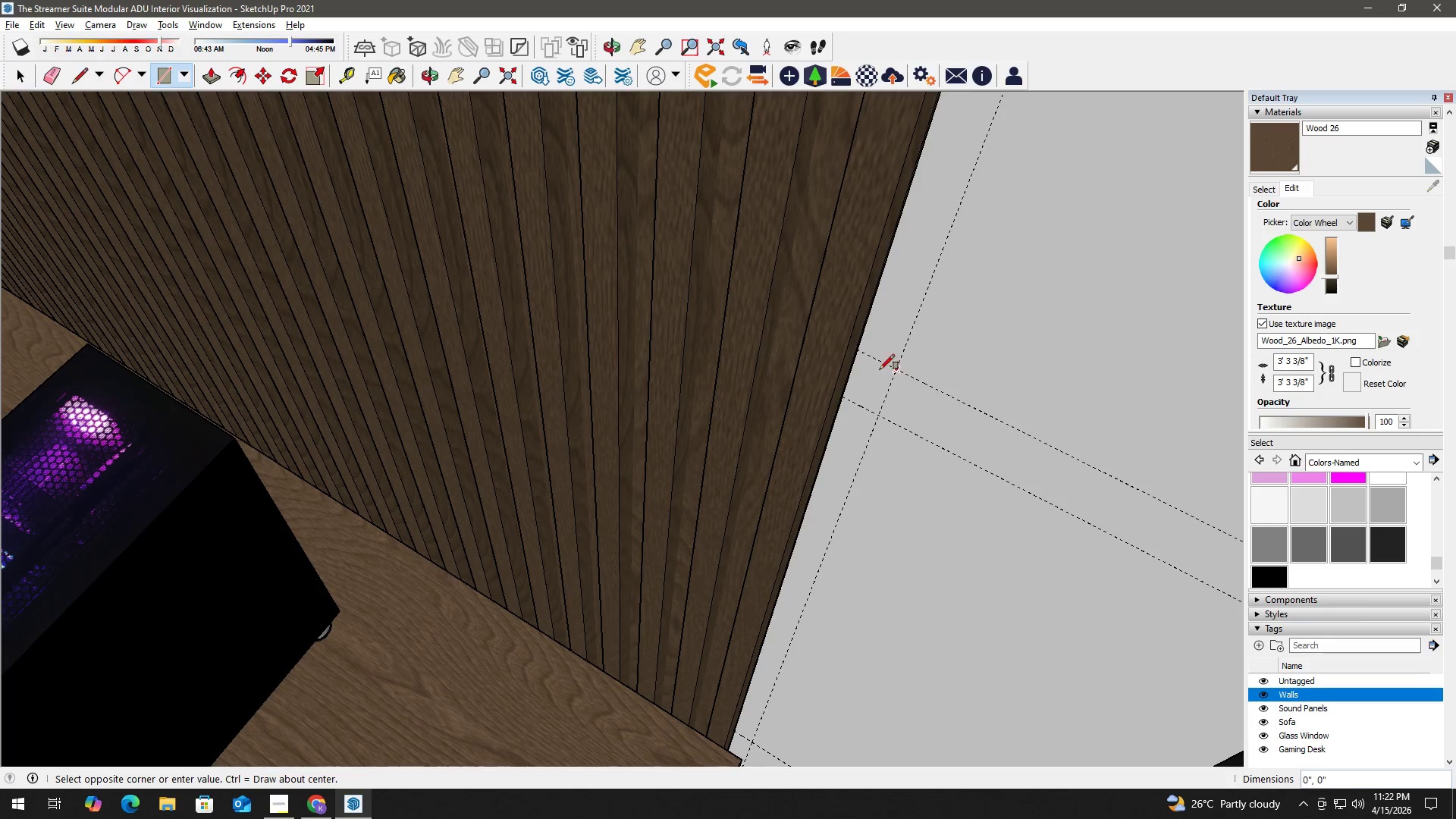 
hold_key(key=ShiftLeft, duration=1.28)
 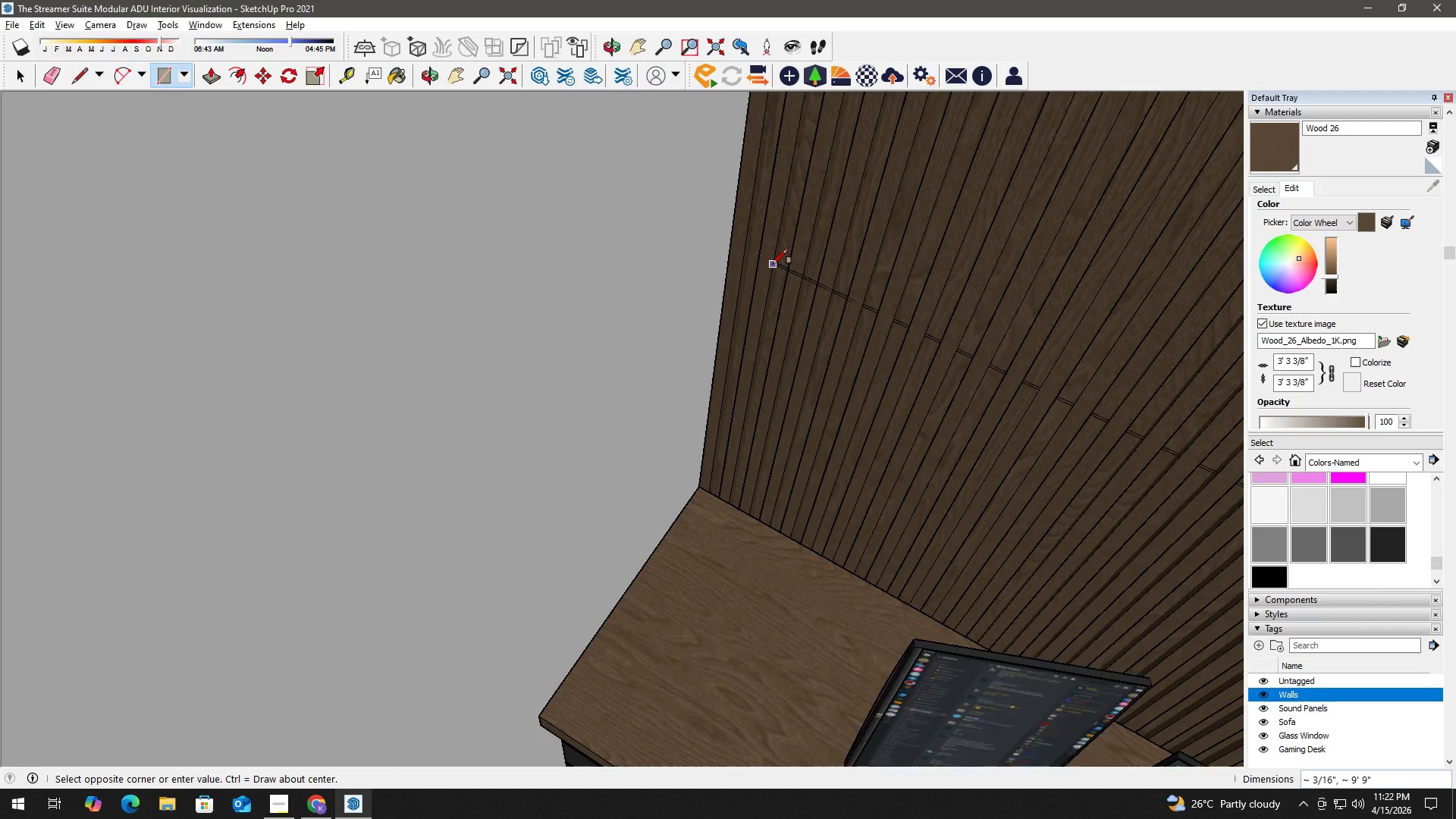 
scroll: coordinate [838, 369], scroll_direction: down, amount: 3.0
 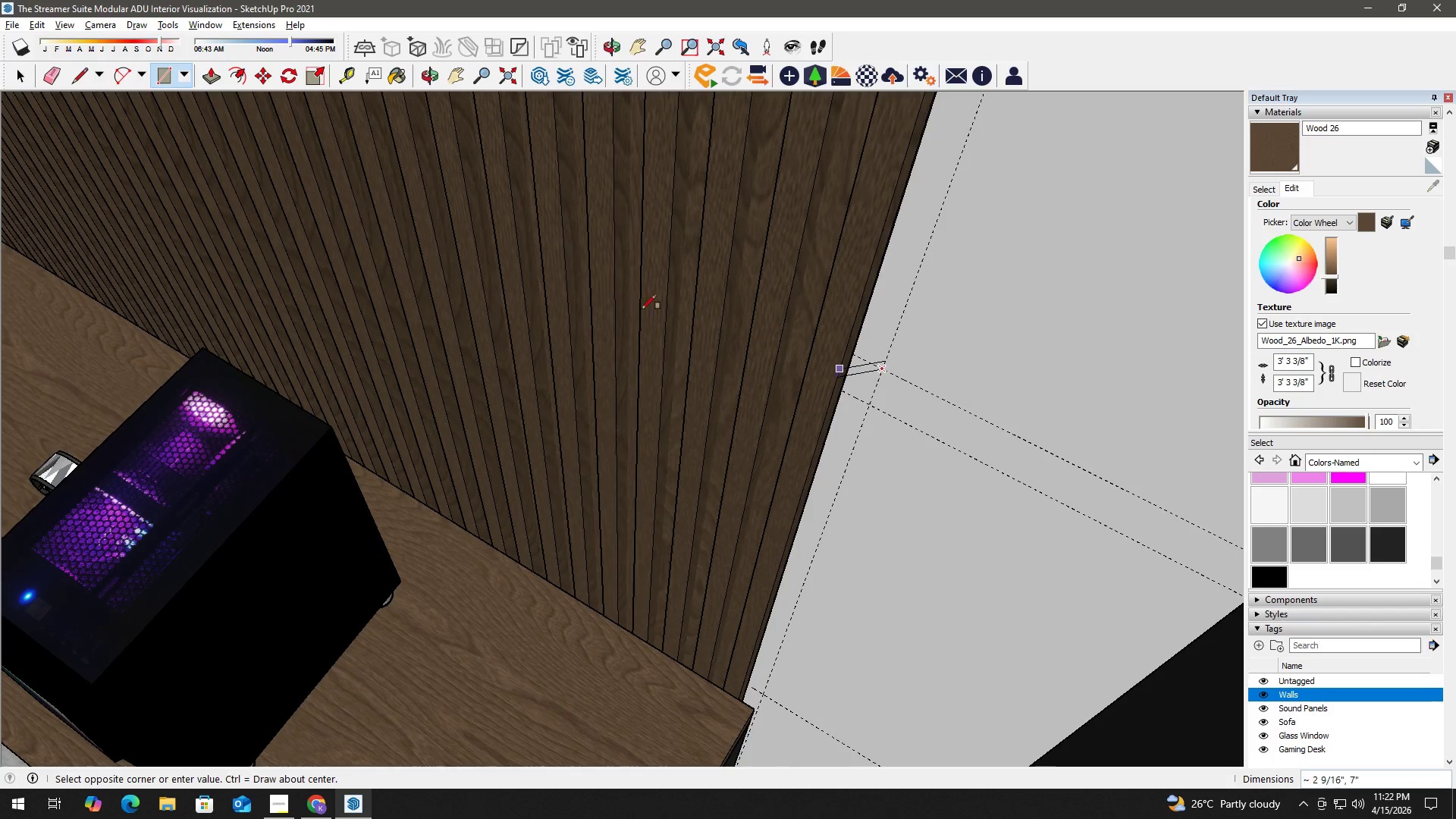 
scroll: coordinate [773, 264], scroll_direction: up, amount: 1.0
 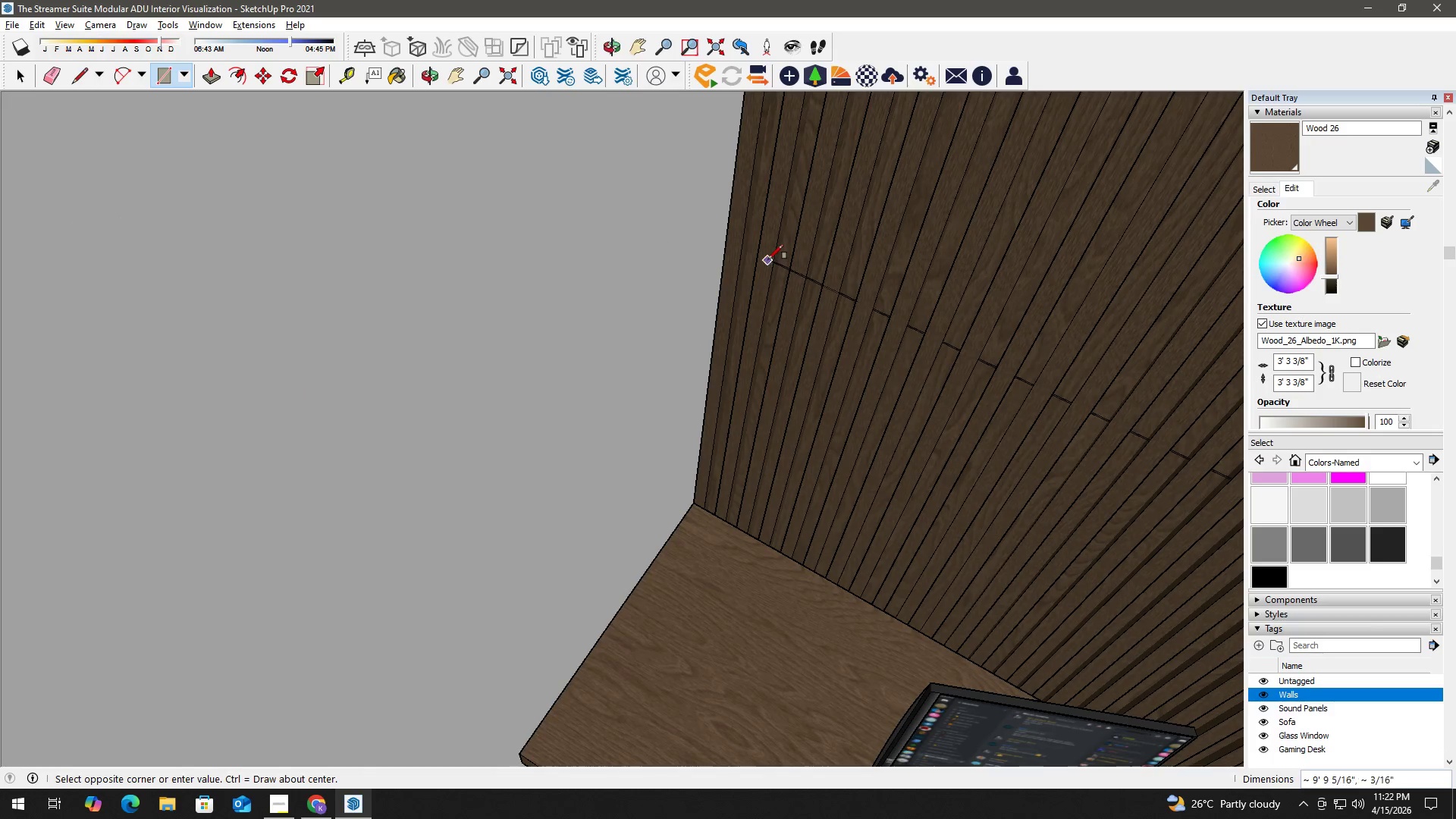 
key(K)
 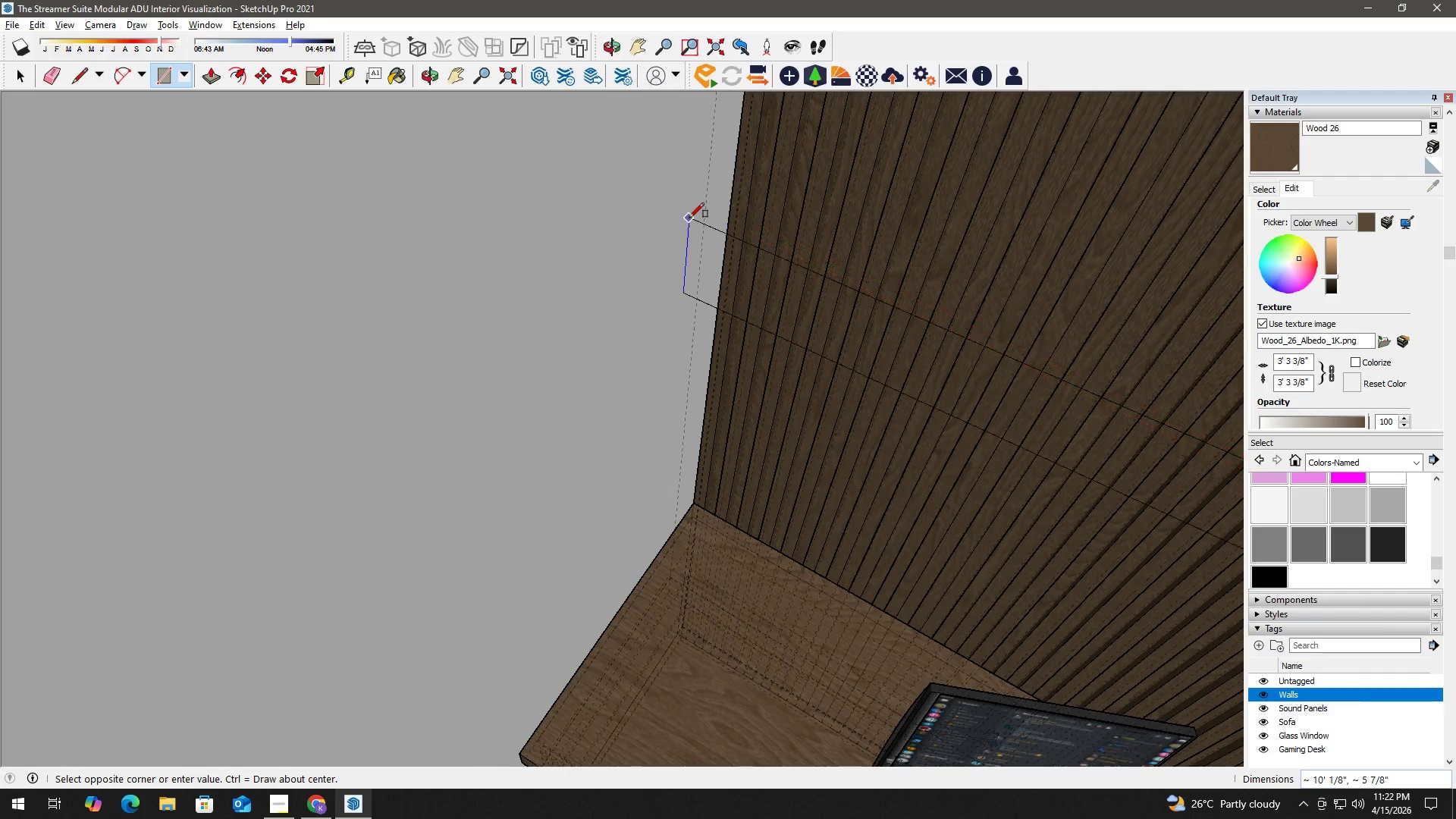 
scroll: coordinate [731, 224], scroll_direction: up, amount: 7.0
 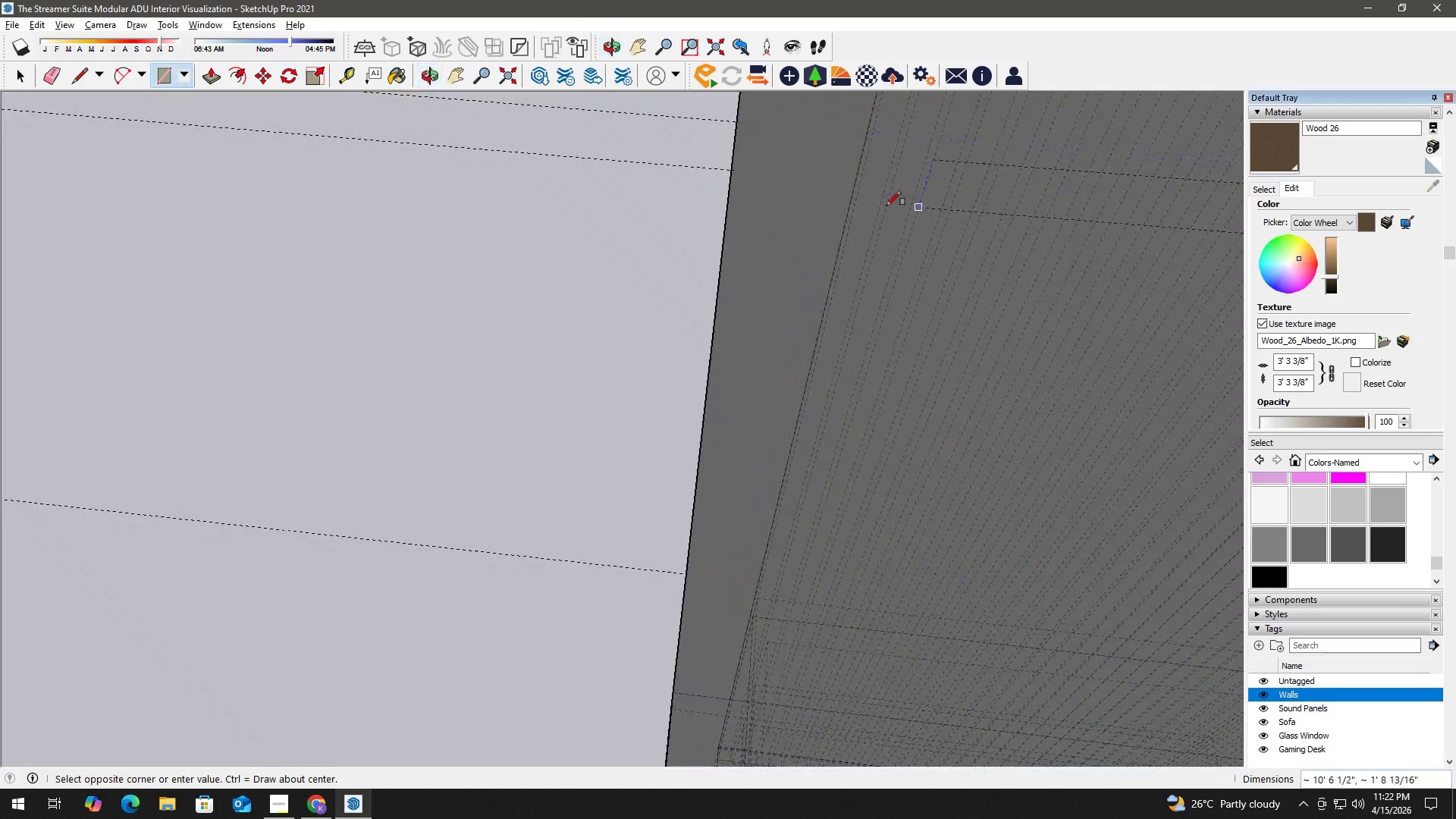 
hold_key(key=ShiftLeft, duration=0.77)
 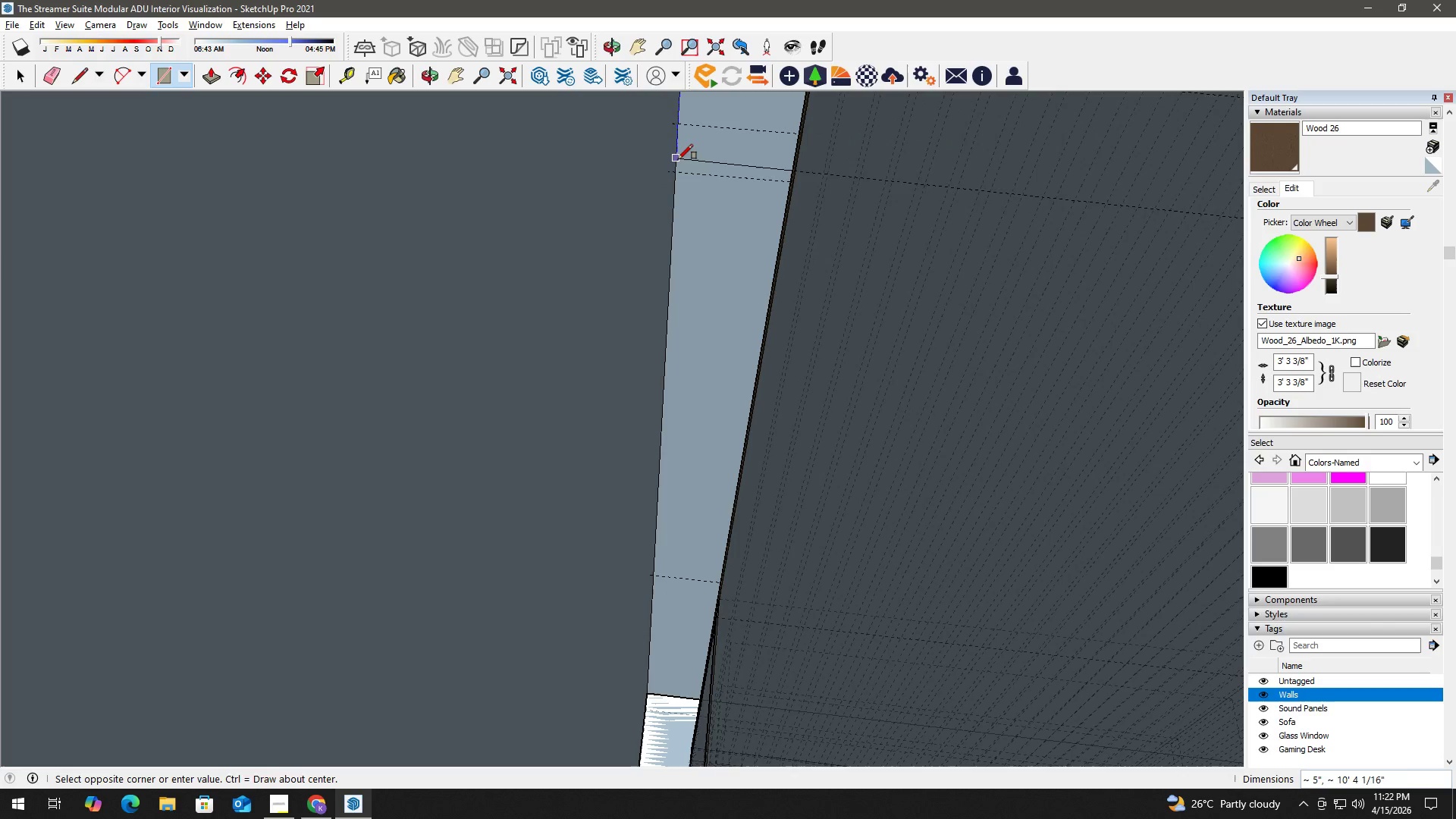 
hold_key(key=ShiftLeft, duration=5.33)
left_click([788, 180])
 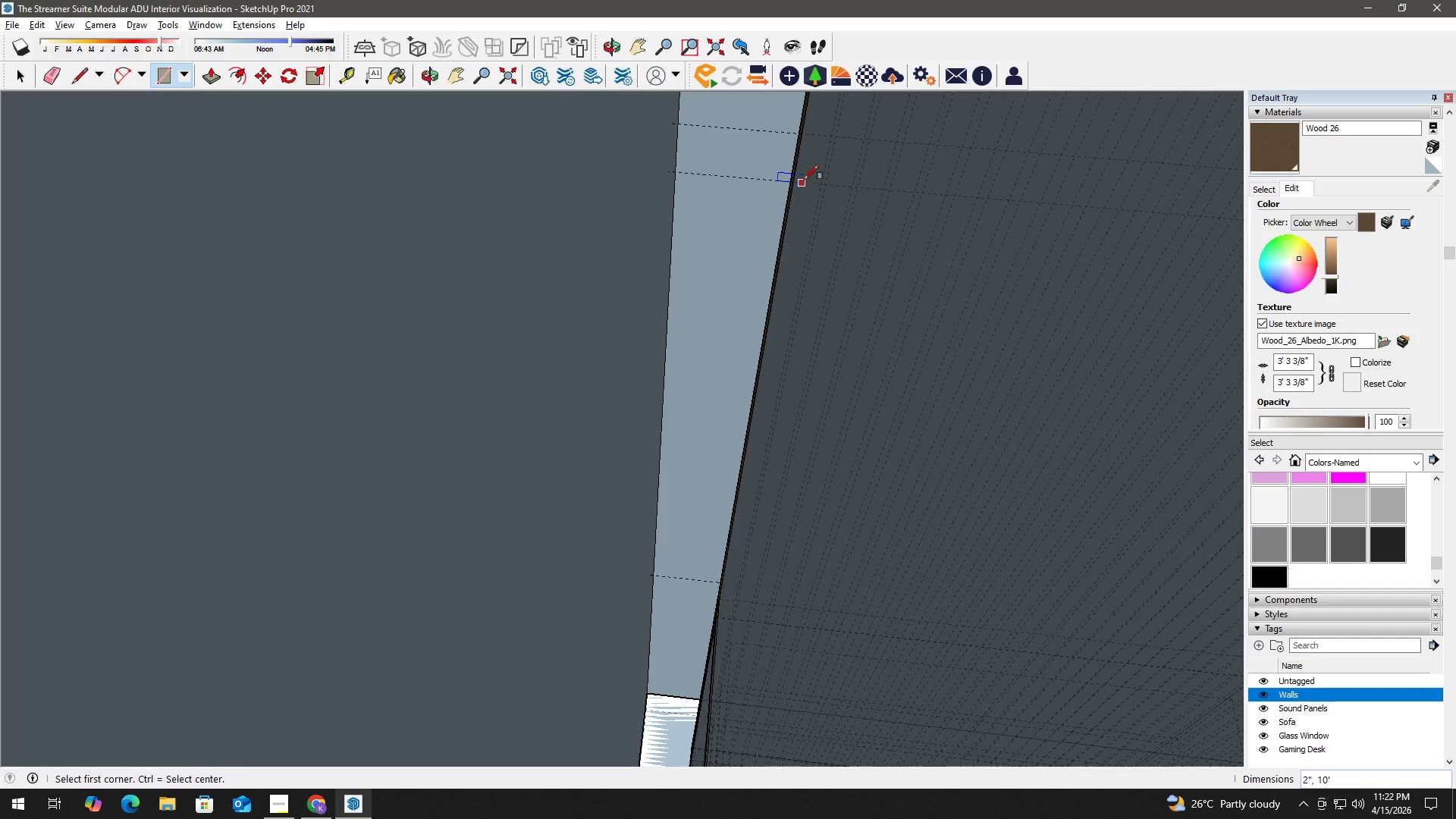 
key(Space)
 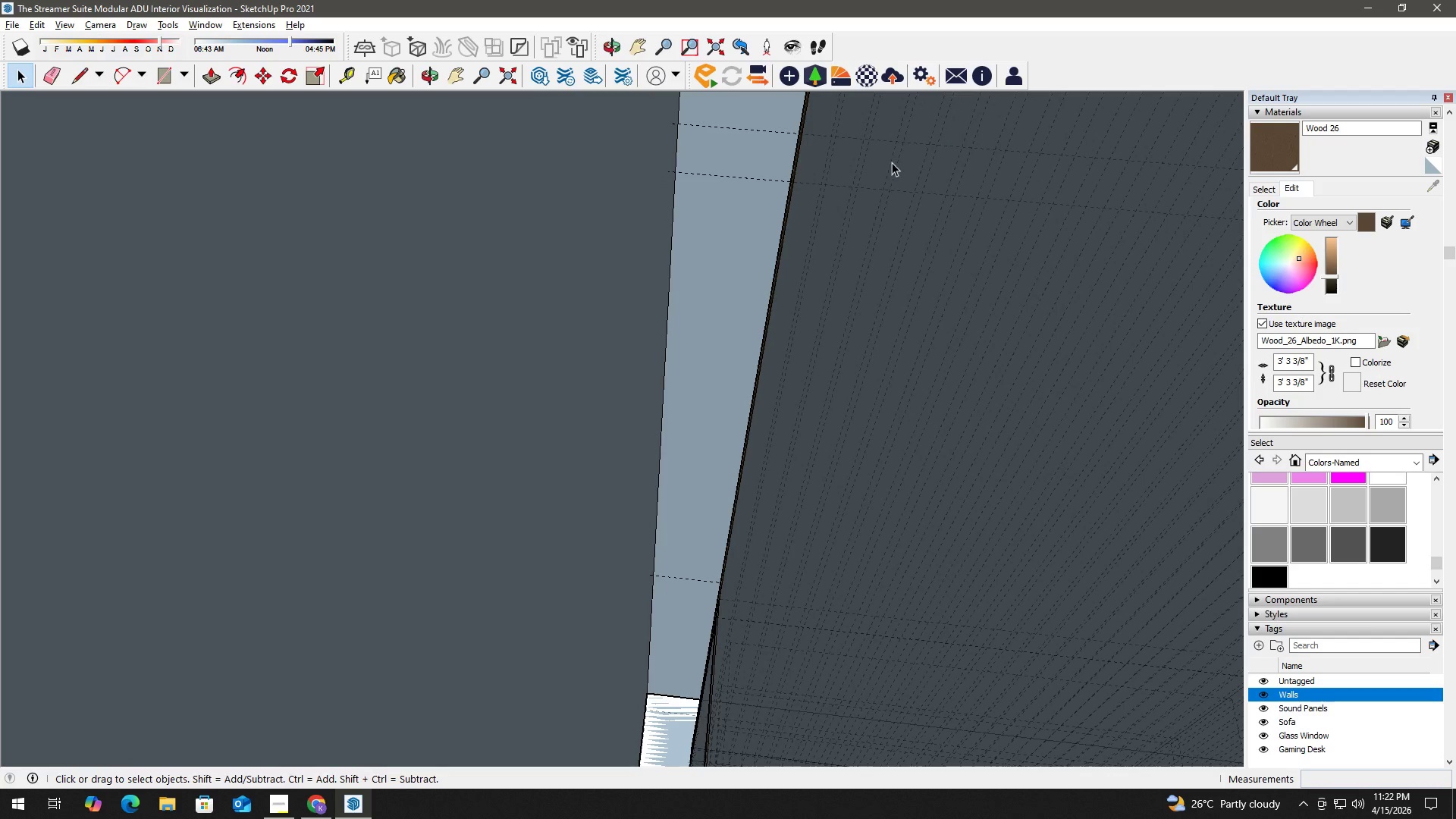 
key(P)
 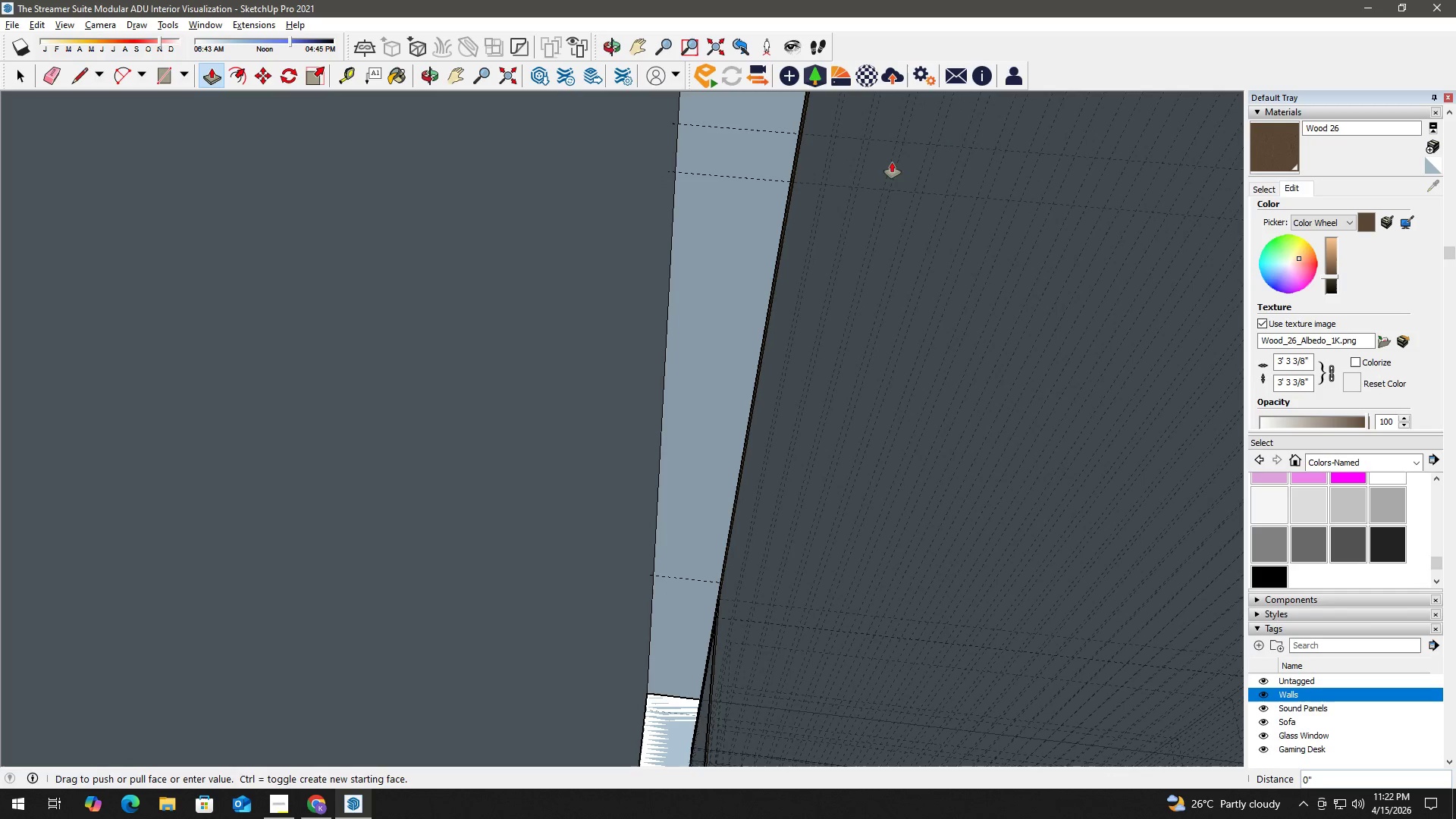 
left_click([892, 162])
 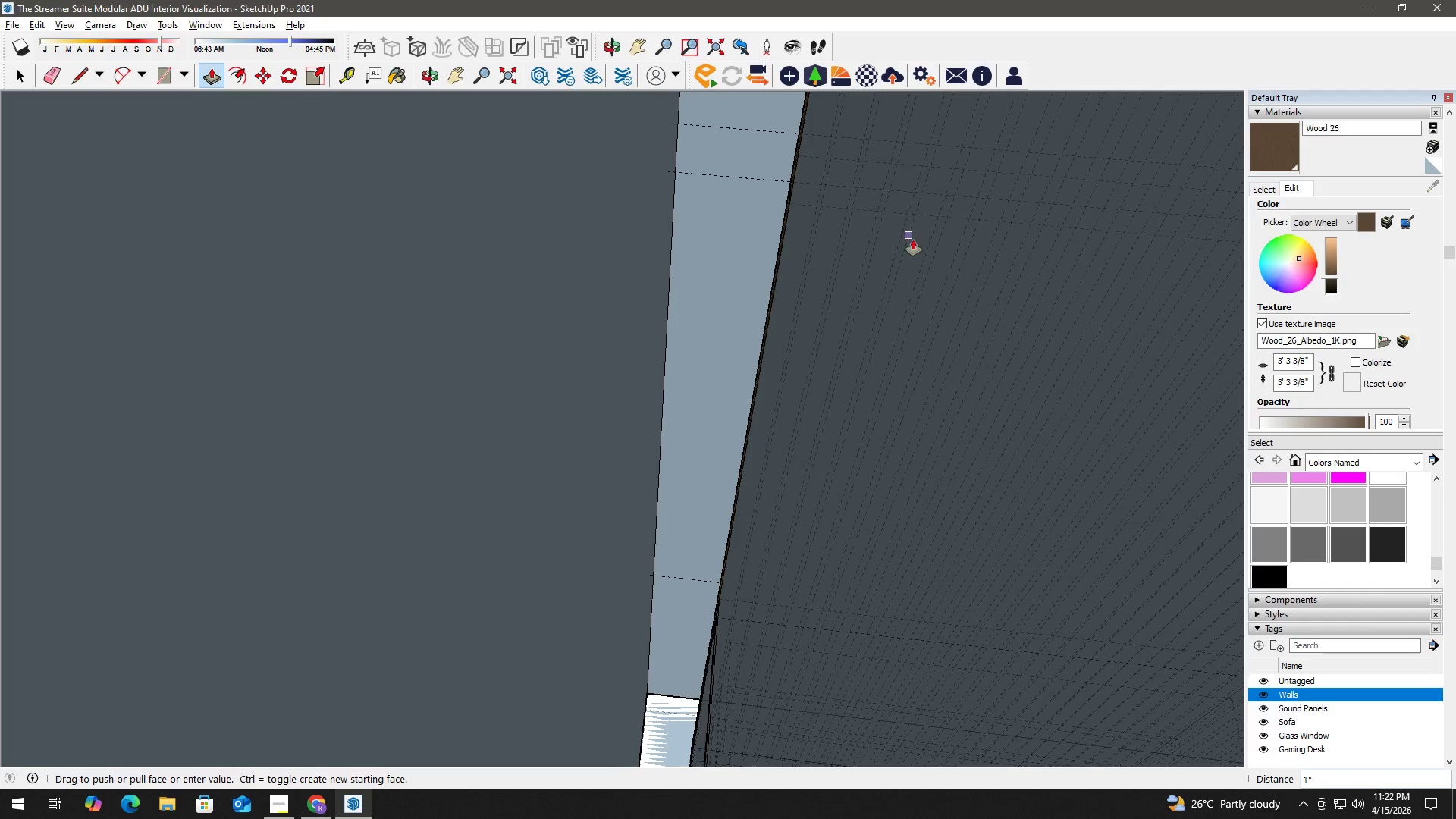 
hold_key(key=ShiftLeft, duration=0.5)
 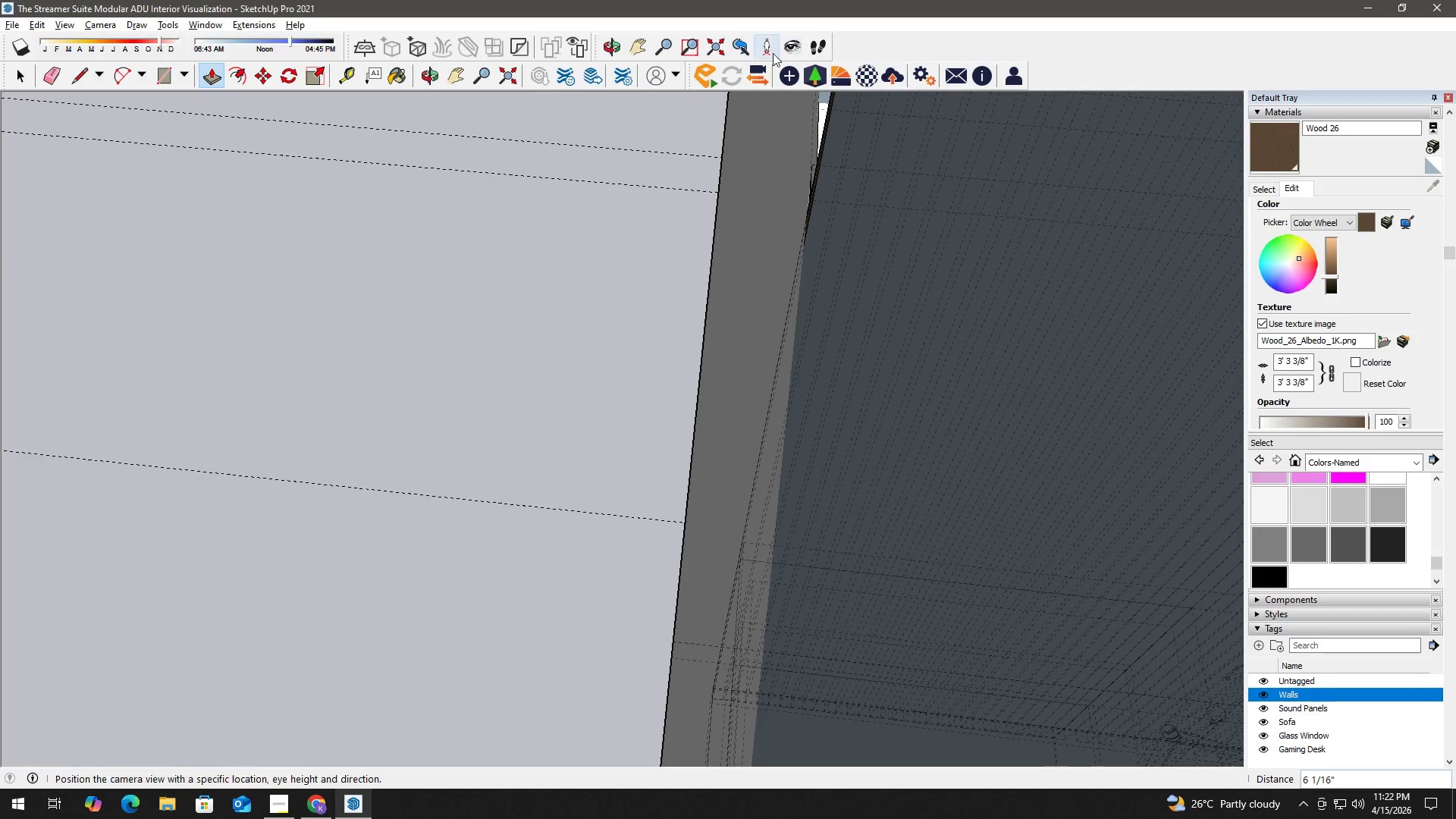 
scroll: coordinate [927, 305], scroll_direction: down, amount: 11.0
 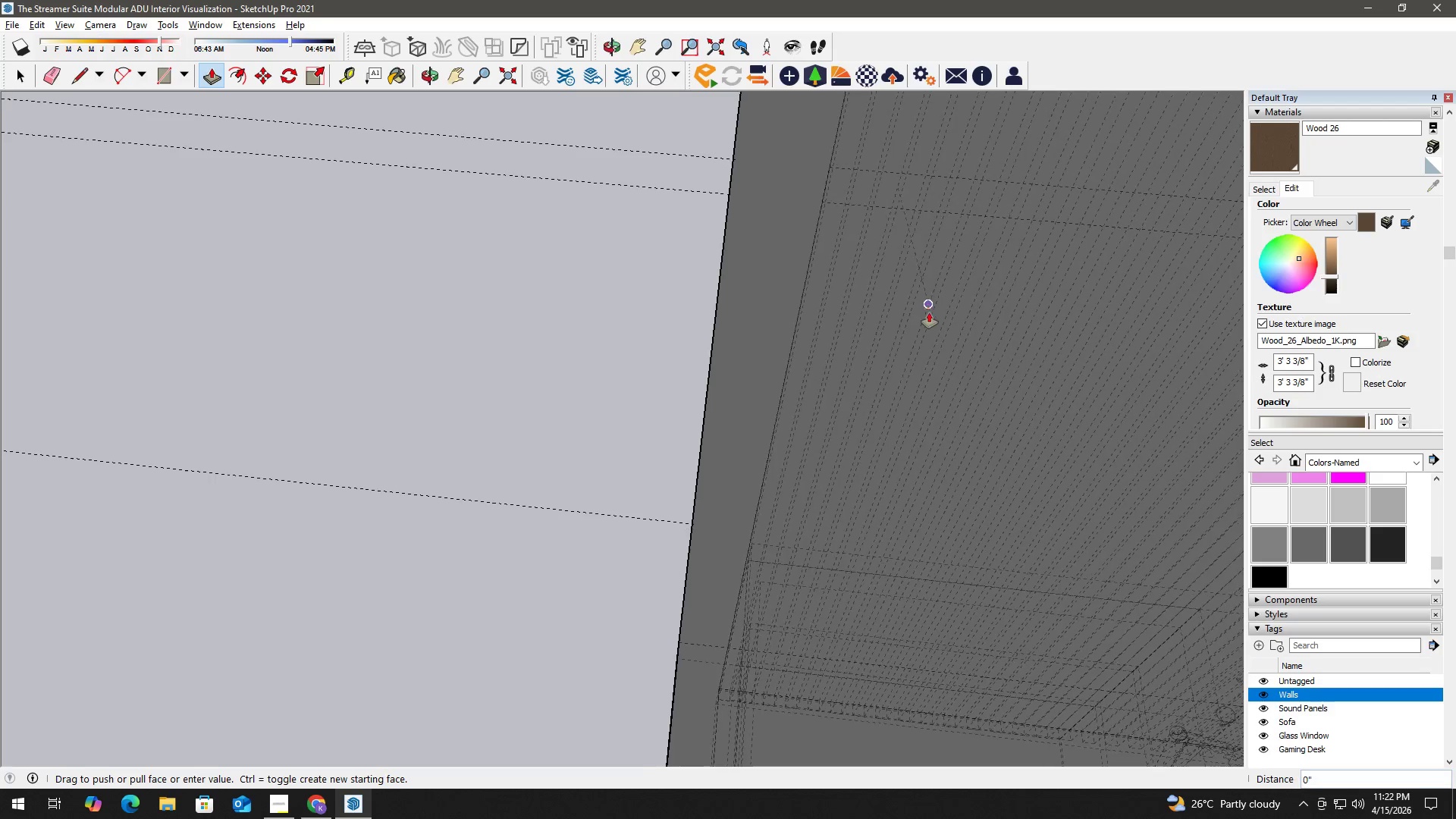 
scroll: coordinate [682, 300], scroll_direction: up, amount: 5.0
 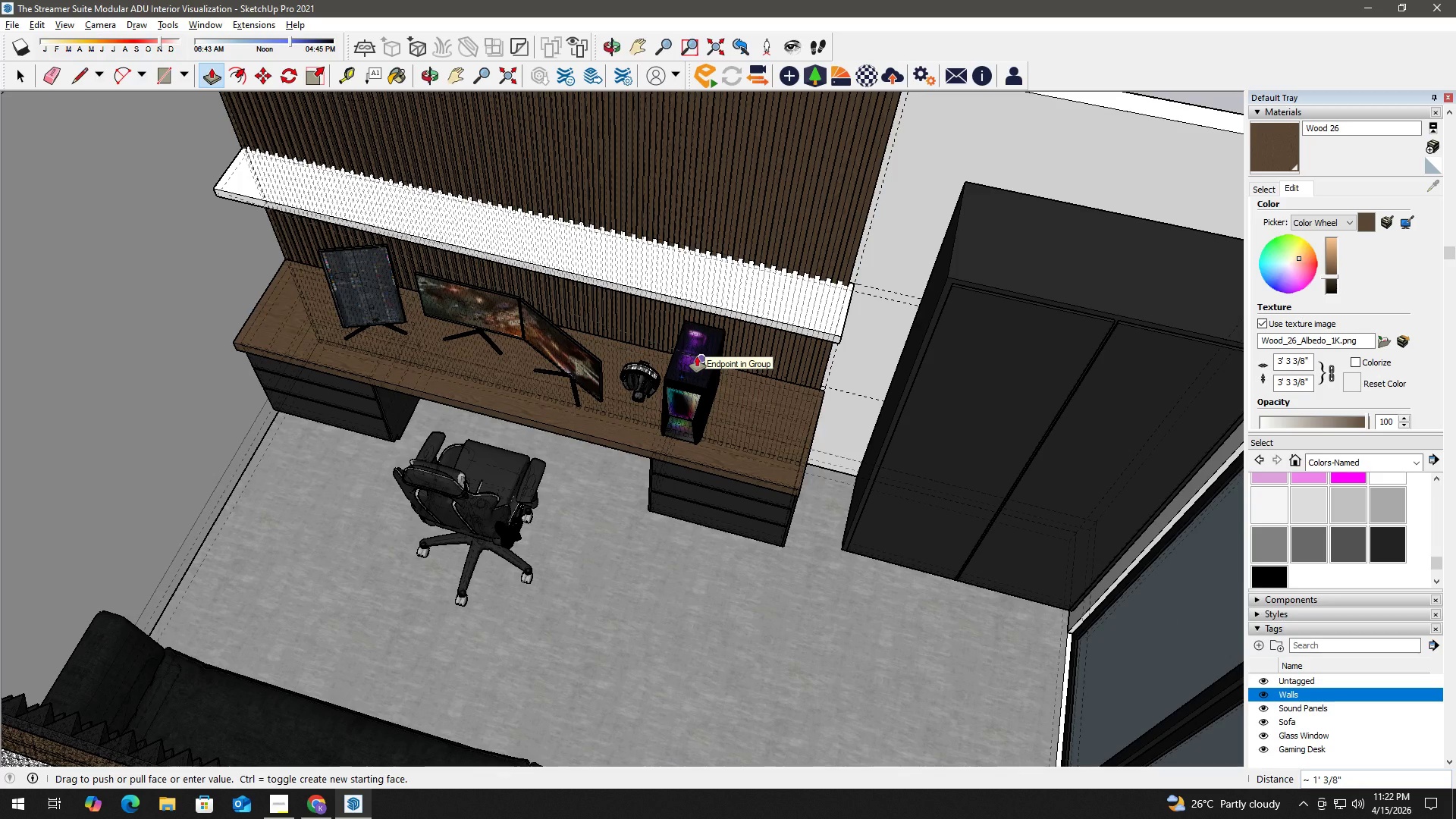 
wait(5.84)
 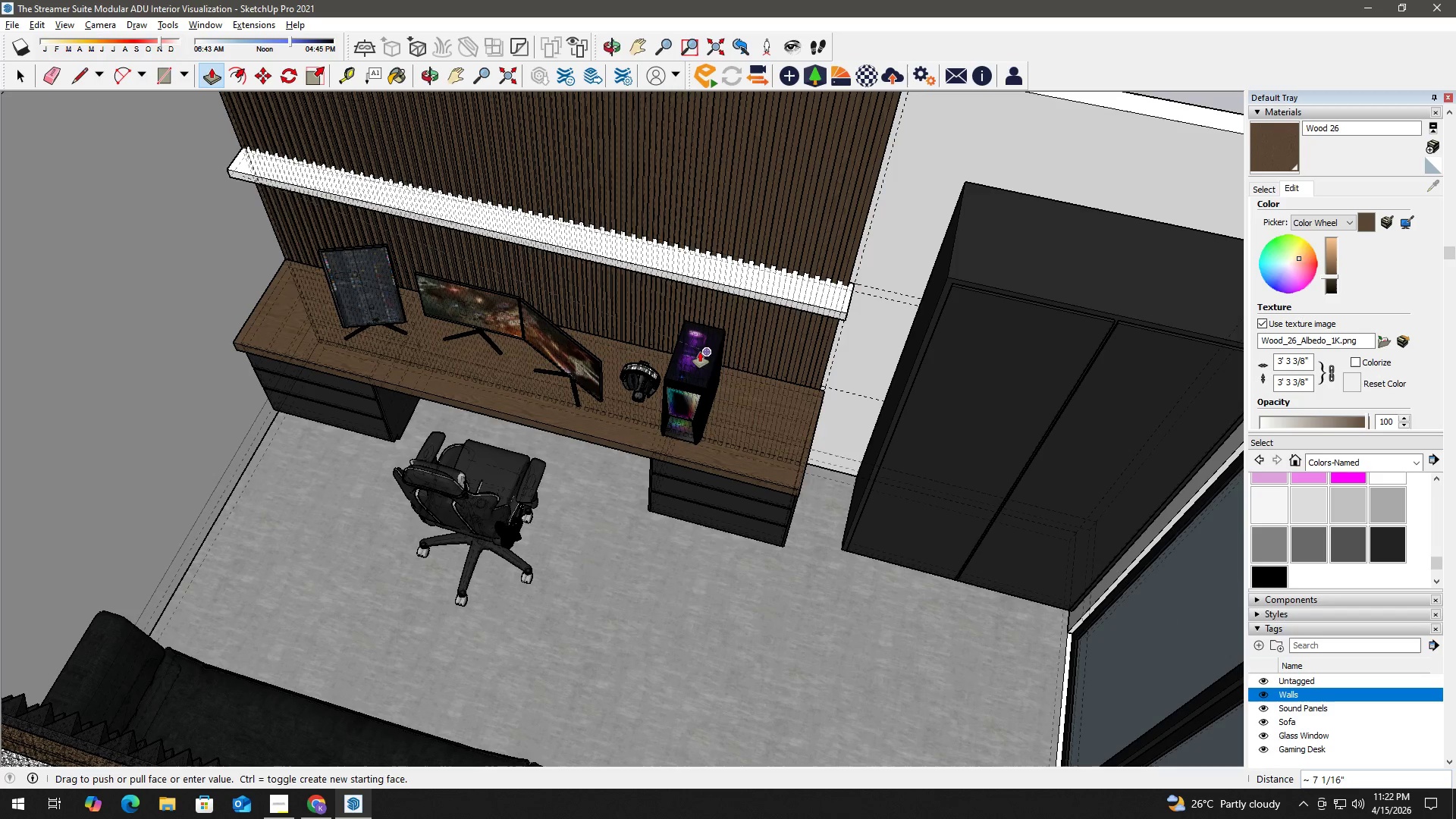 
key(Numpad1)
 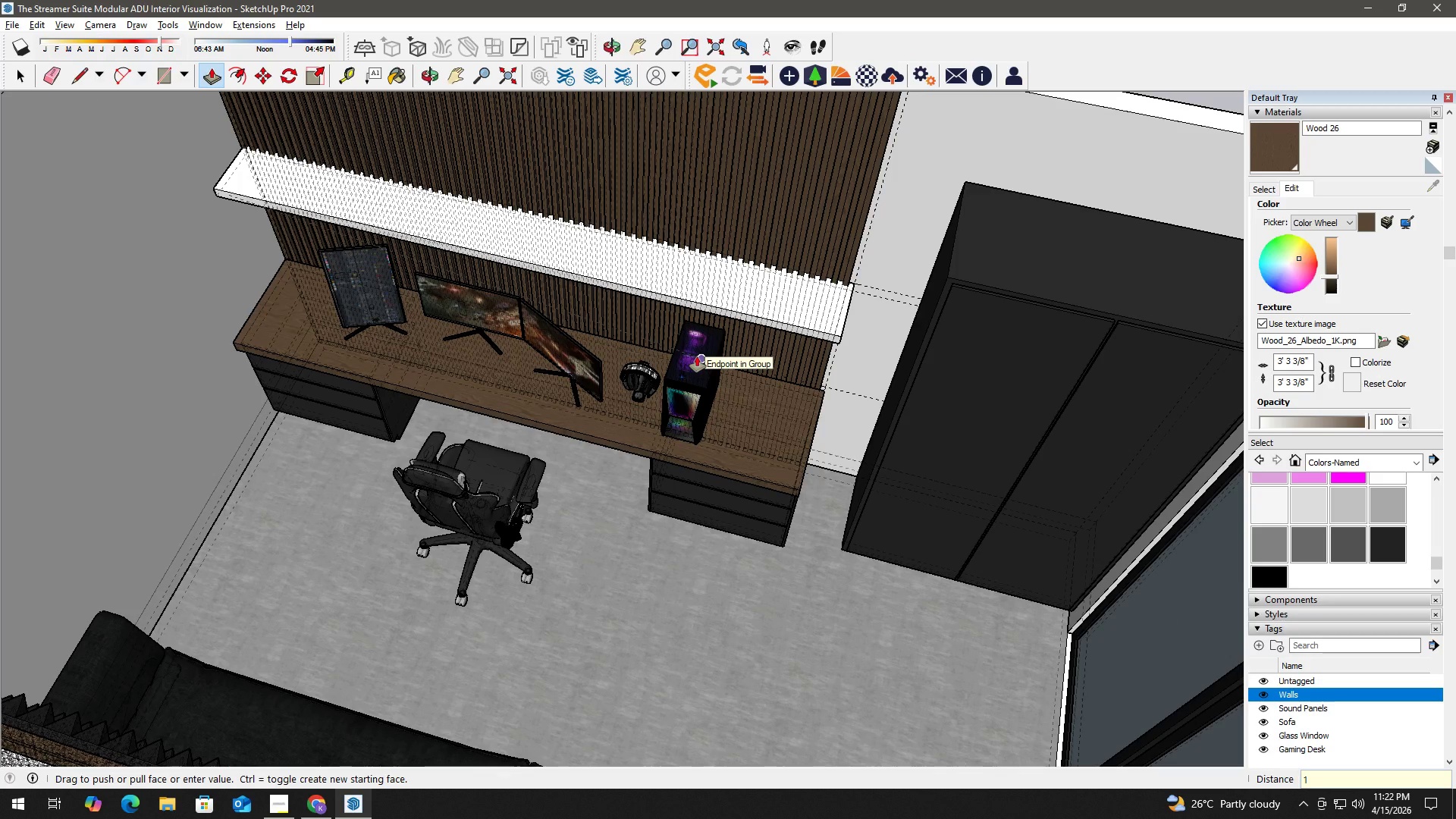 
key(Numpad6)
 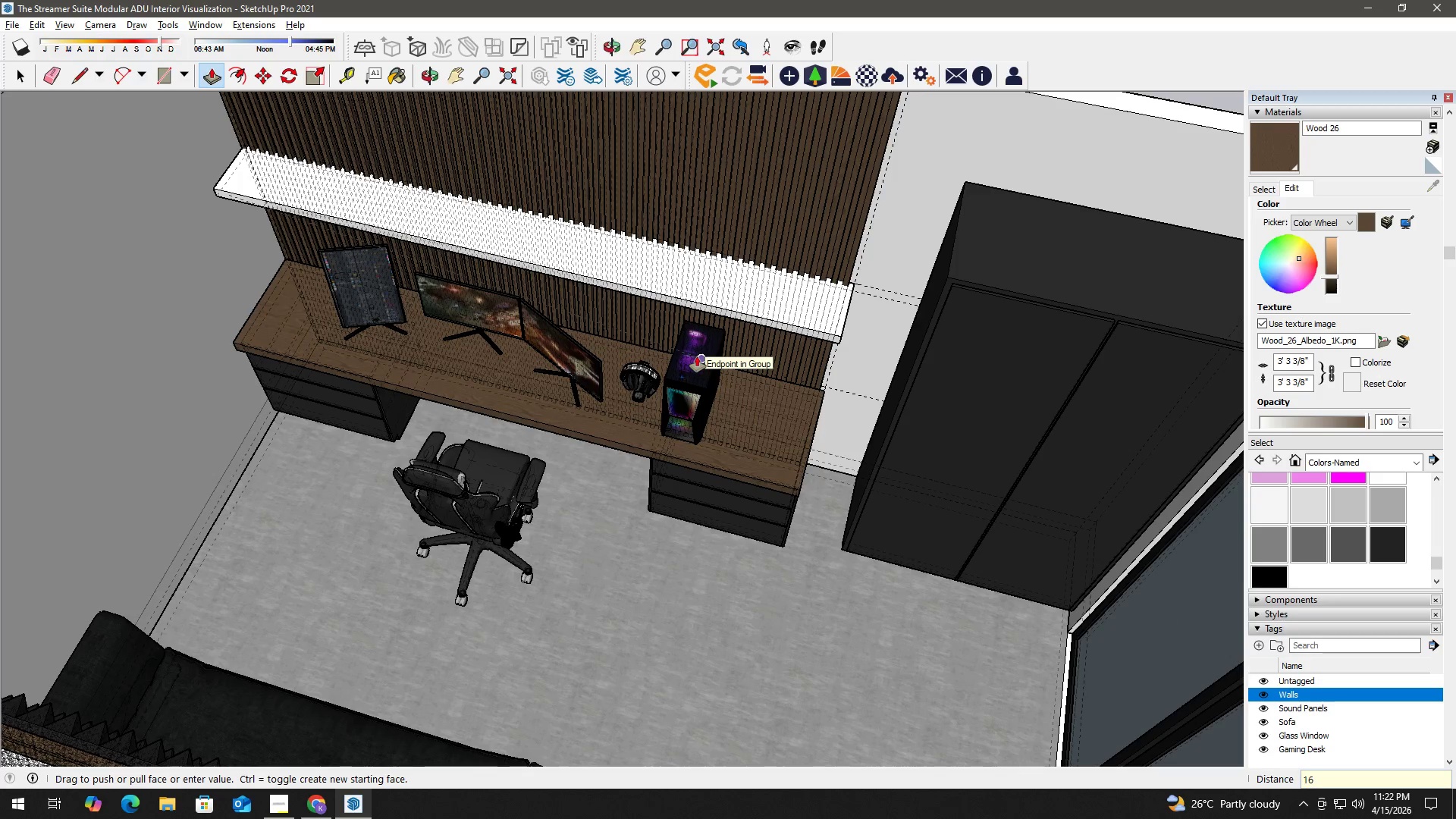 
key(NumpadEnter)
 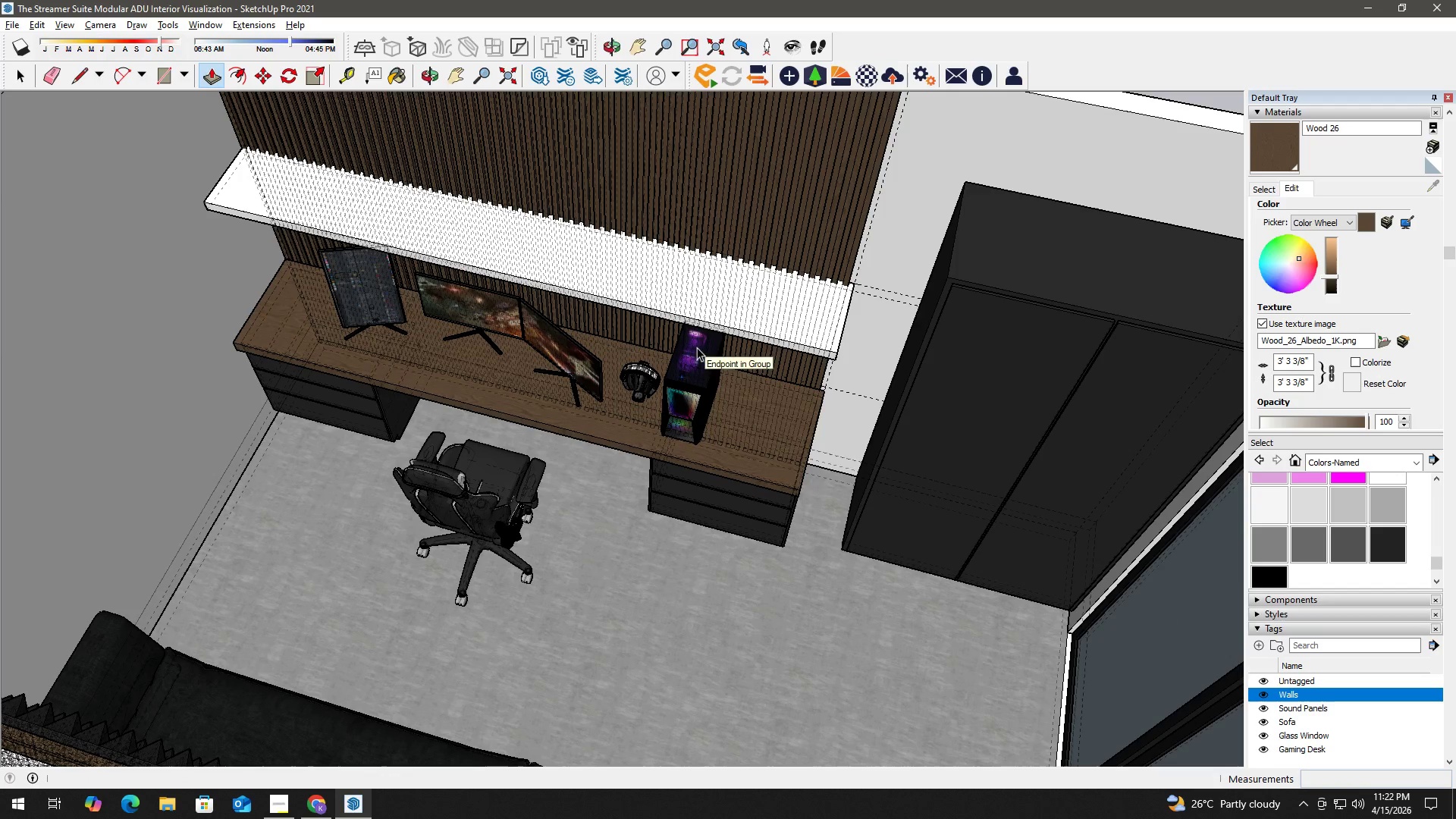 
key(Space)
 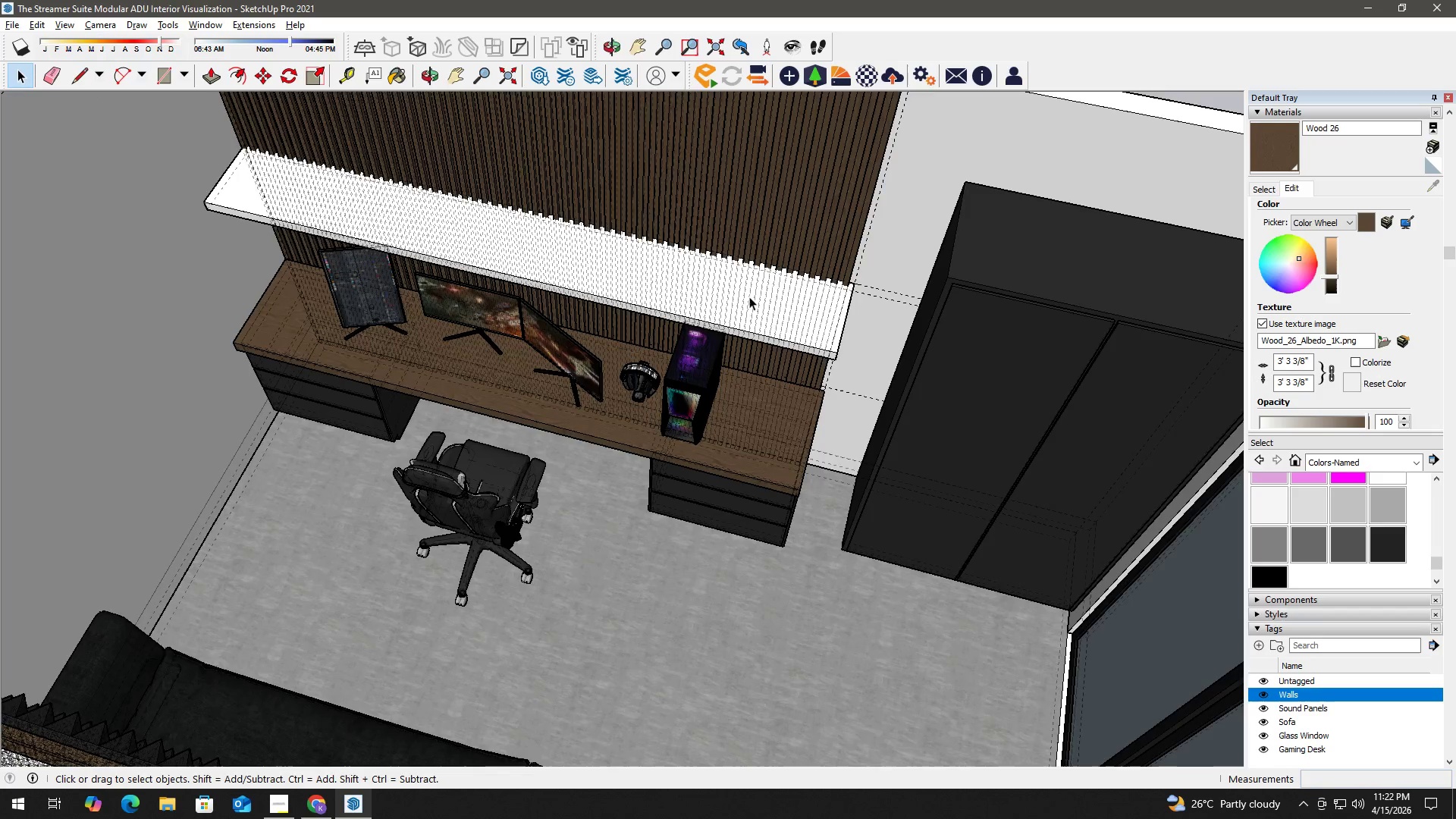 
key(Escape)
 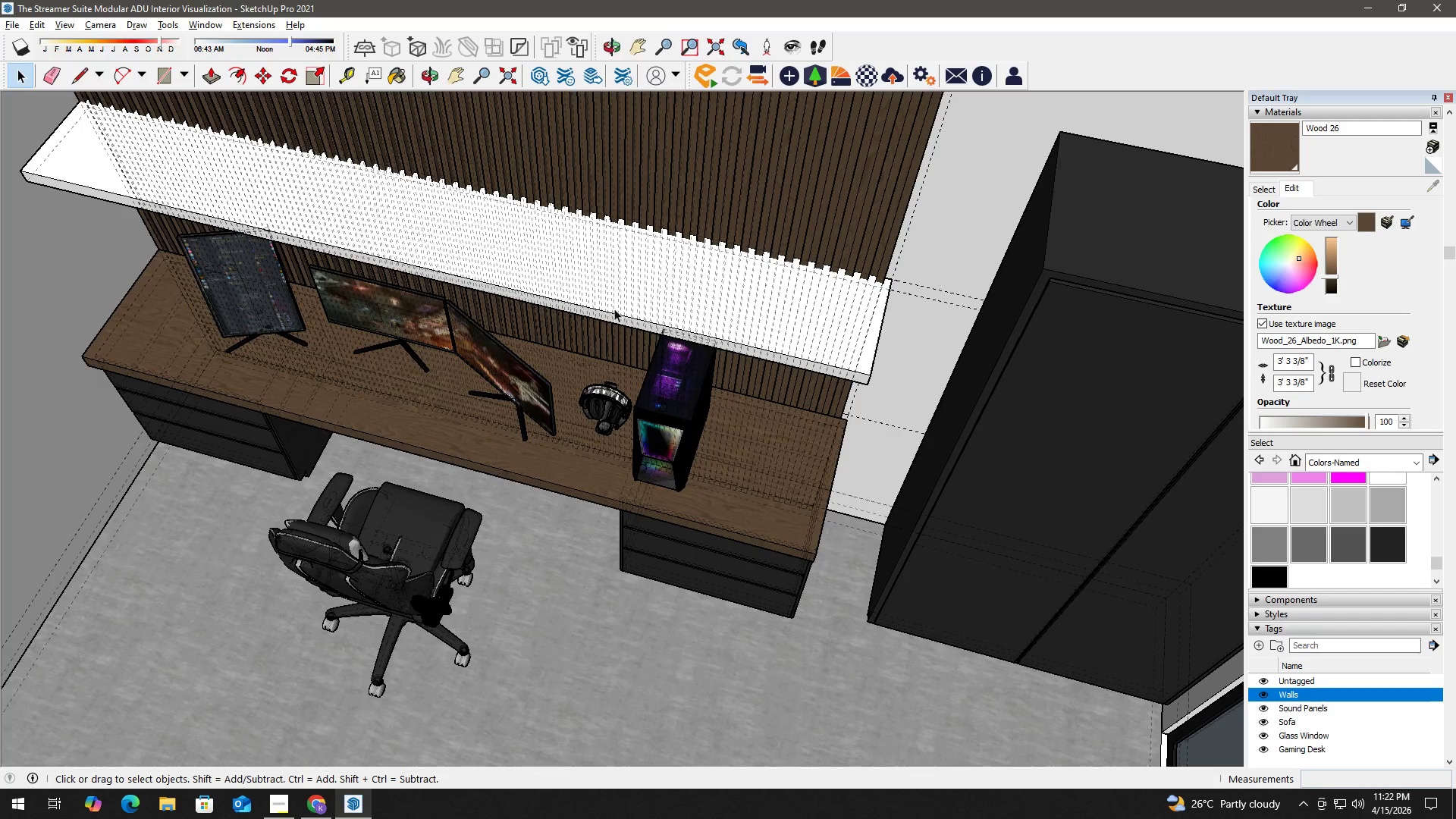 
key(Escape)
 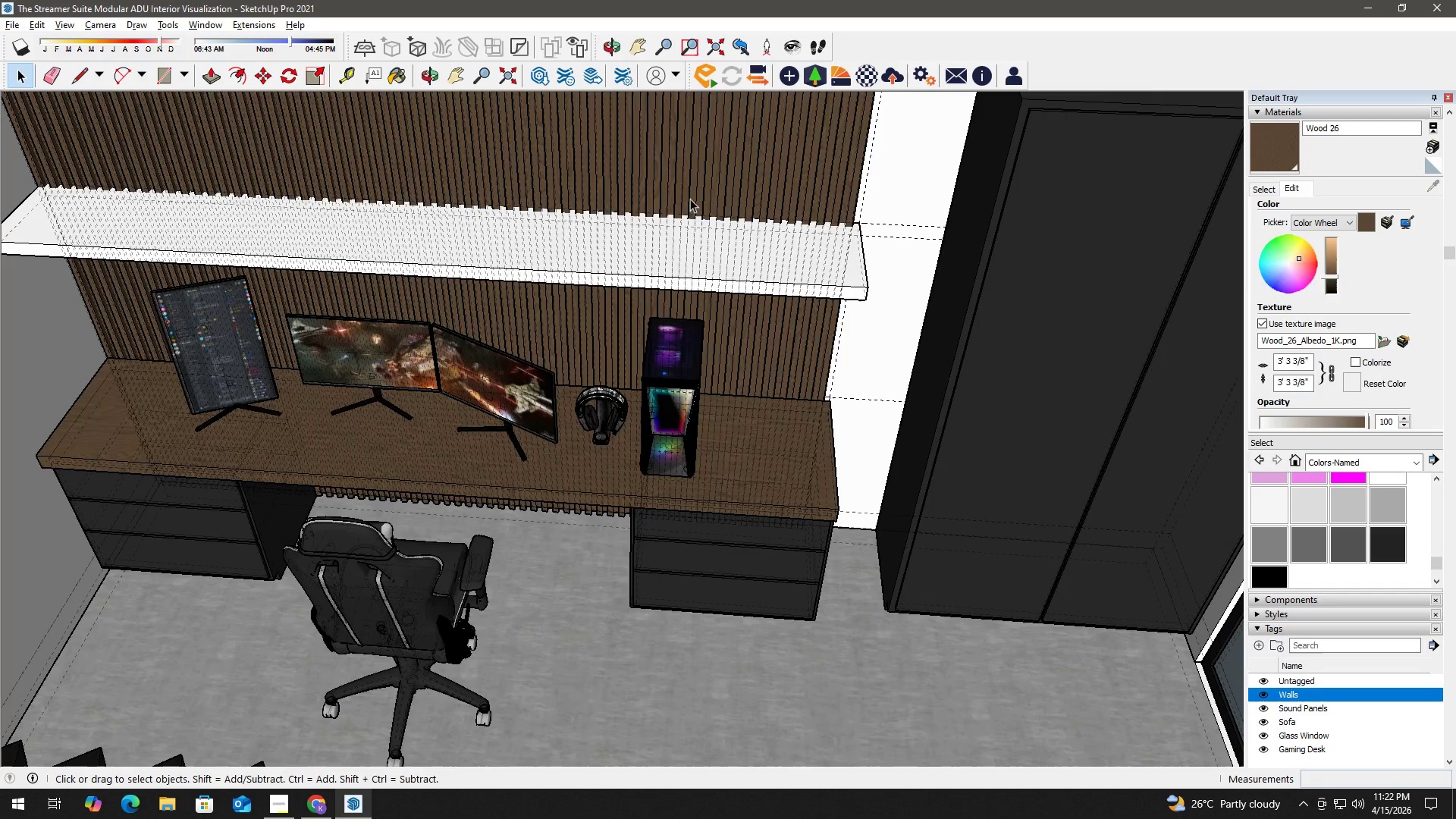 
scroll: coordinate [751, 295], scroll_direction: up, amount: 3.0
 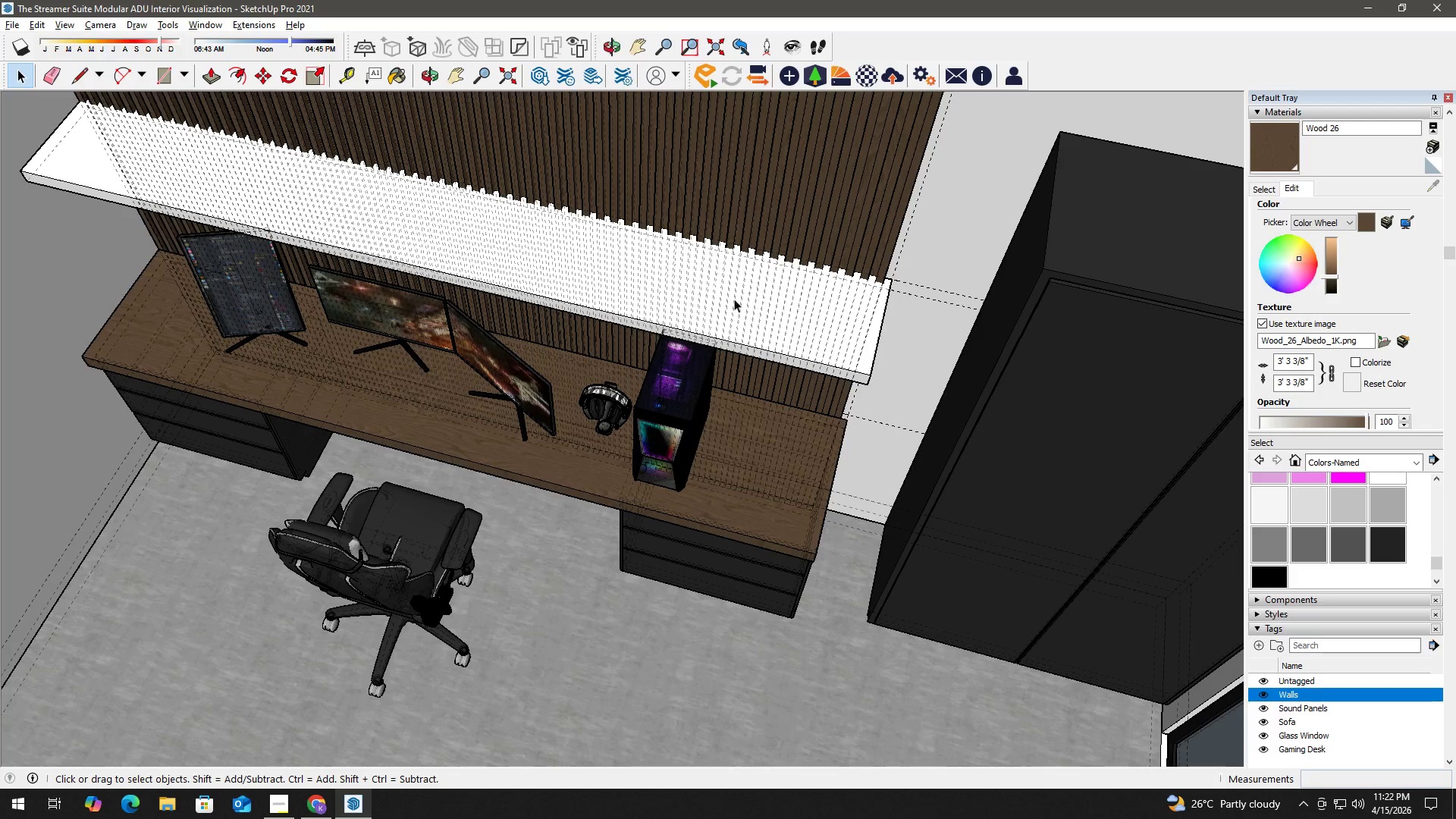 
scroll: coordinate [677, 206], scroll_direction: down, amount: 3.0
 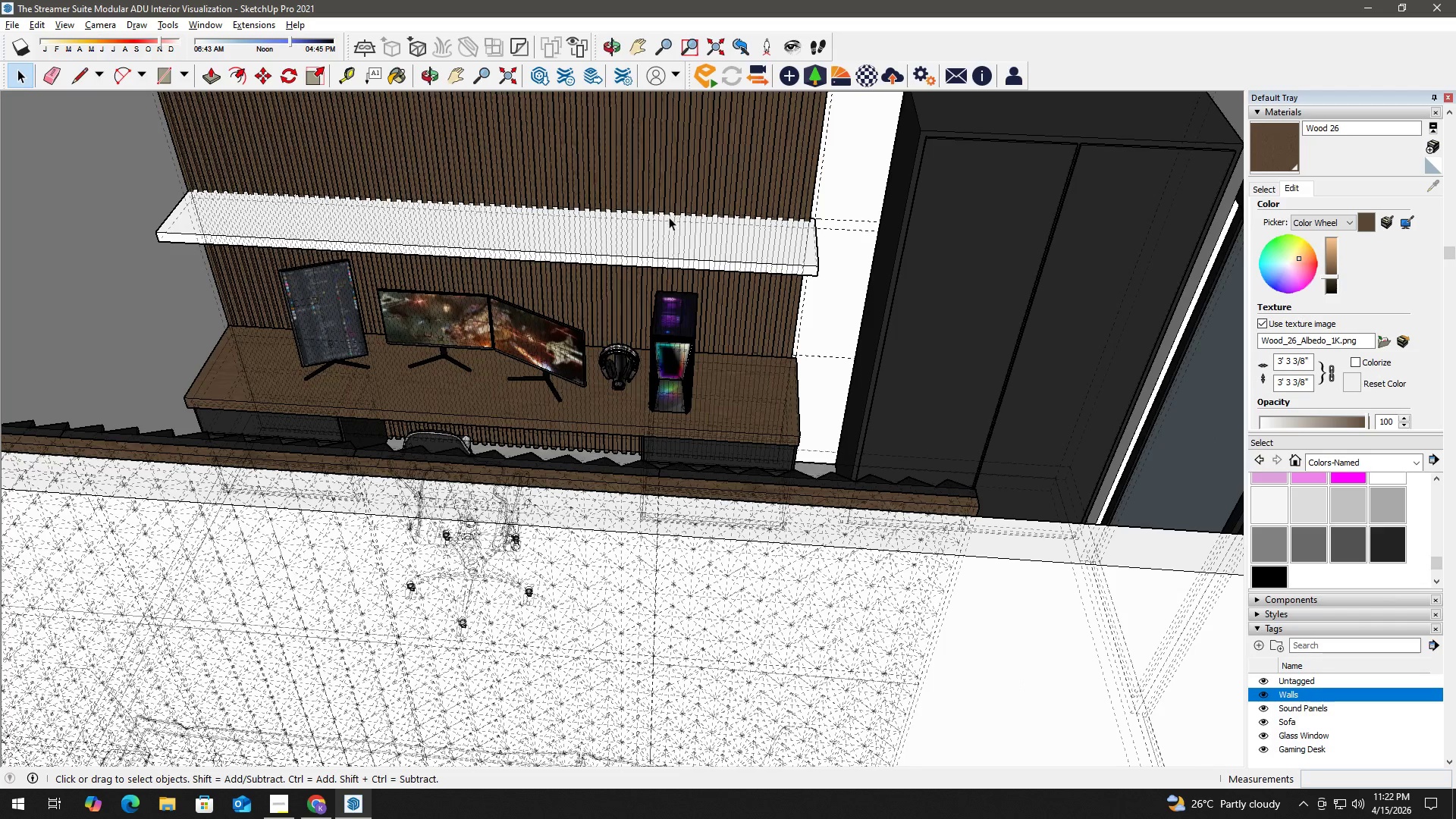 
key(K)
 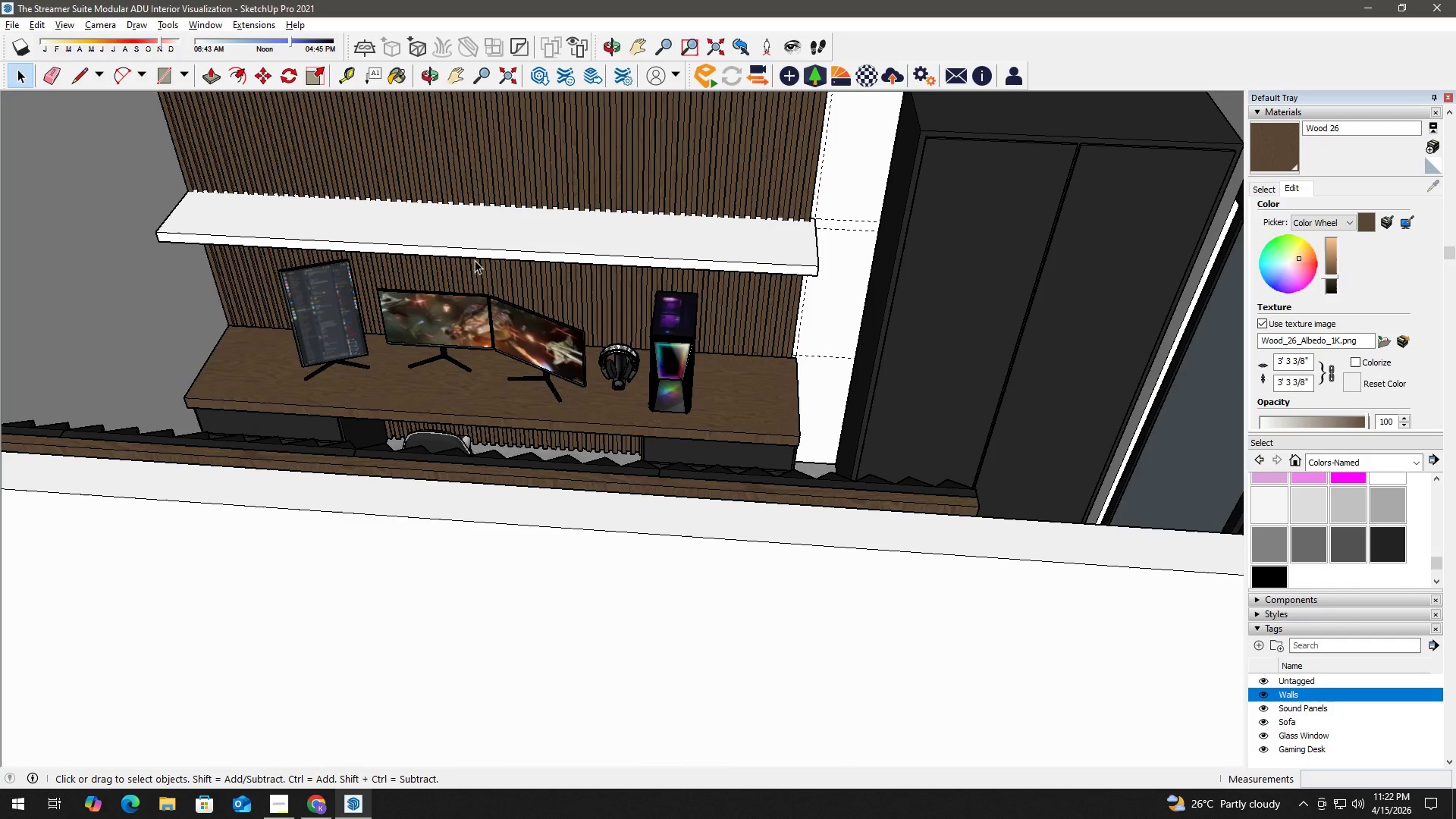 
key(Space)
 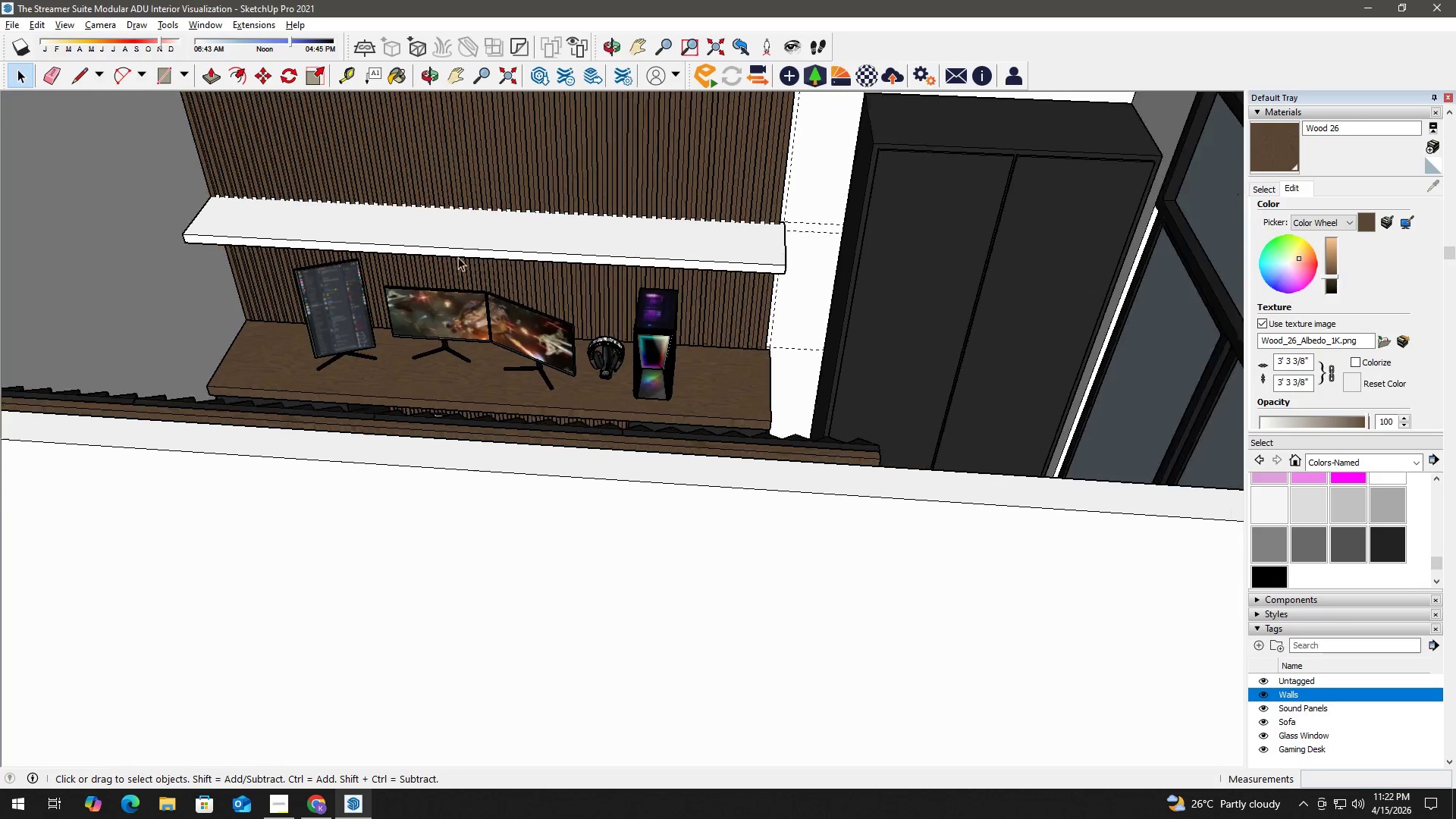 
key(H)
 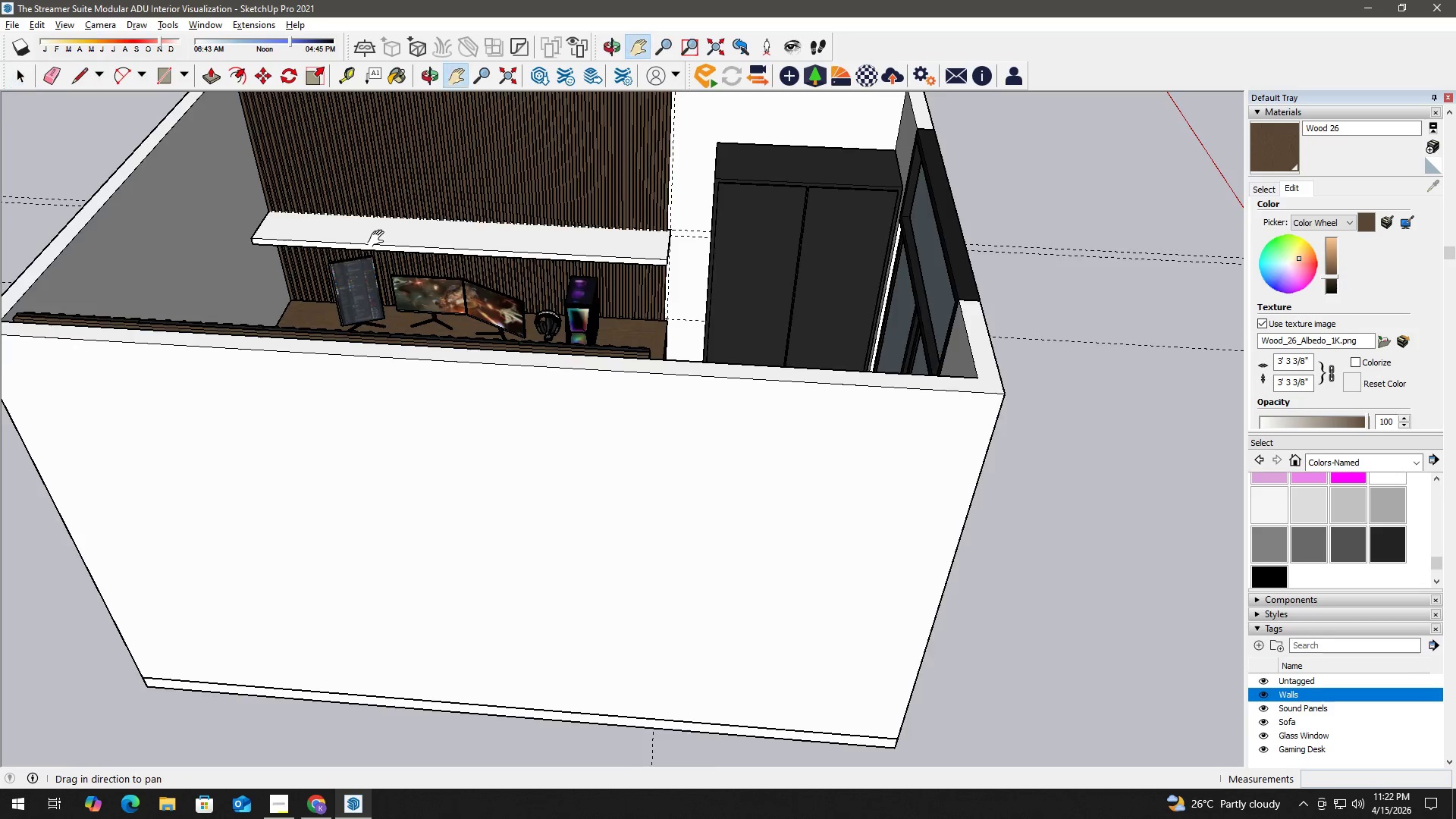 
left_click_drag(start_coordinate=[379, 238], to_coordinate=[472, 405])
 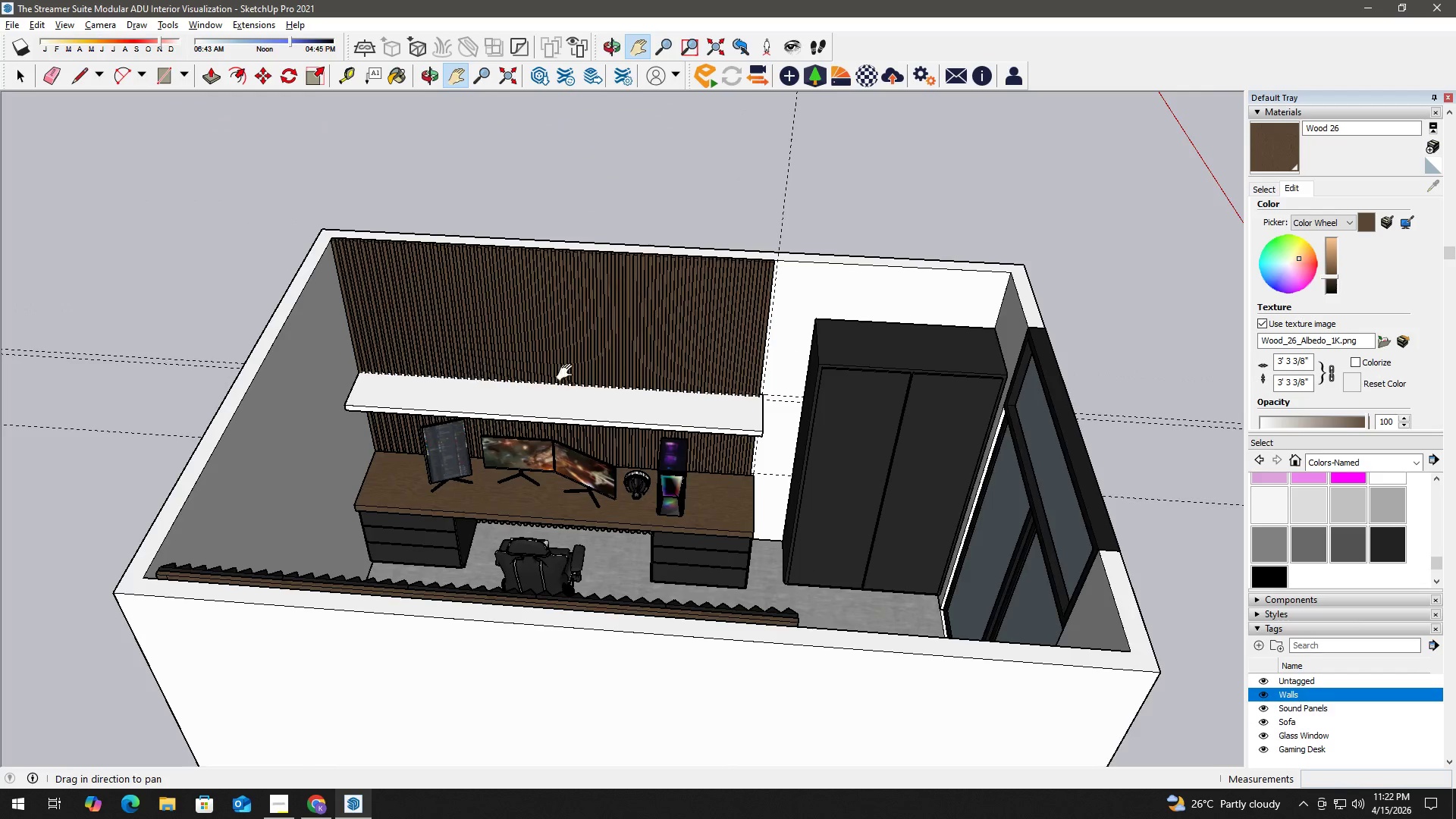 
scroll: coordinate [393, 245], scroll_direction: down, amount: 6.0
 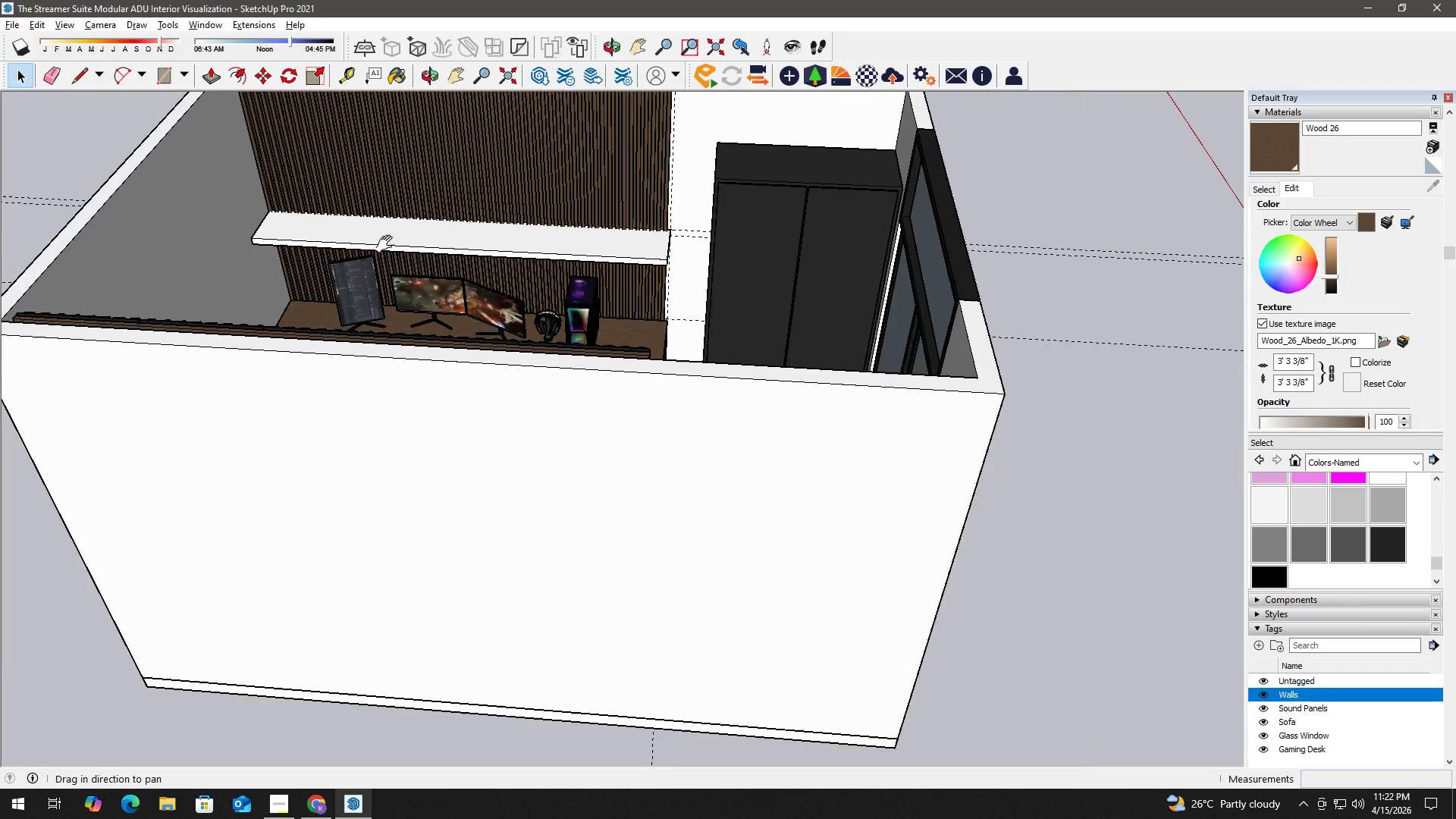 
key(Space)
 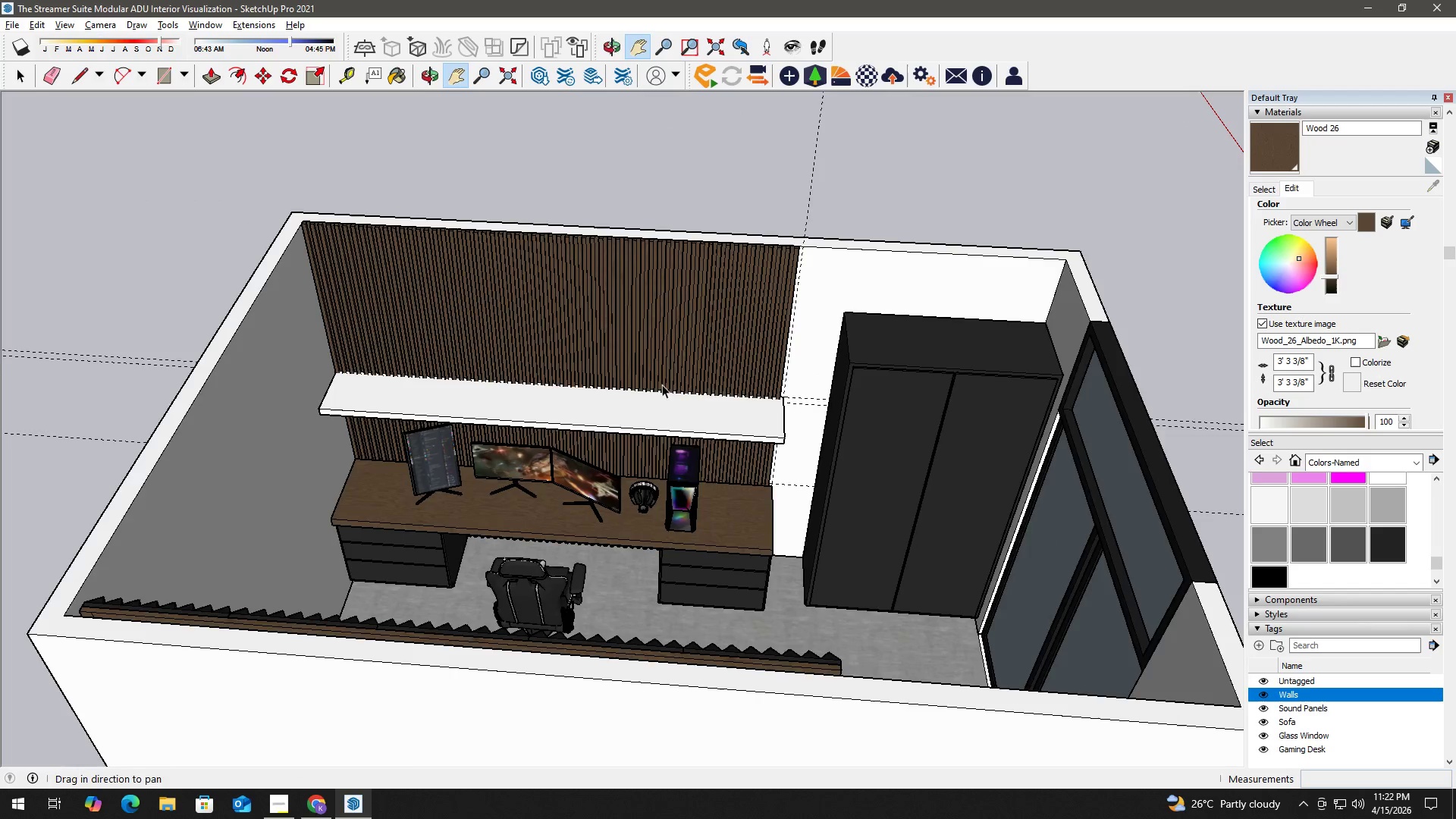 
scroll: coordinate [709, 390], scroll_direction: up, amount: 6.0
 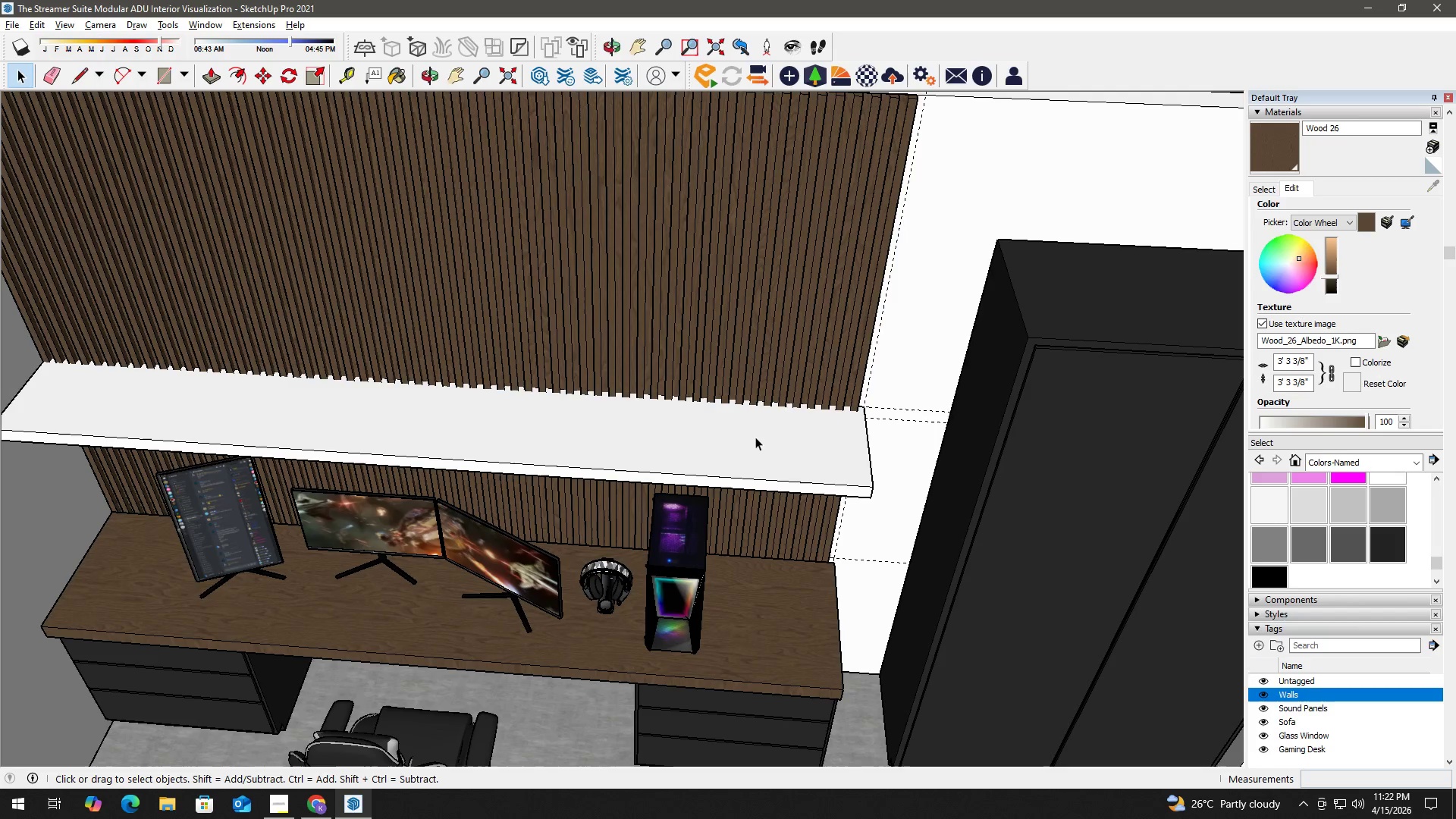 
double_click([755, 437])
 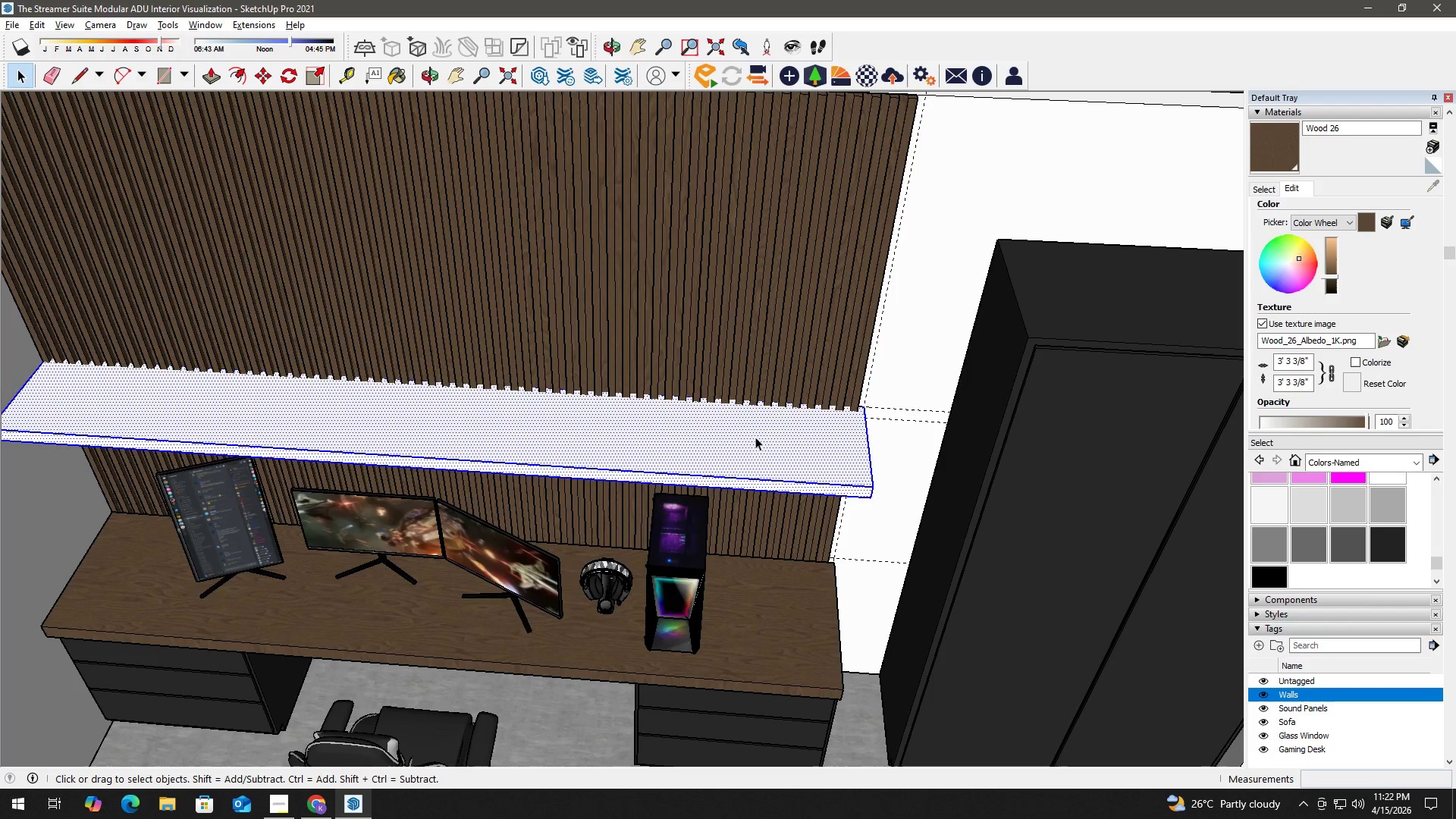 
triple_click([755, 437])
 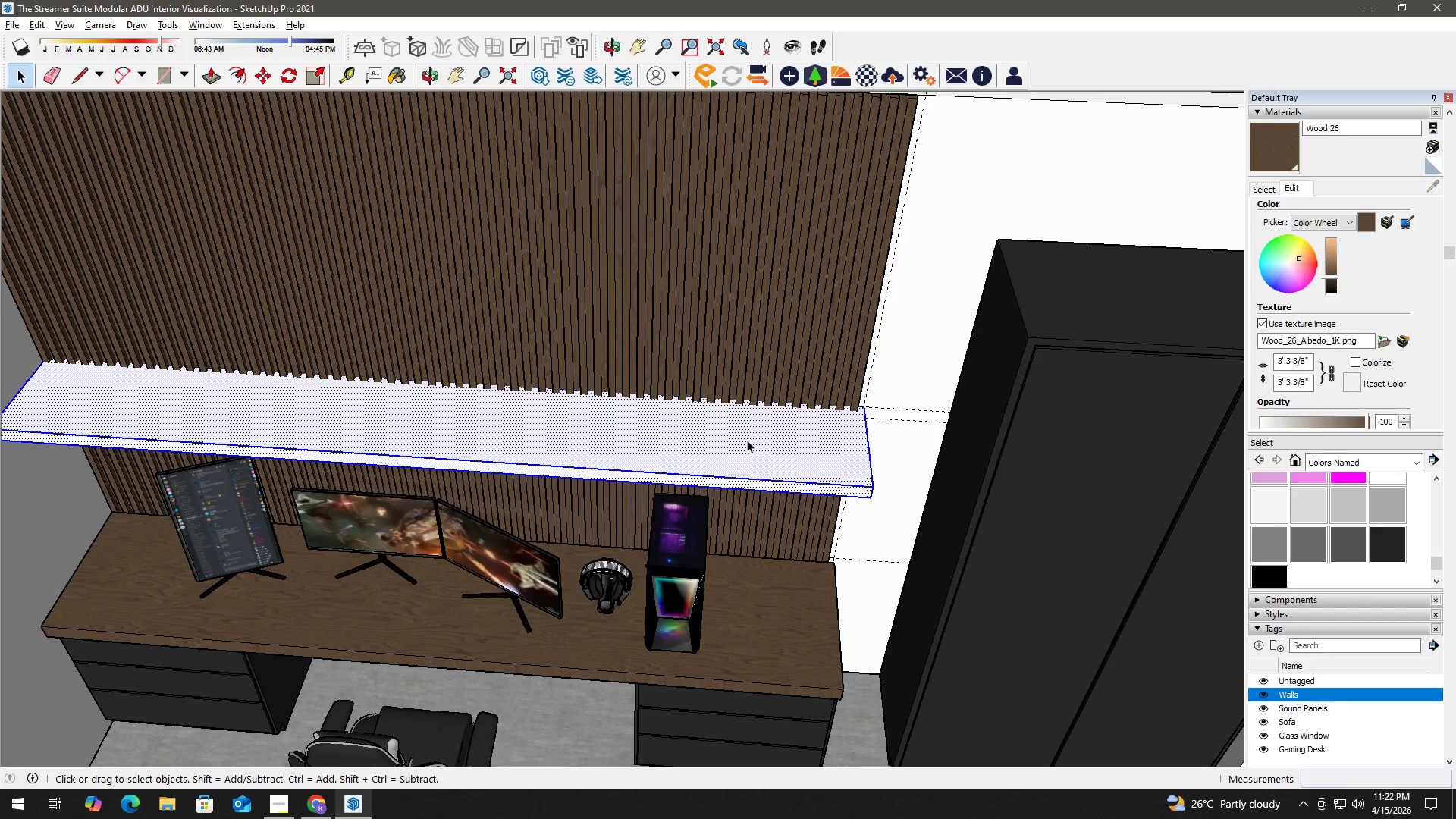 
key(B)
 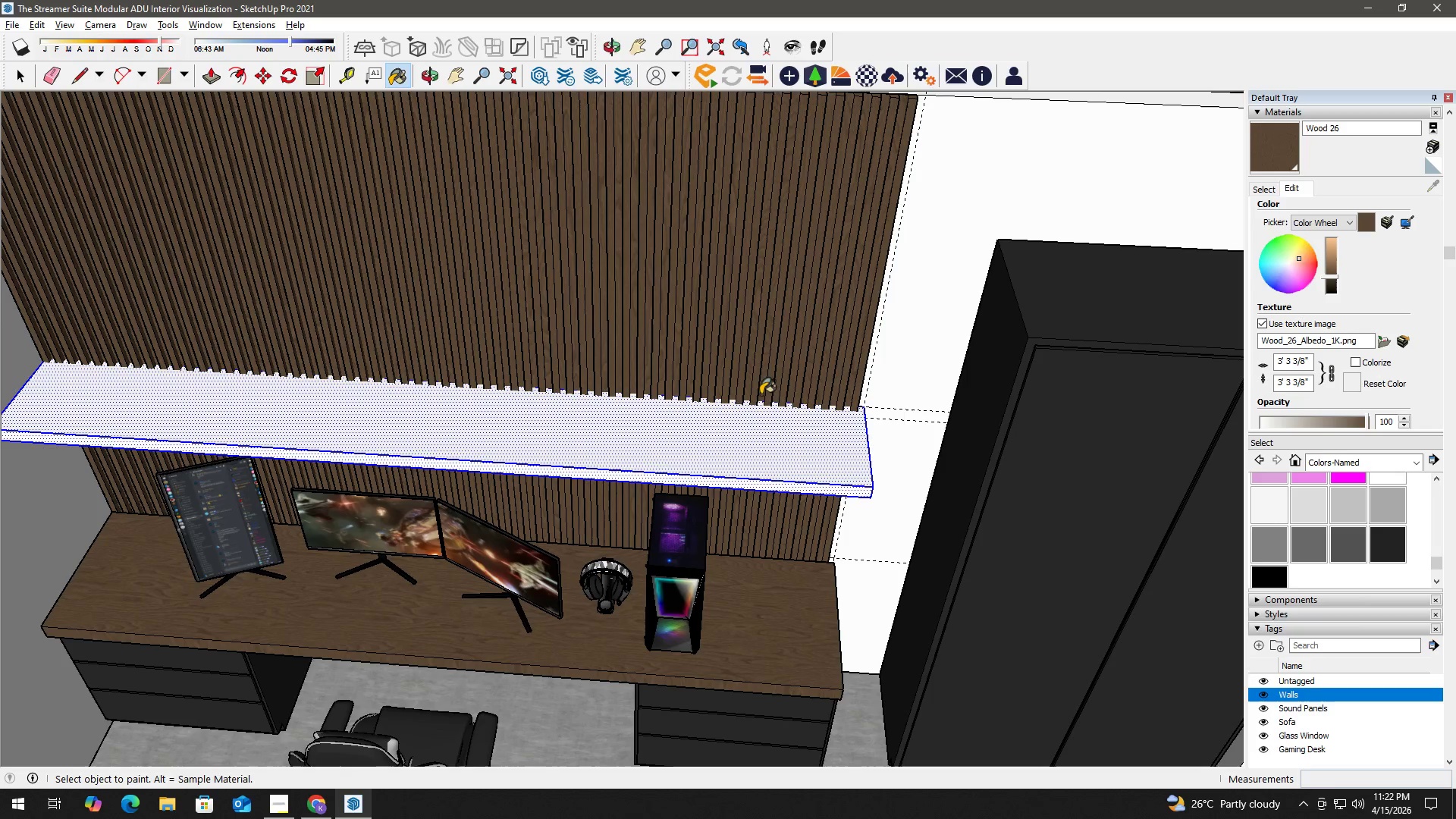 
hold_key(key=AltLeft, duration=0.34)
left_click([767, 373])
 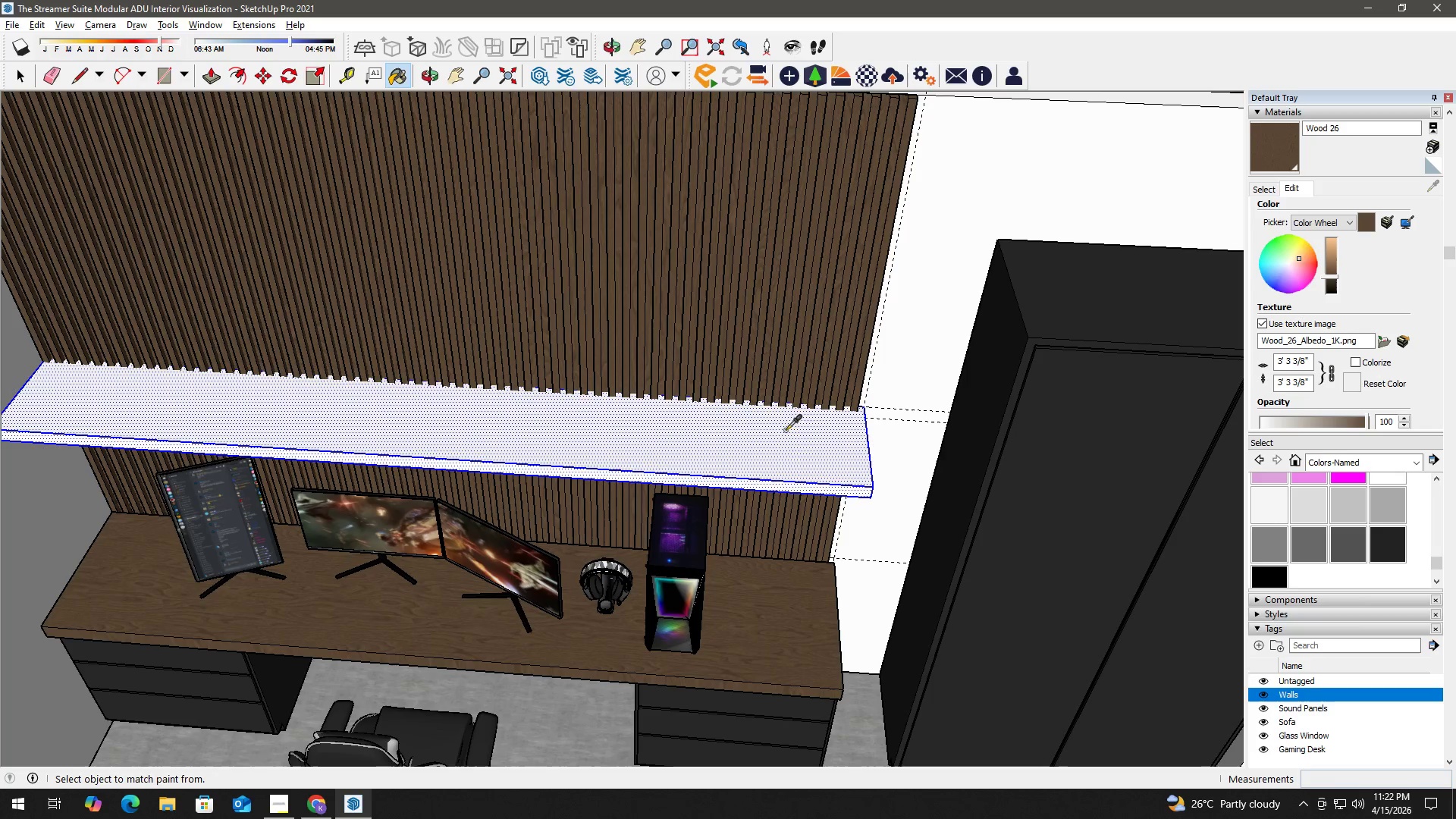 
double_click([792, 458])
 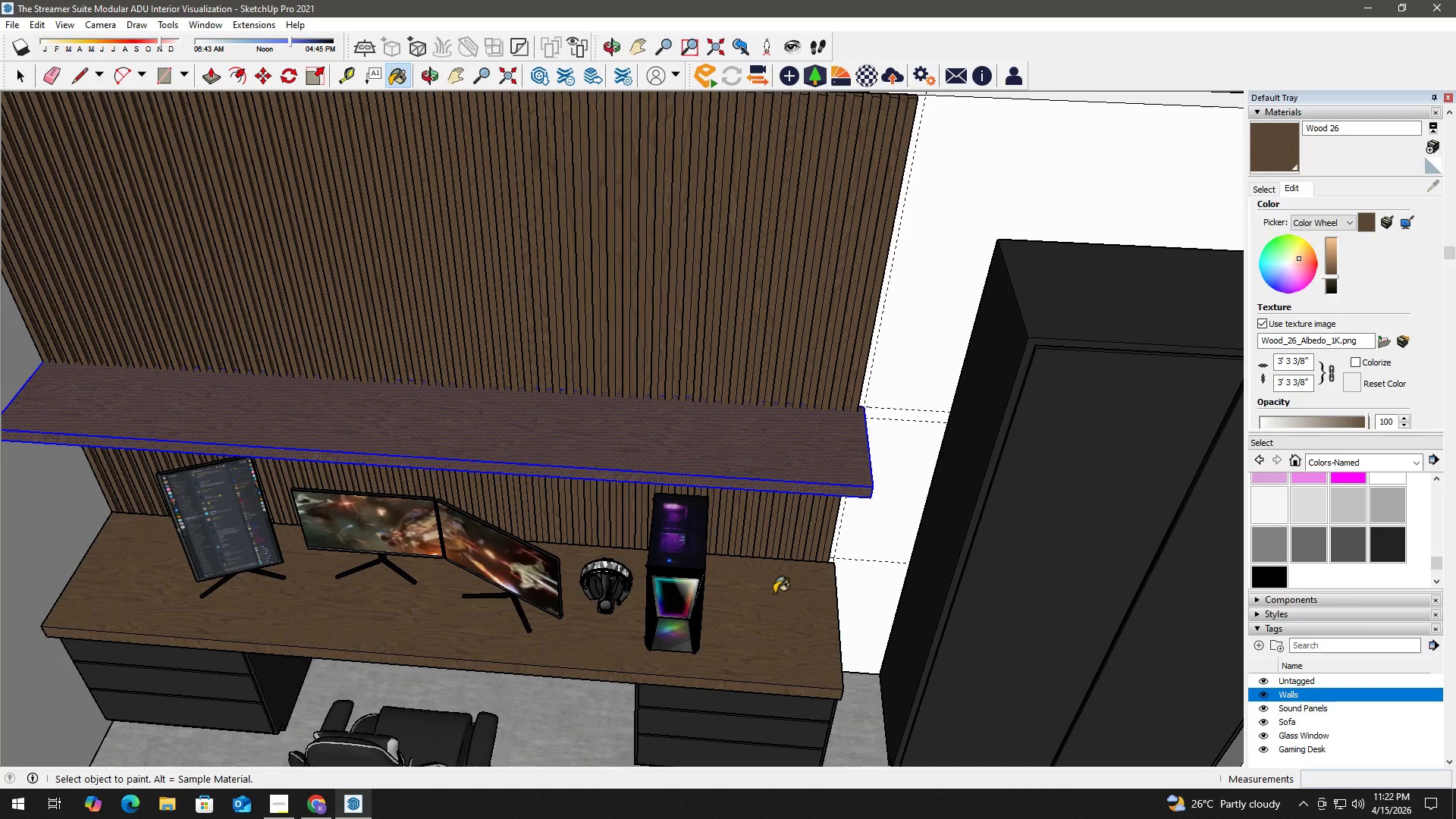 
hold_key(key=AltLeft, duration=0.44)
left_click([777, 606])
 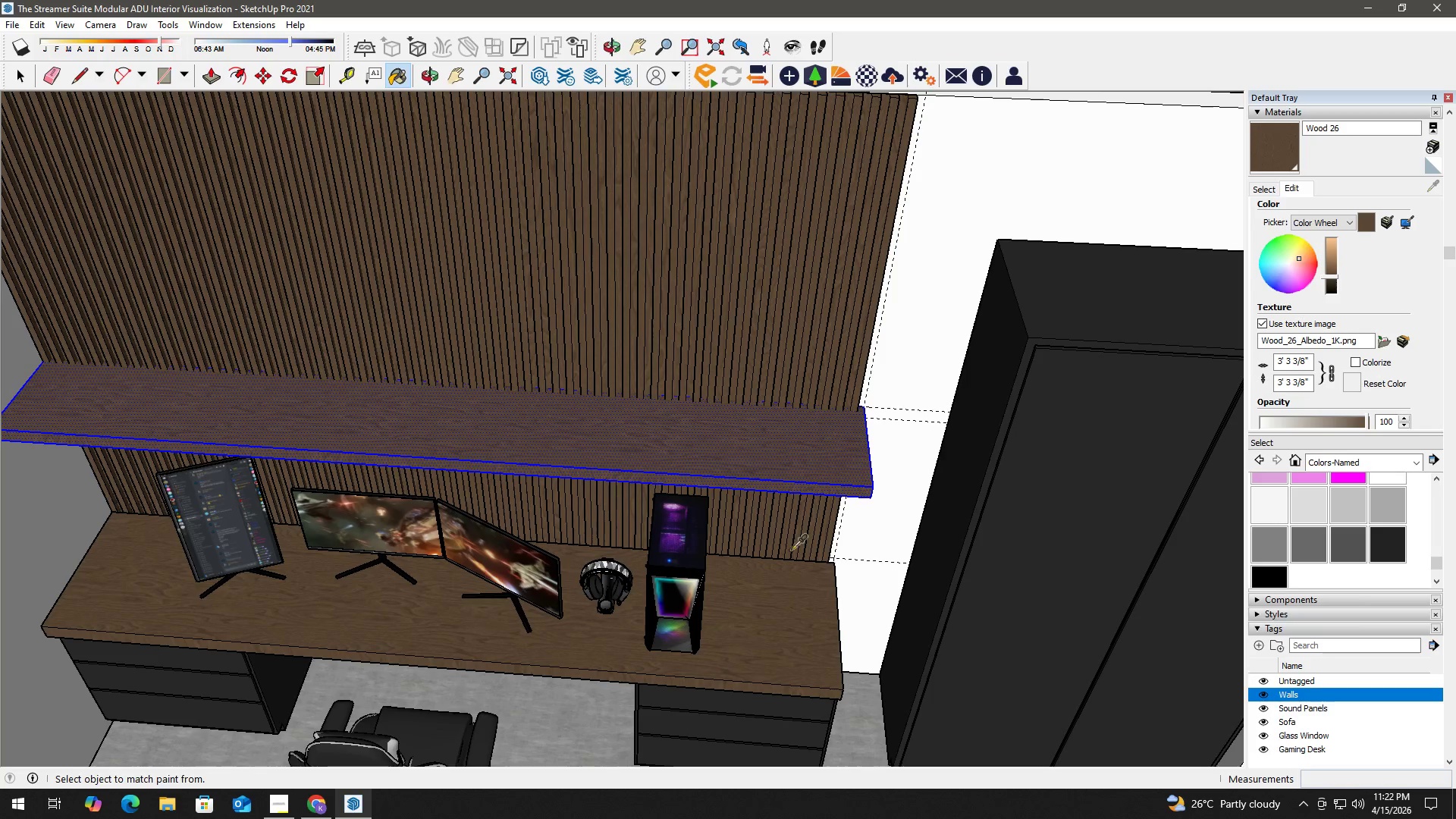 
double_click([798, 463])
 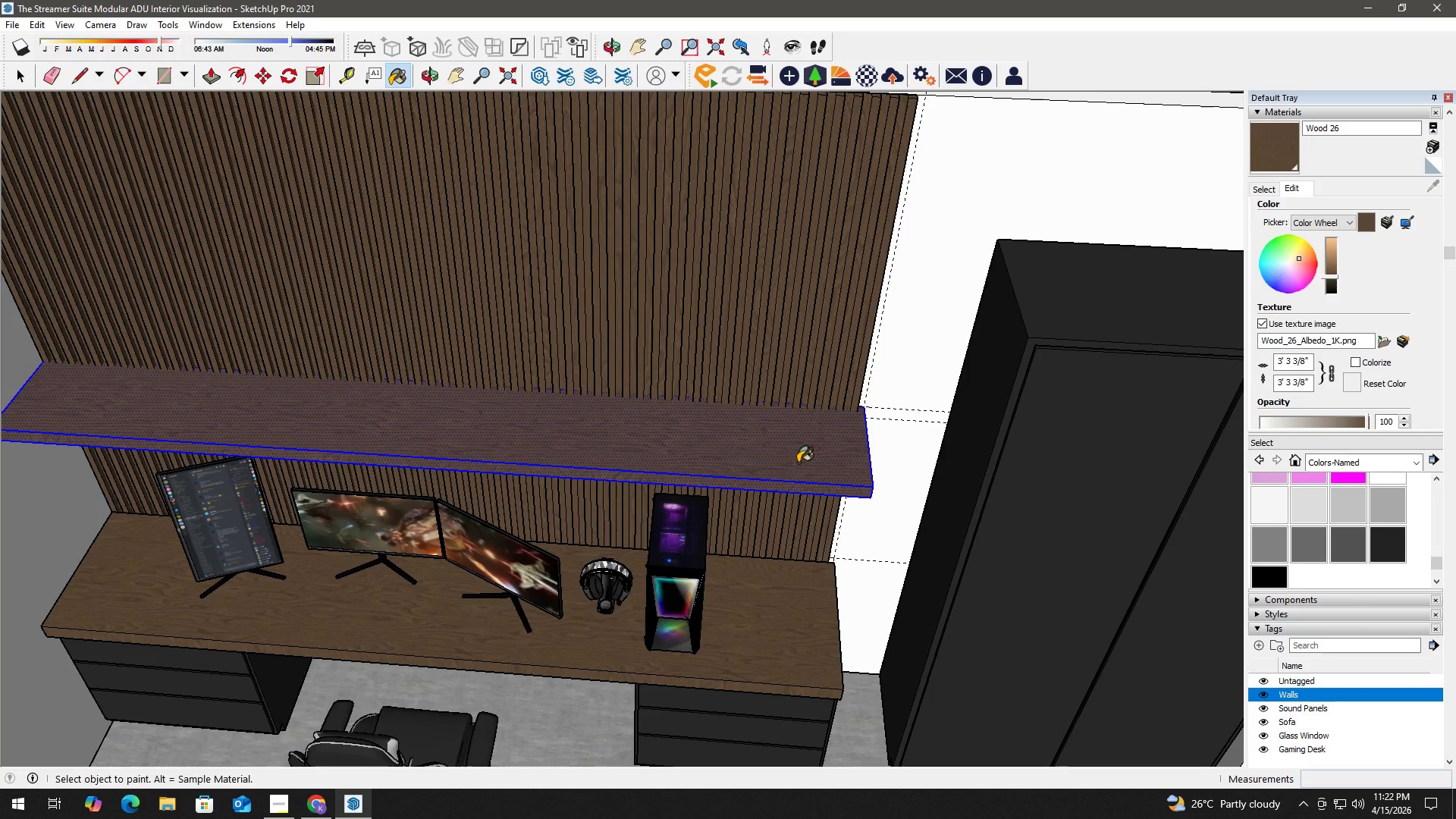 
triple_click([798, 463])
 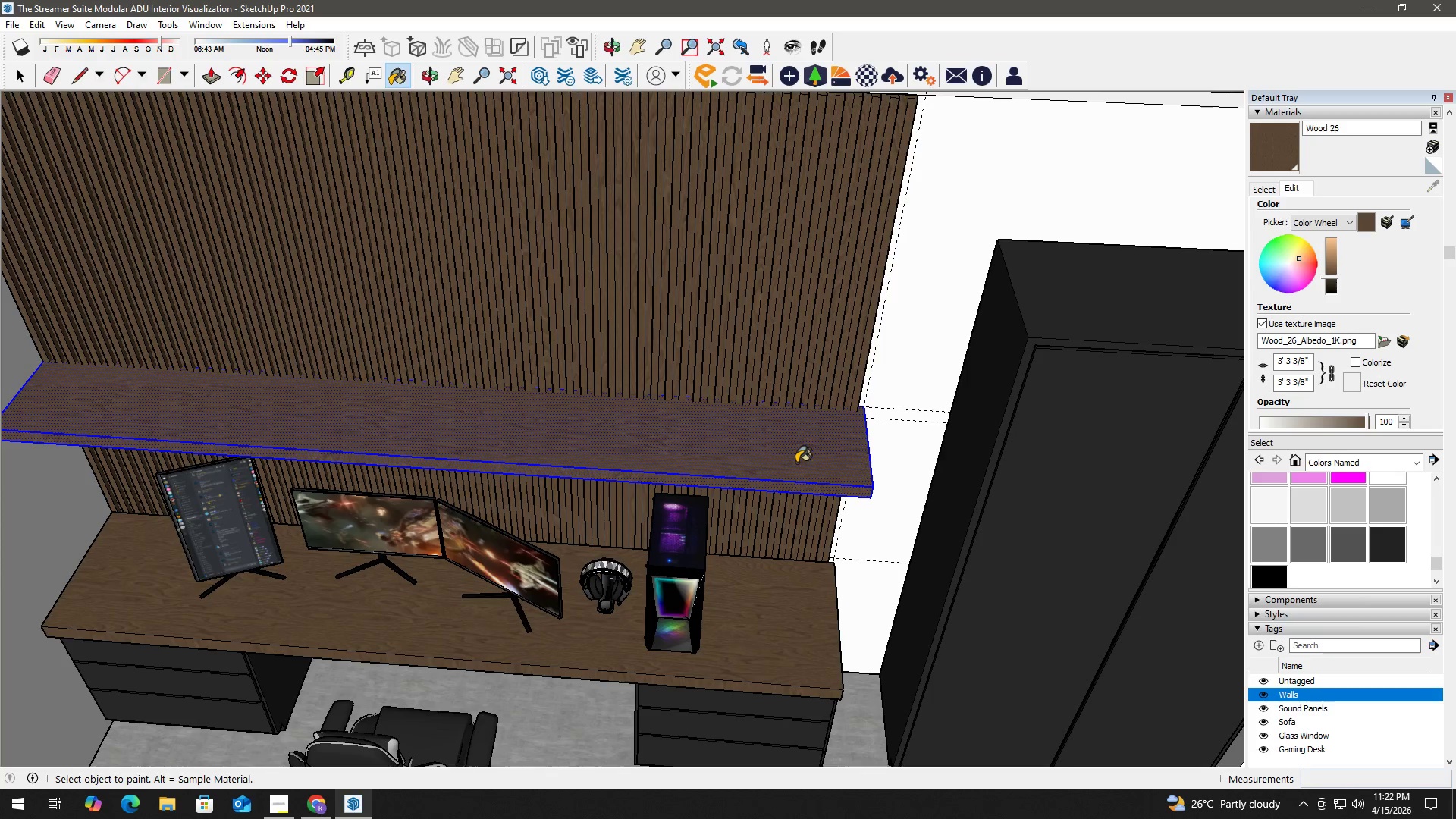 
key(Space)
 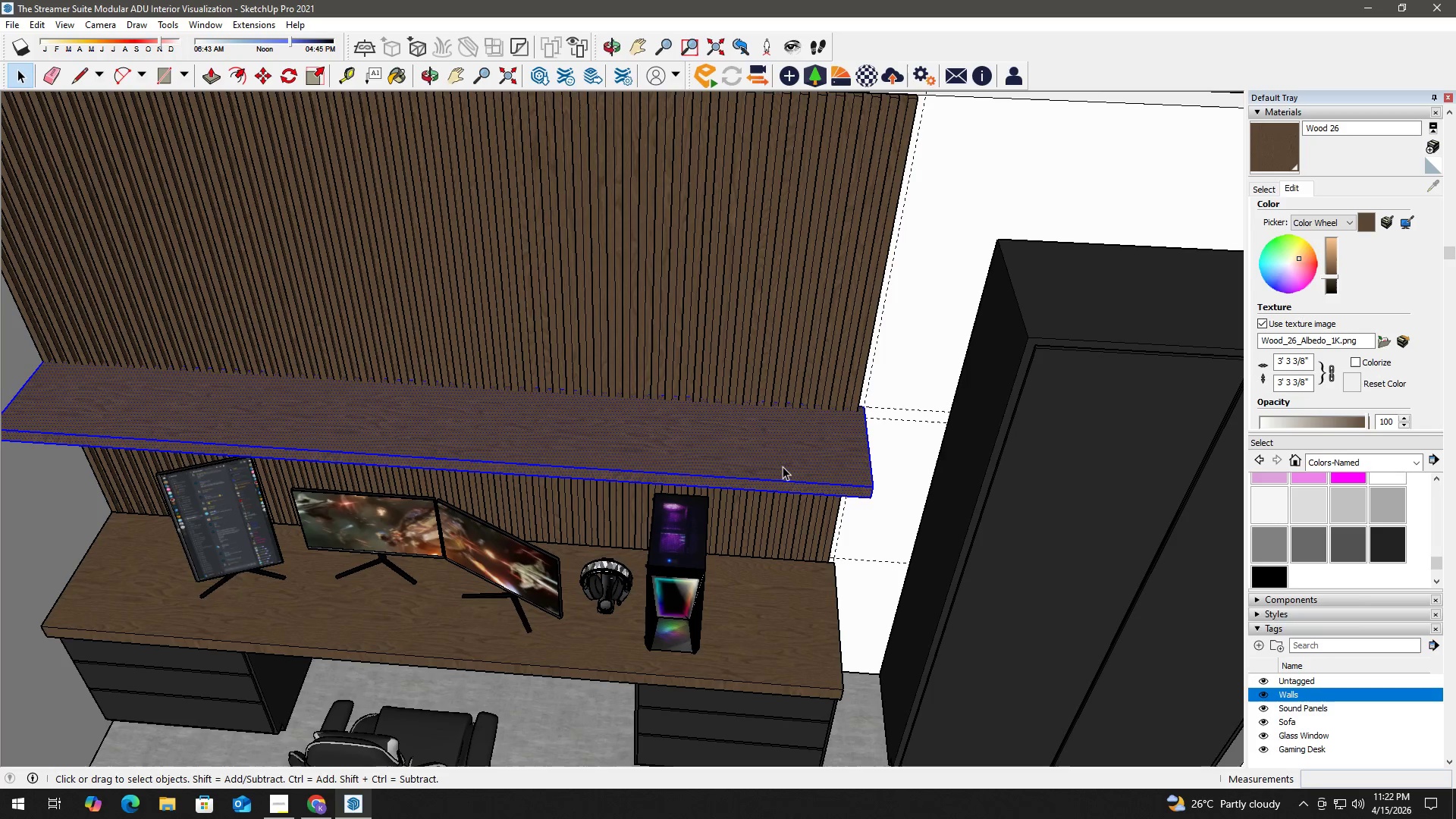 
key(Escape)
 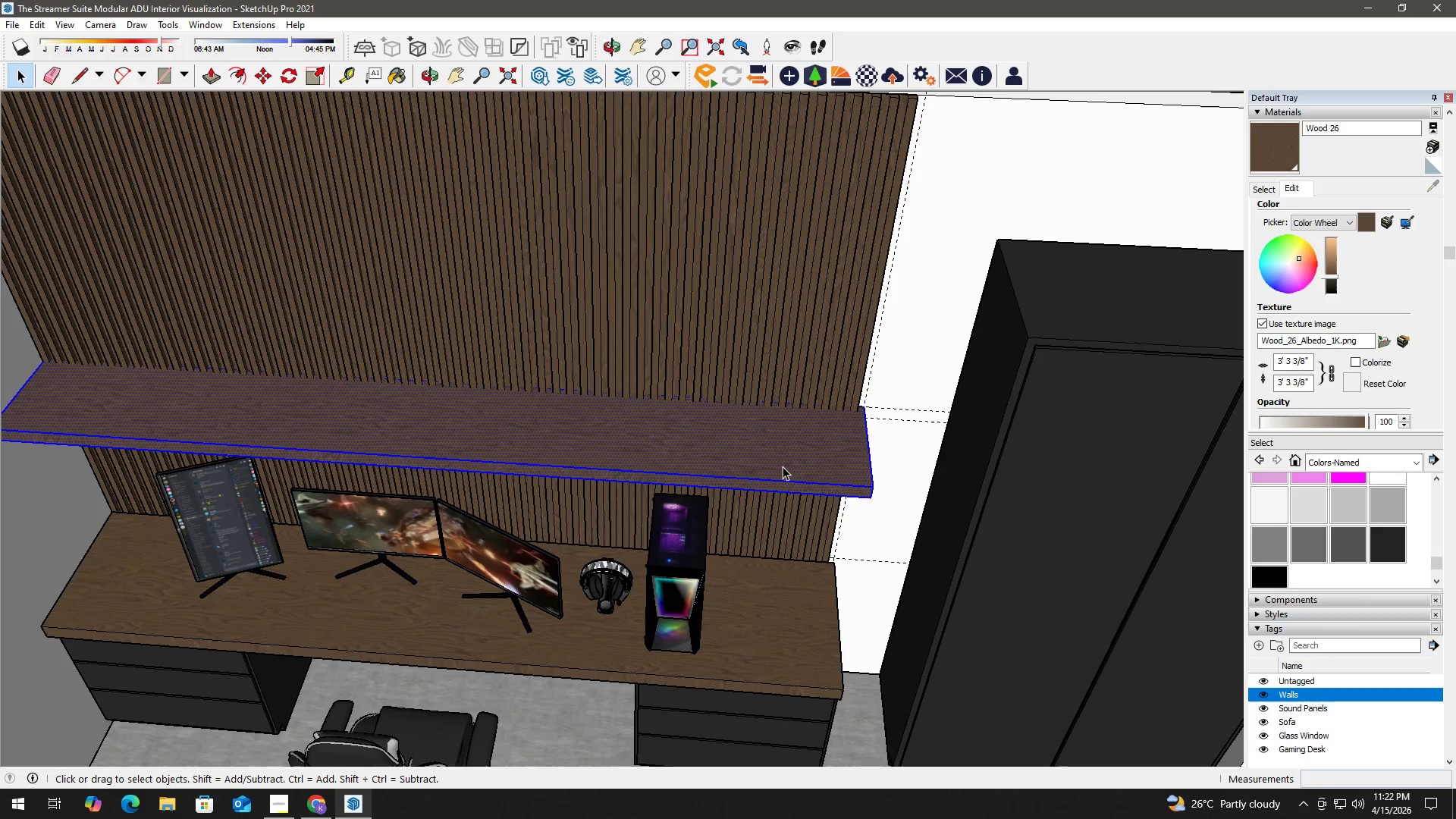 
key(Escape)
 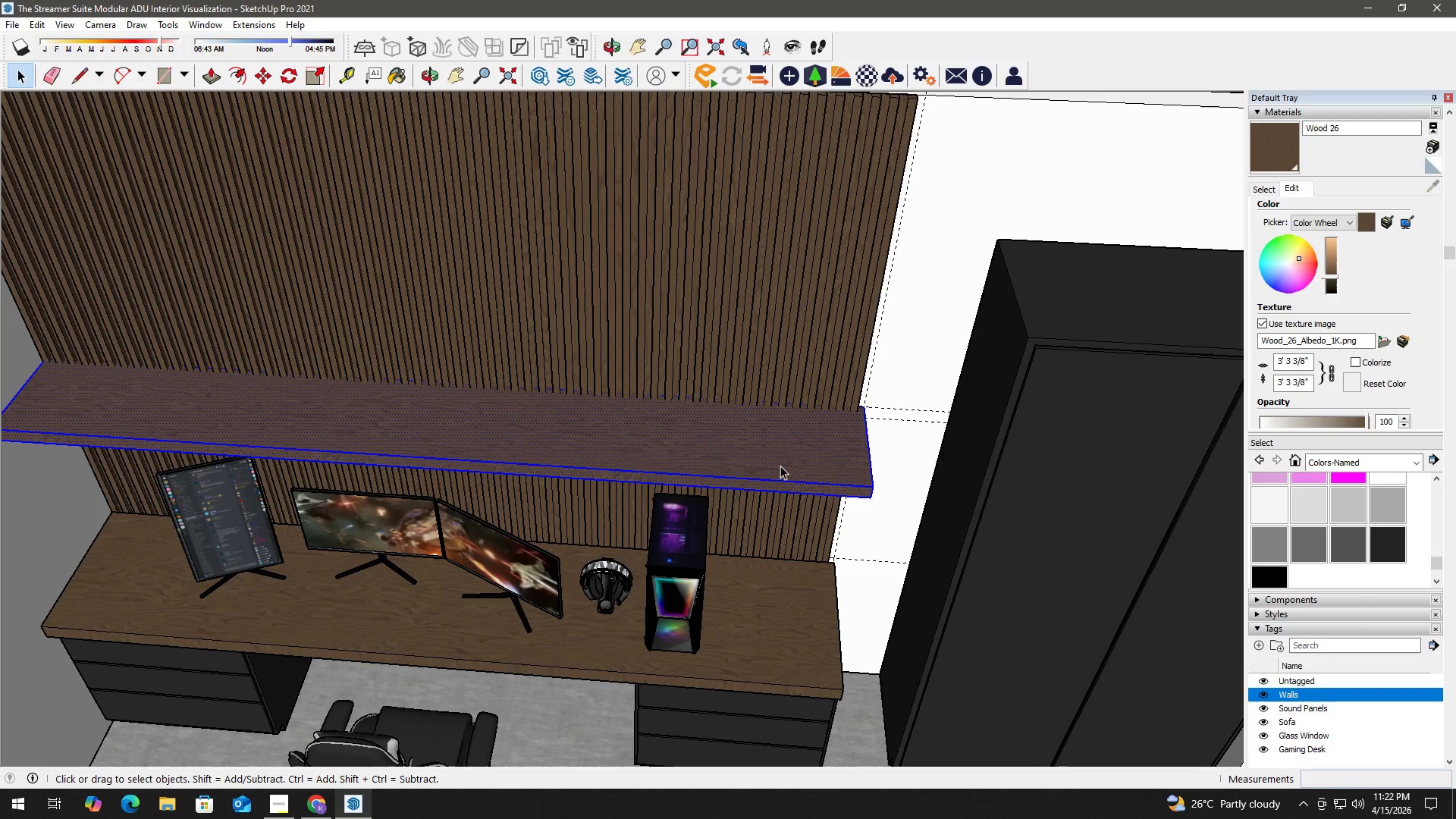 
key(Escape)
 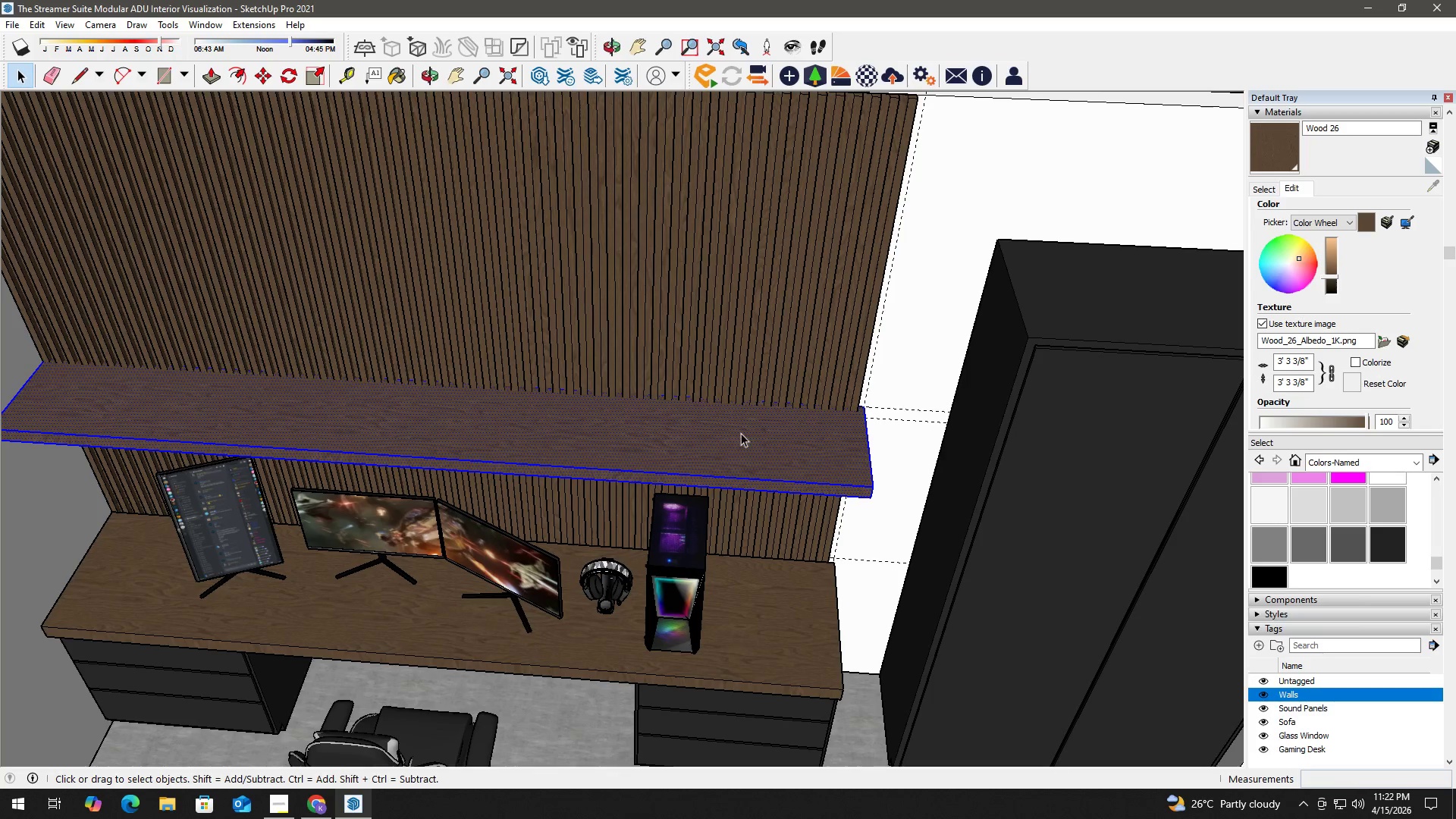 
scroll: coordinate [732, 428], scroll_direction: down, amount: 9.0
 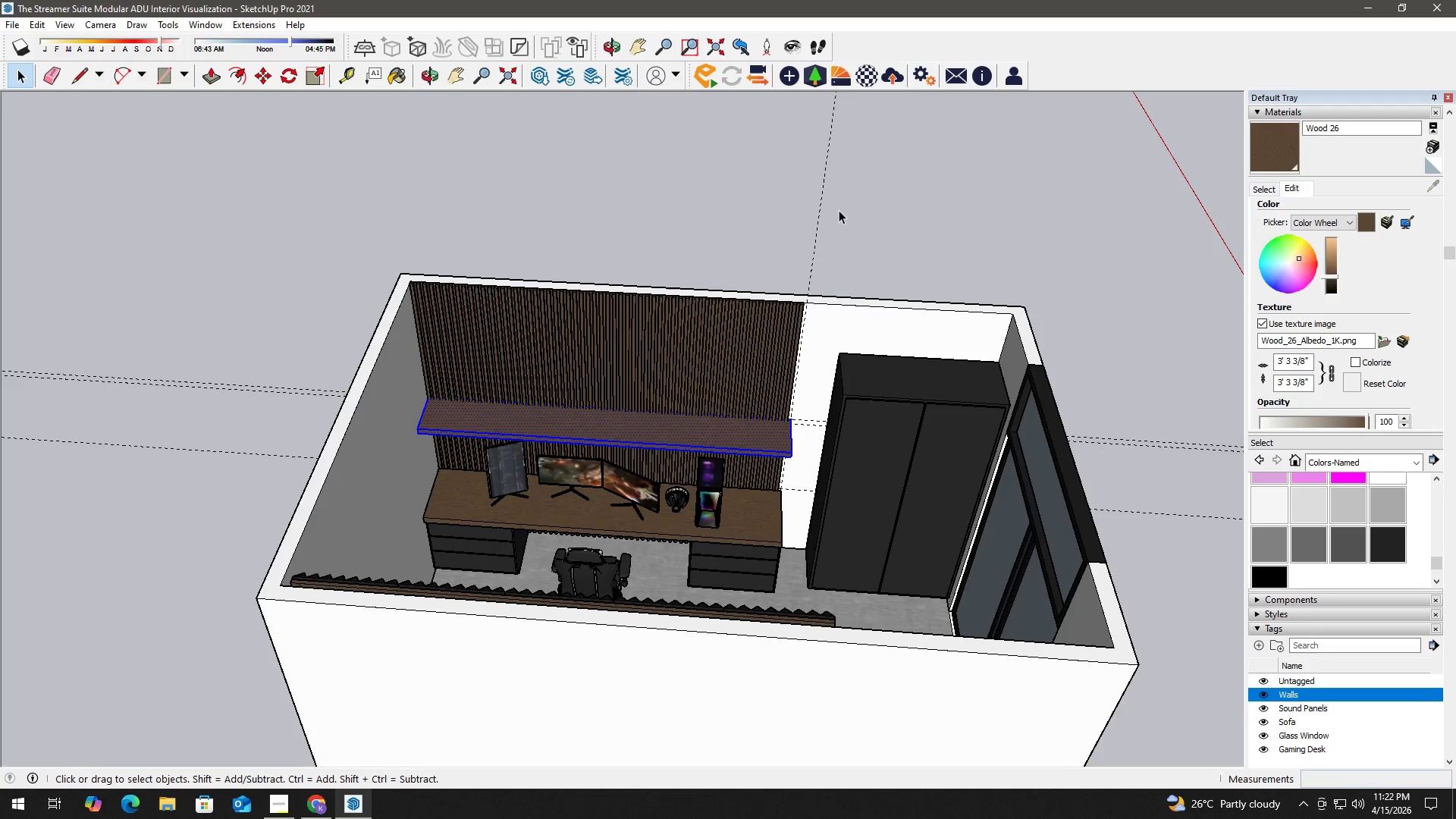 
key(E)
 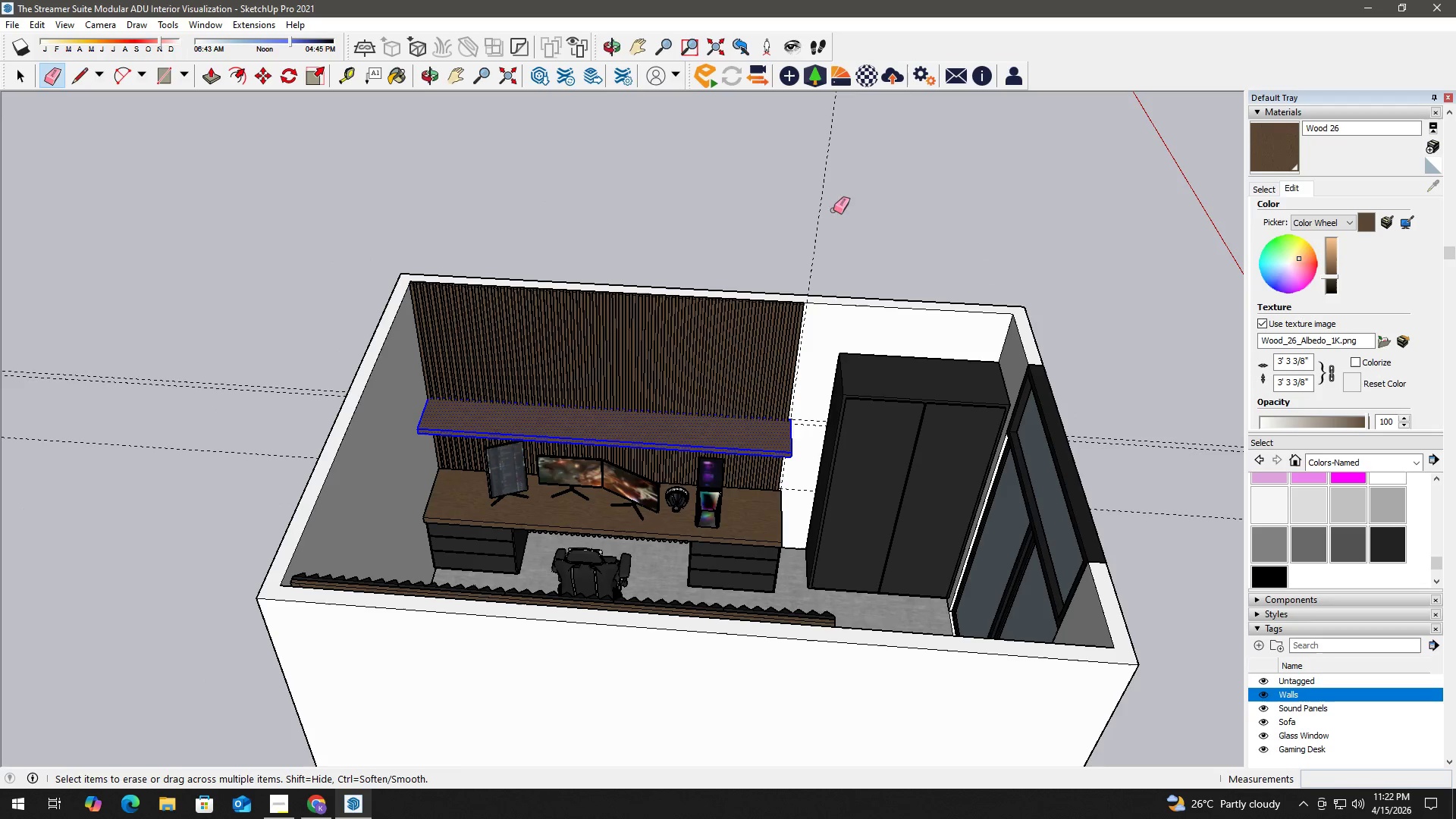 
left_click_drag(start_coordinate=[837, 210], to_coordinate=[802, 206])
 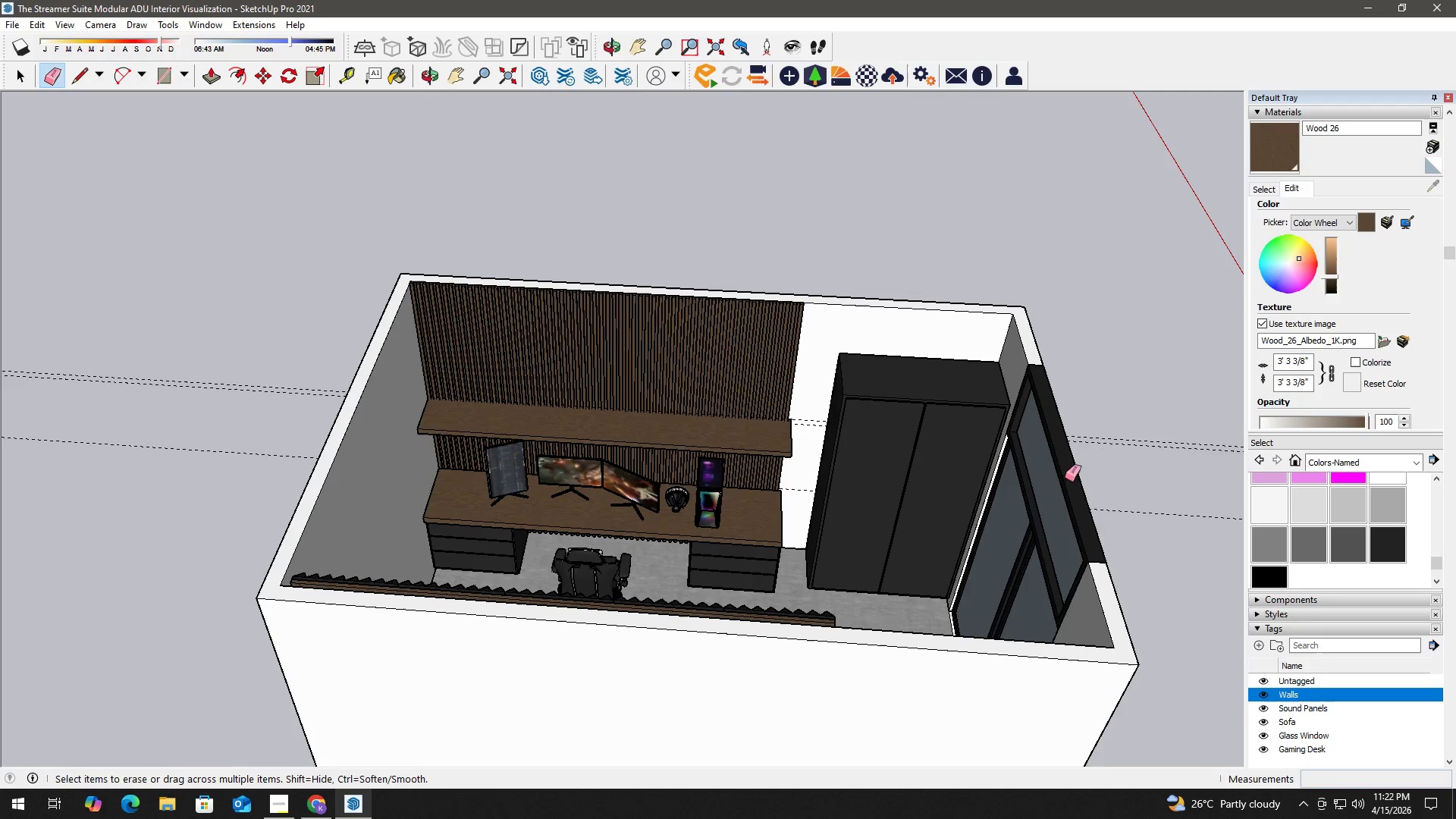 
key(Space)
 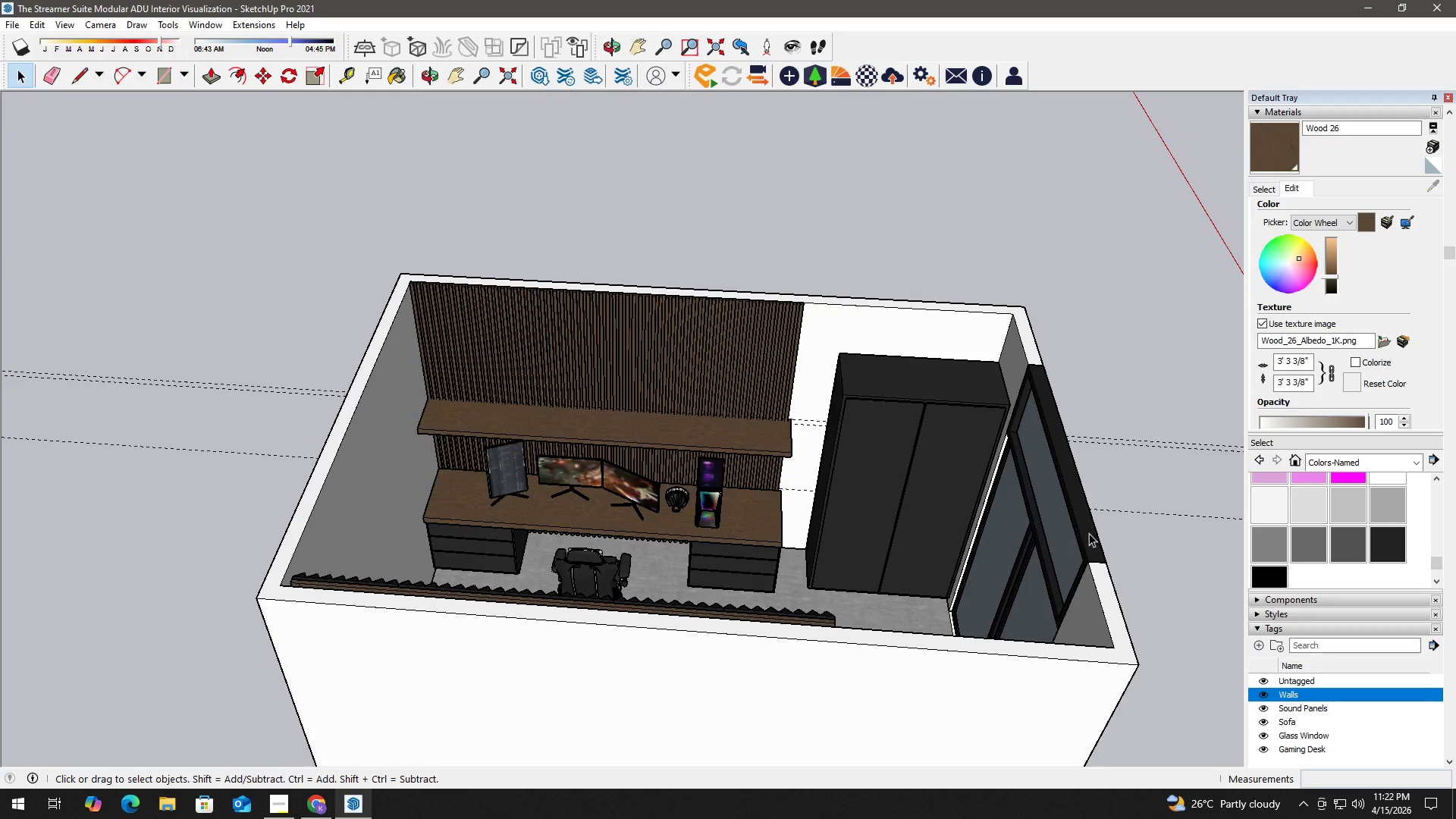 
key(E)
 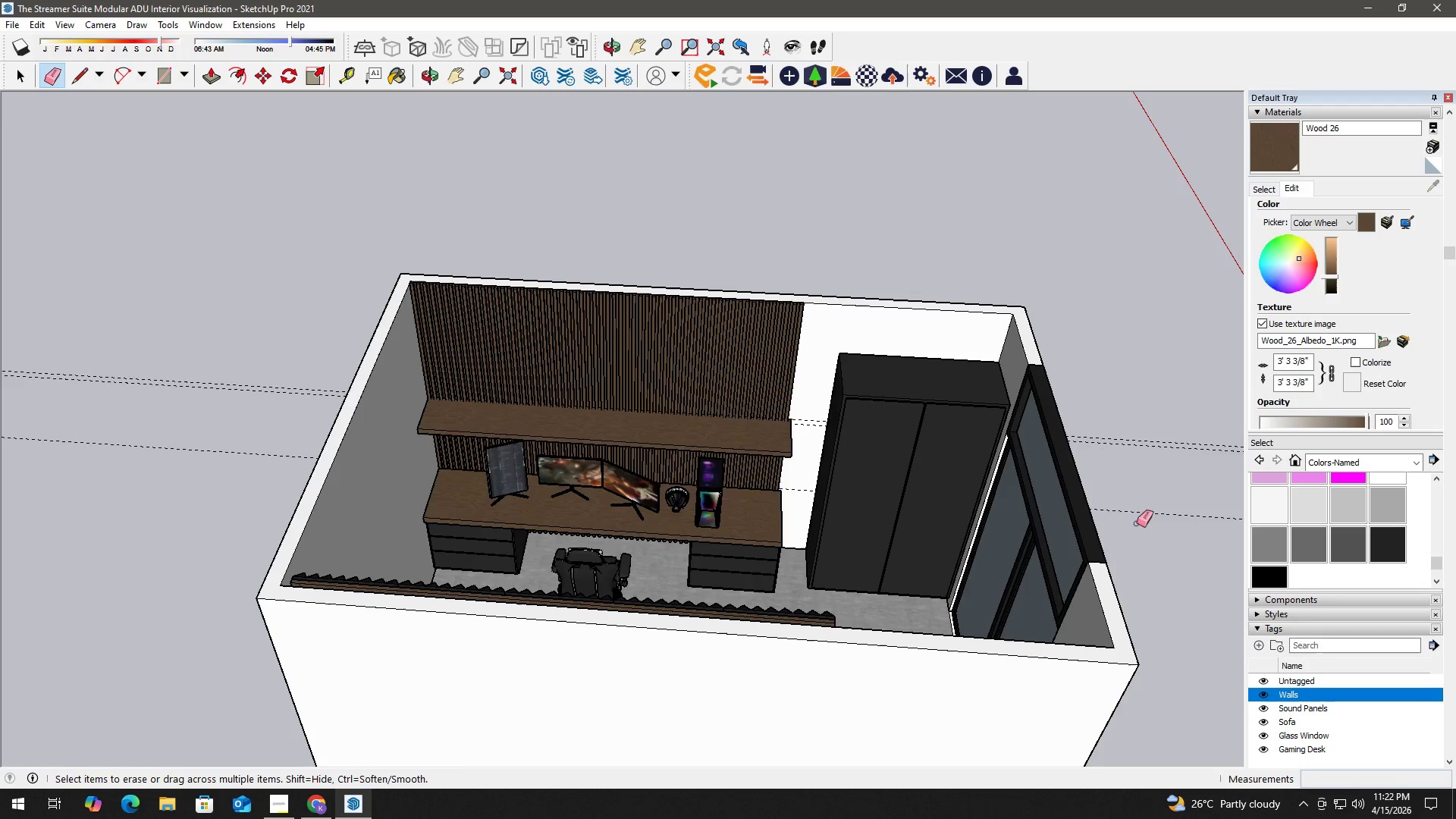 
left_click_drag(start_coordinate=[1138, 522], to_coordinate=[1126, 411])
 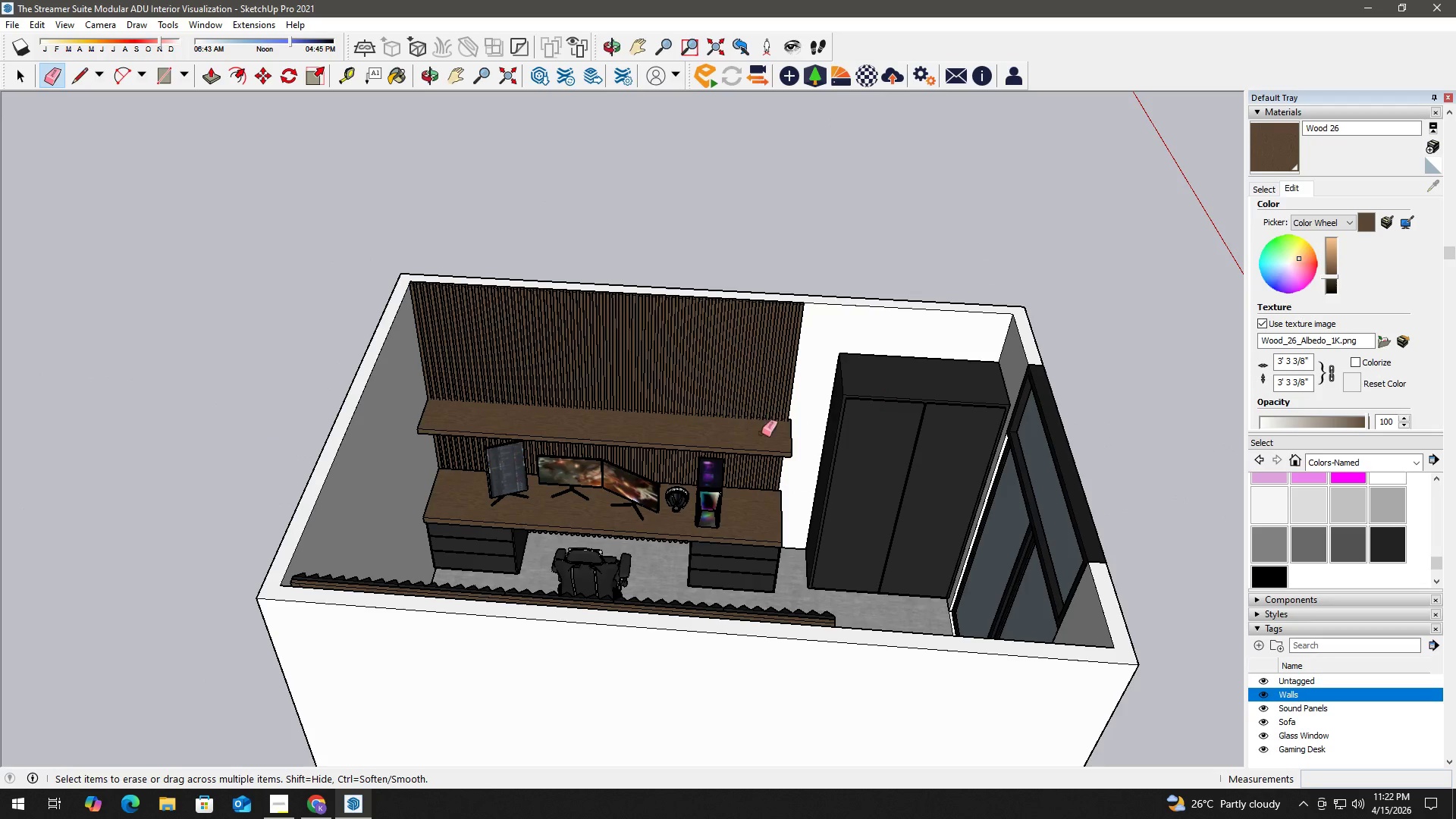 
key(Space)
 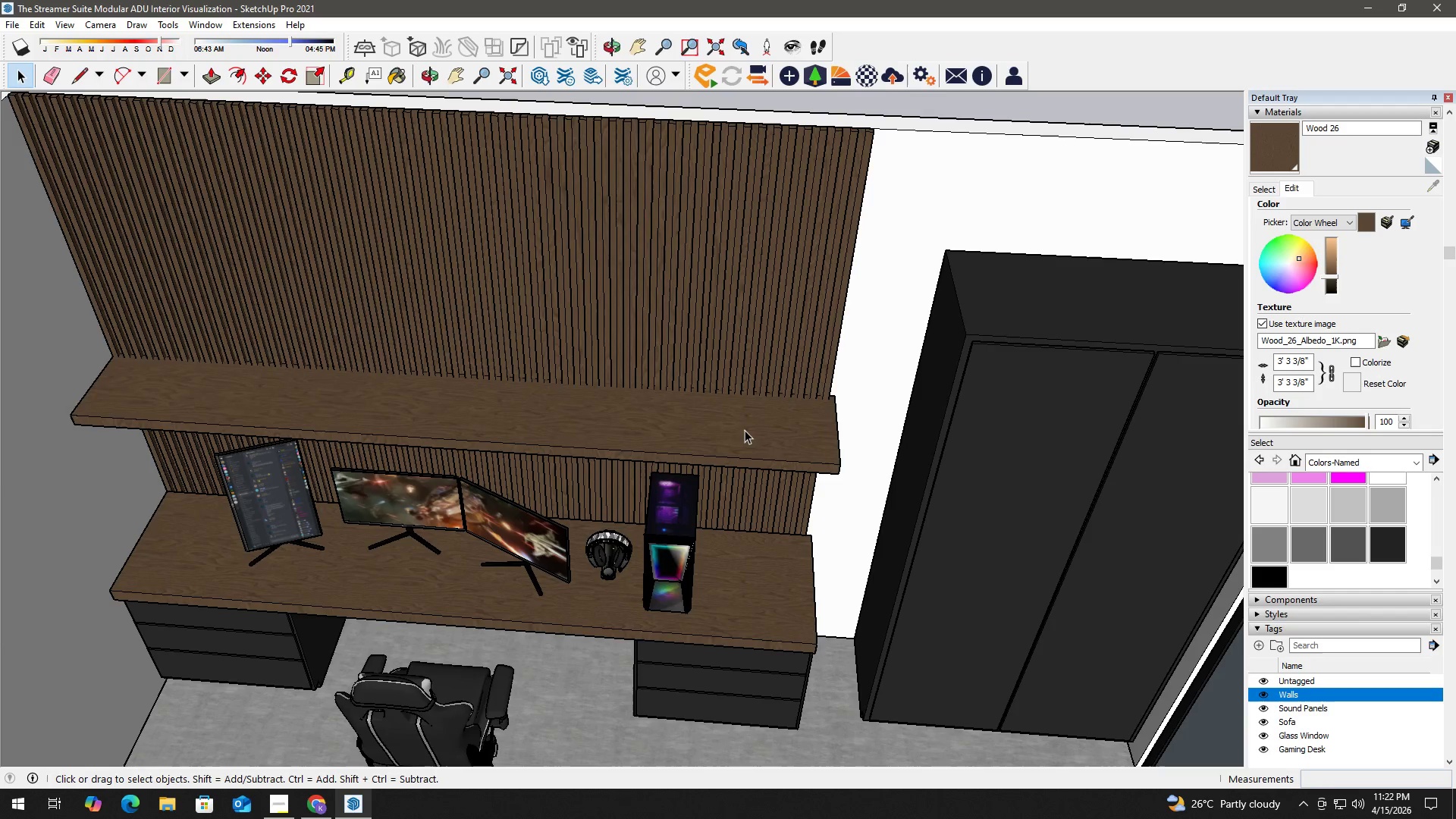 
scroll: coordinate [748, 442], scroll_direction: up, amount: 7.0
 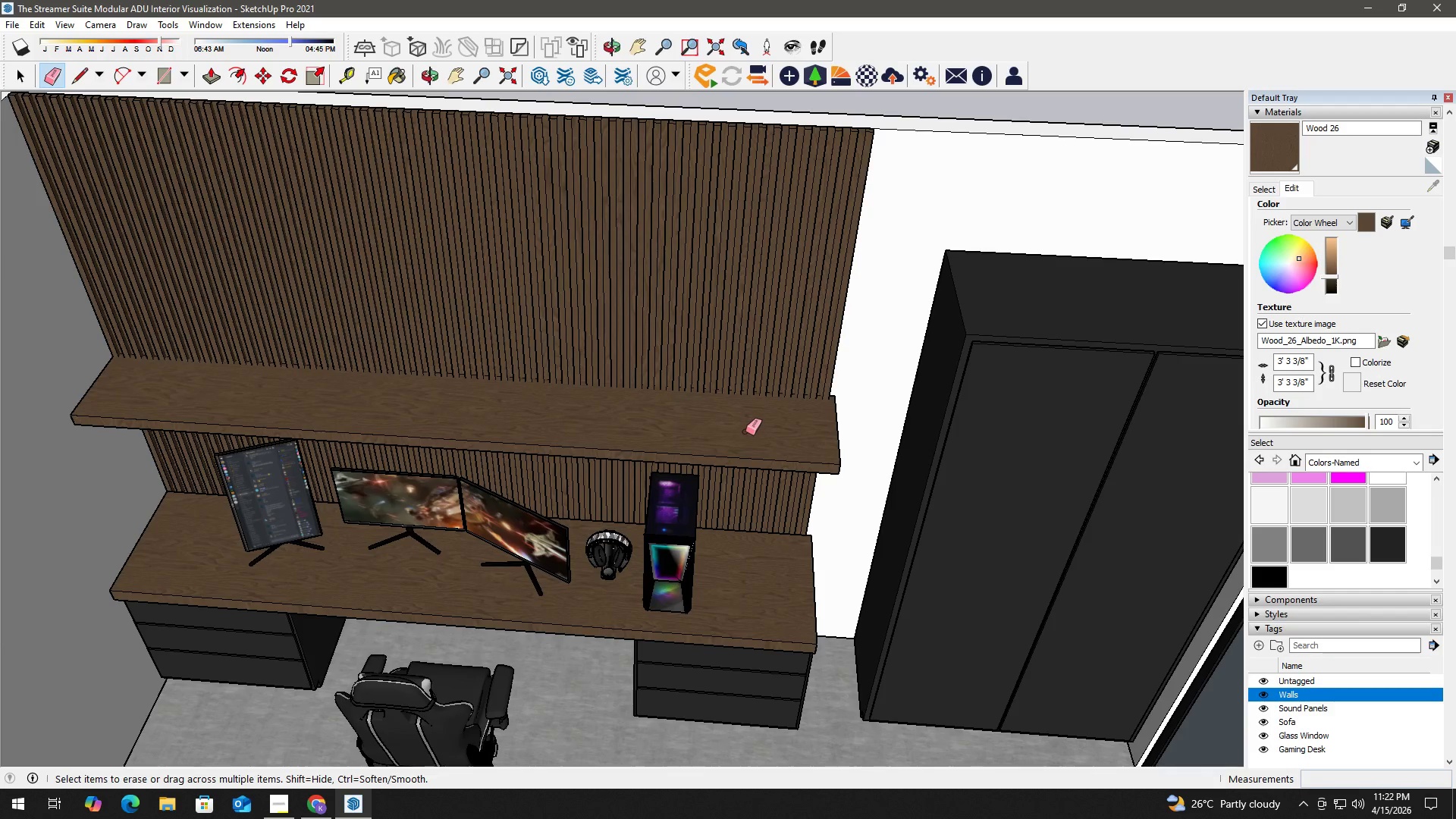 
double_click([745, 430])
 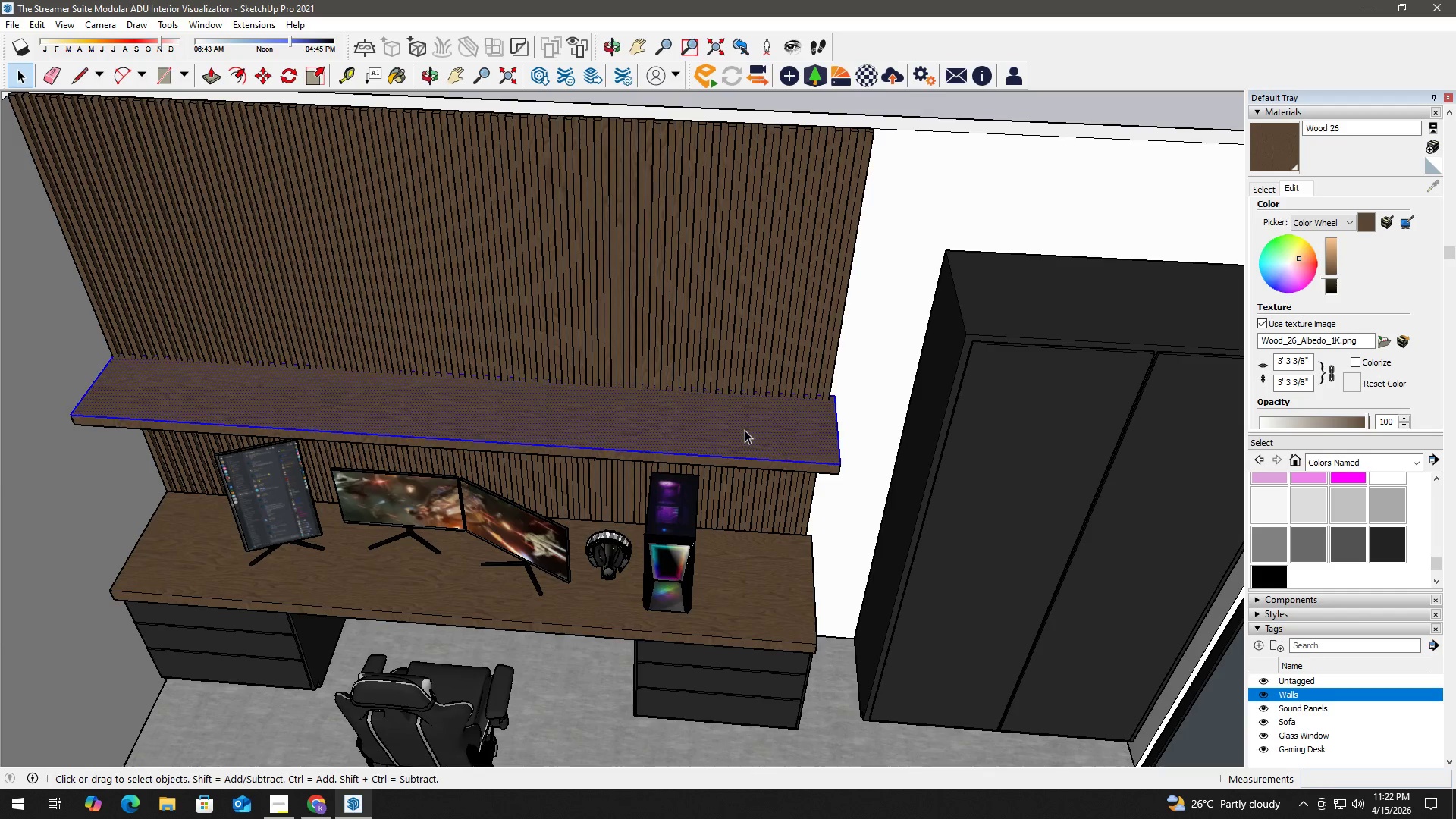 
triple_click([745, 430])
 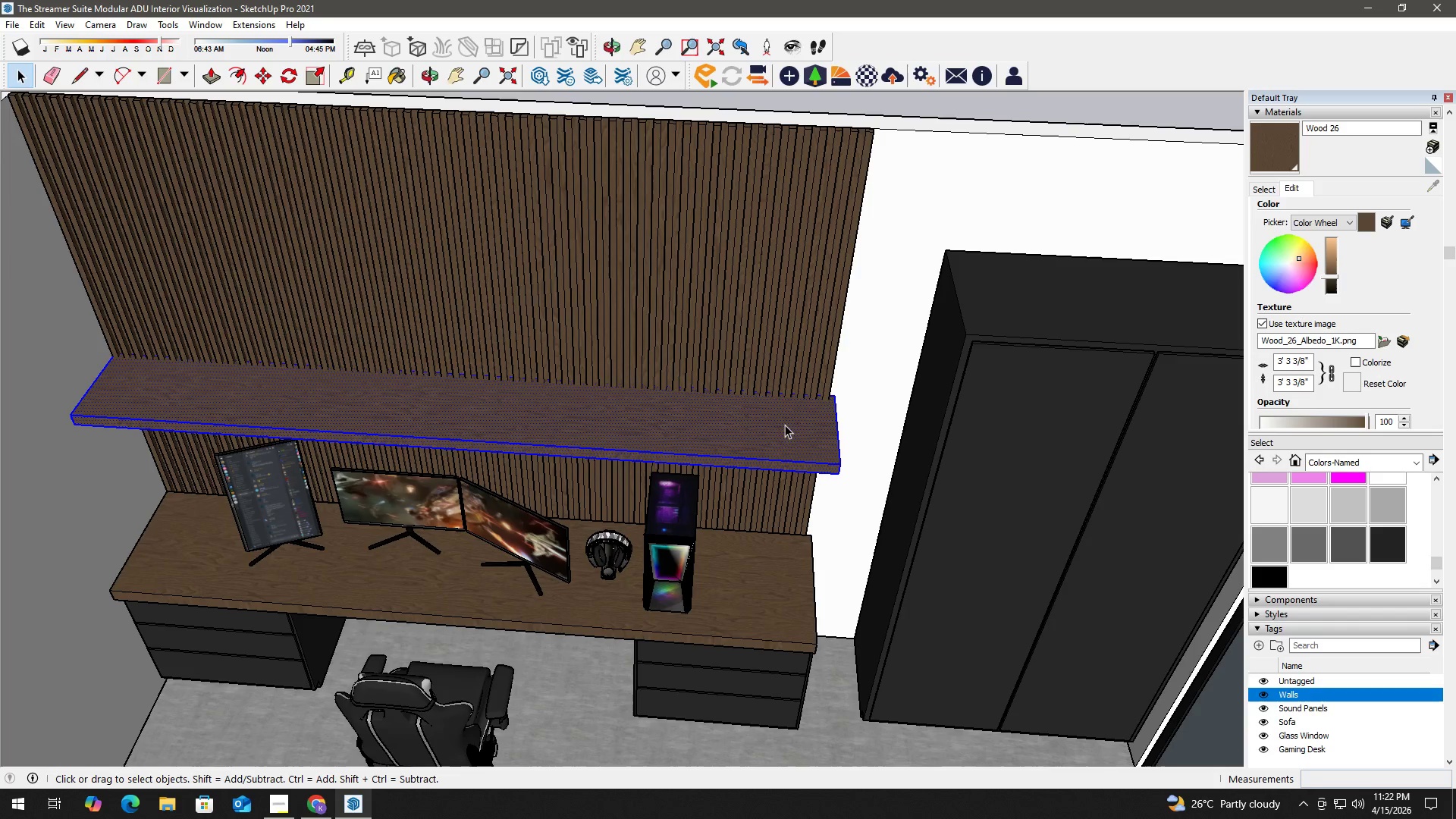 
right_click([786, 424])
 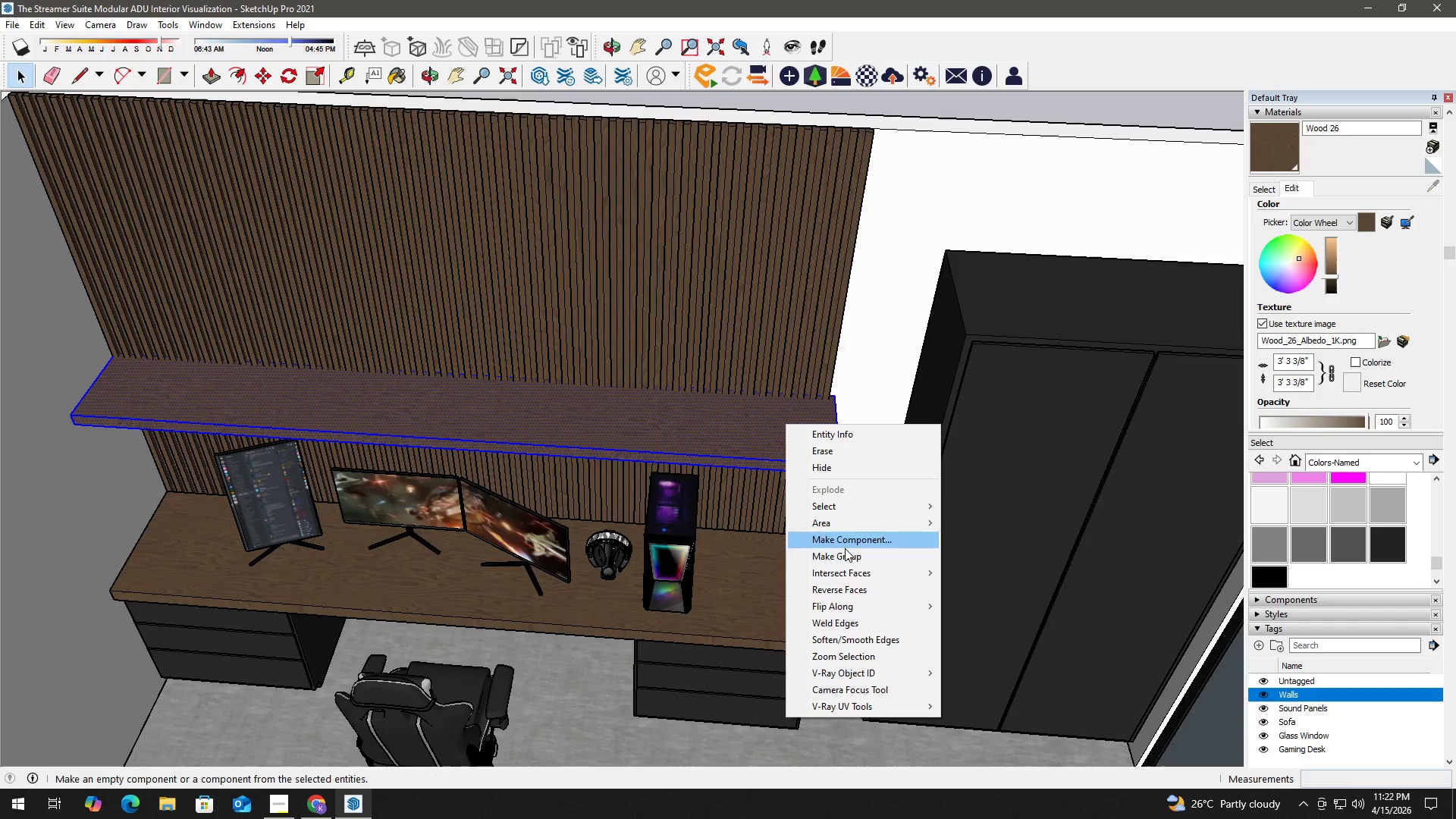 
left_click([845, 548])
 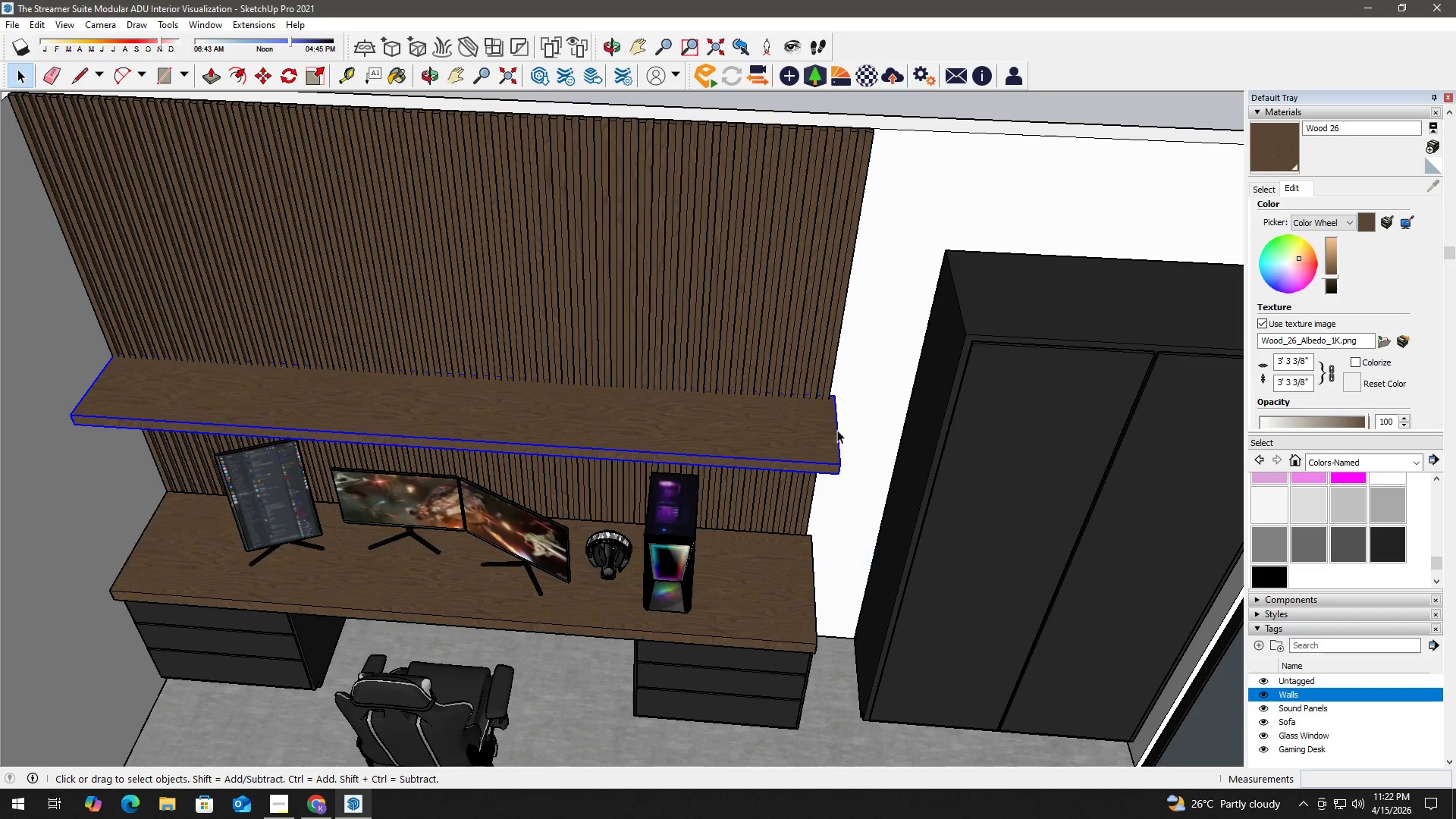 
key(M)
 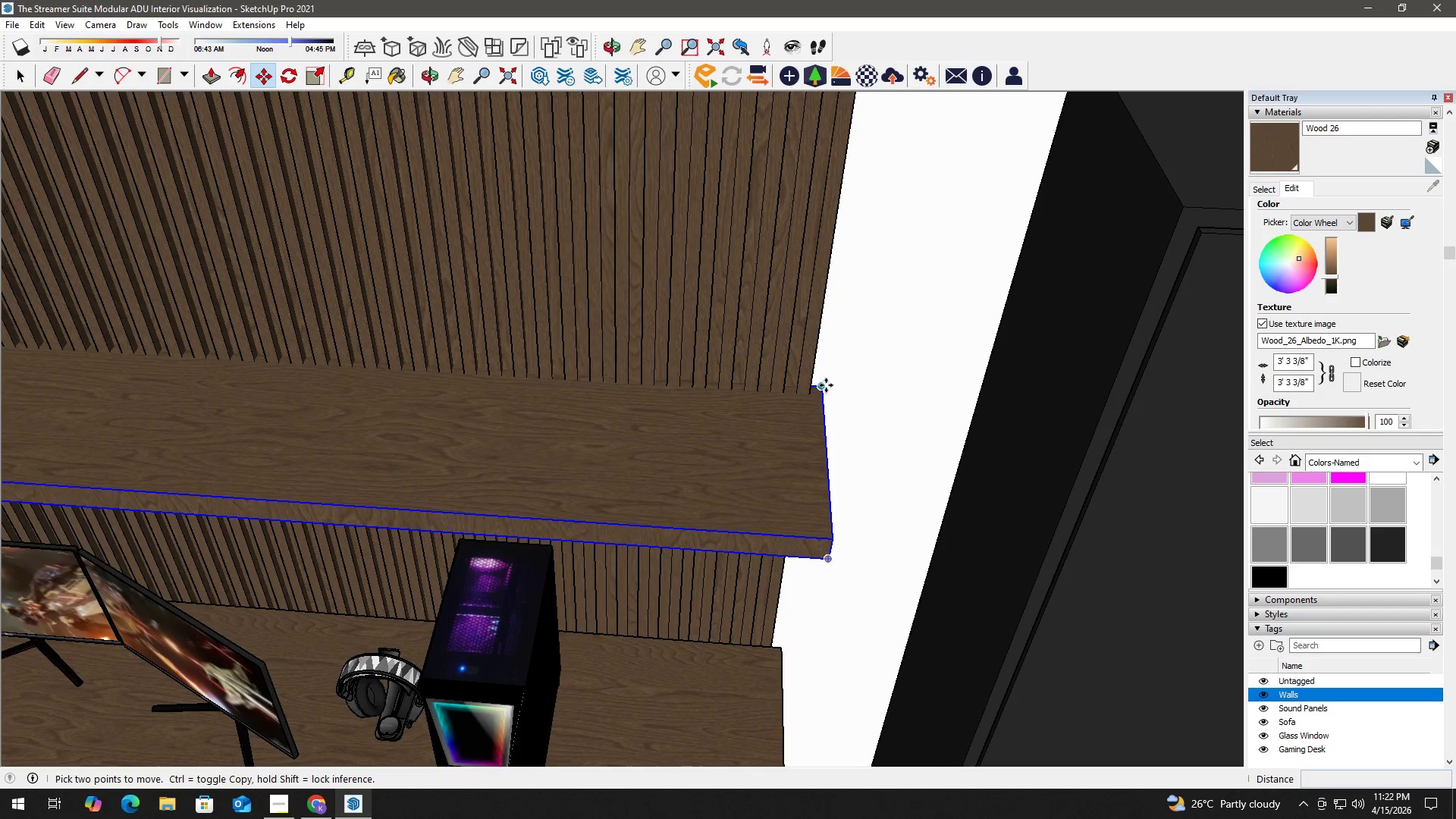 
scroll: coordinate [852, 391], scroll_direction: up, amount: 7.0
 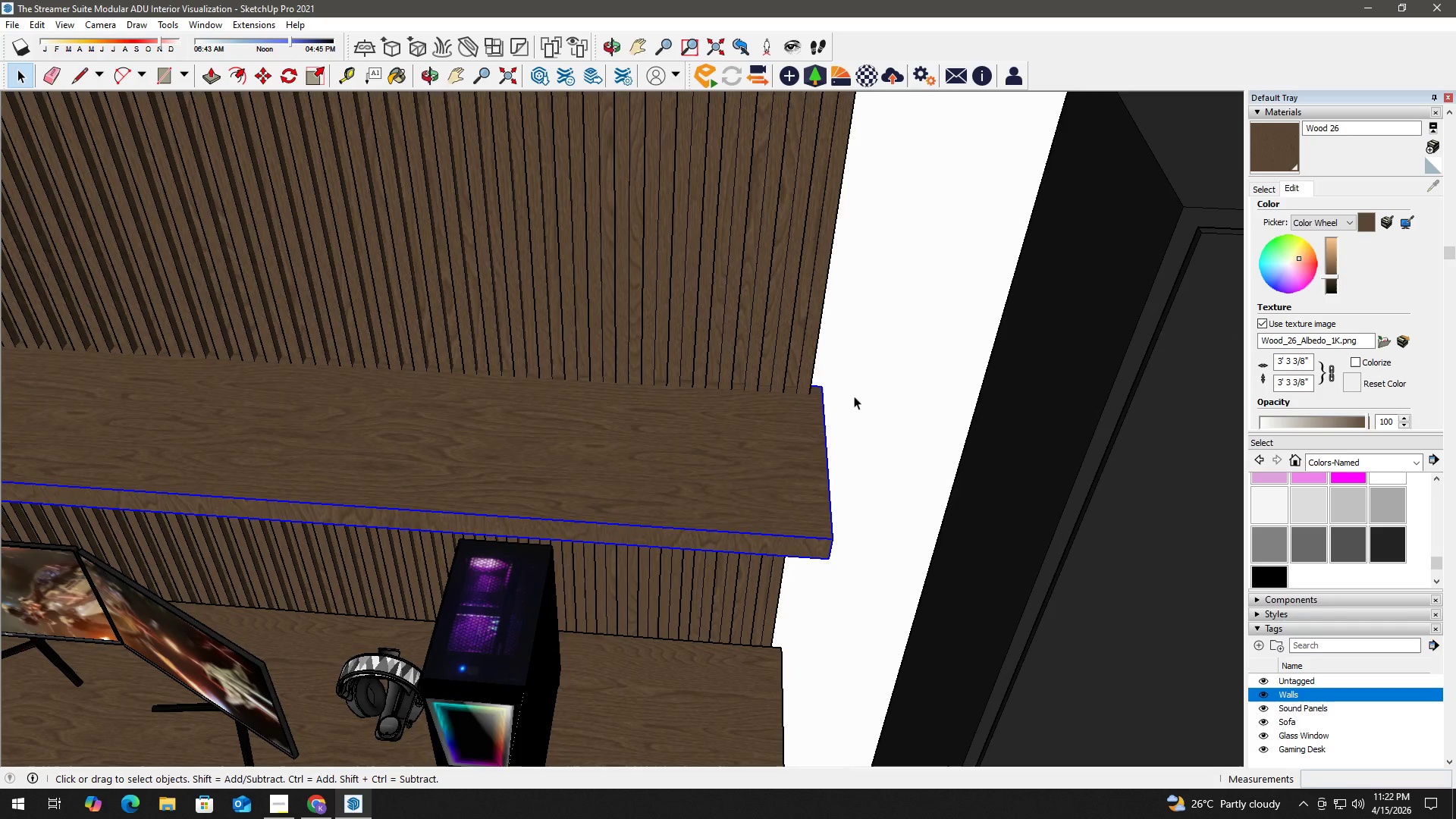 
left_click([826, 385])
 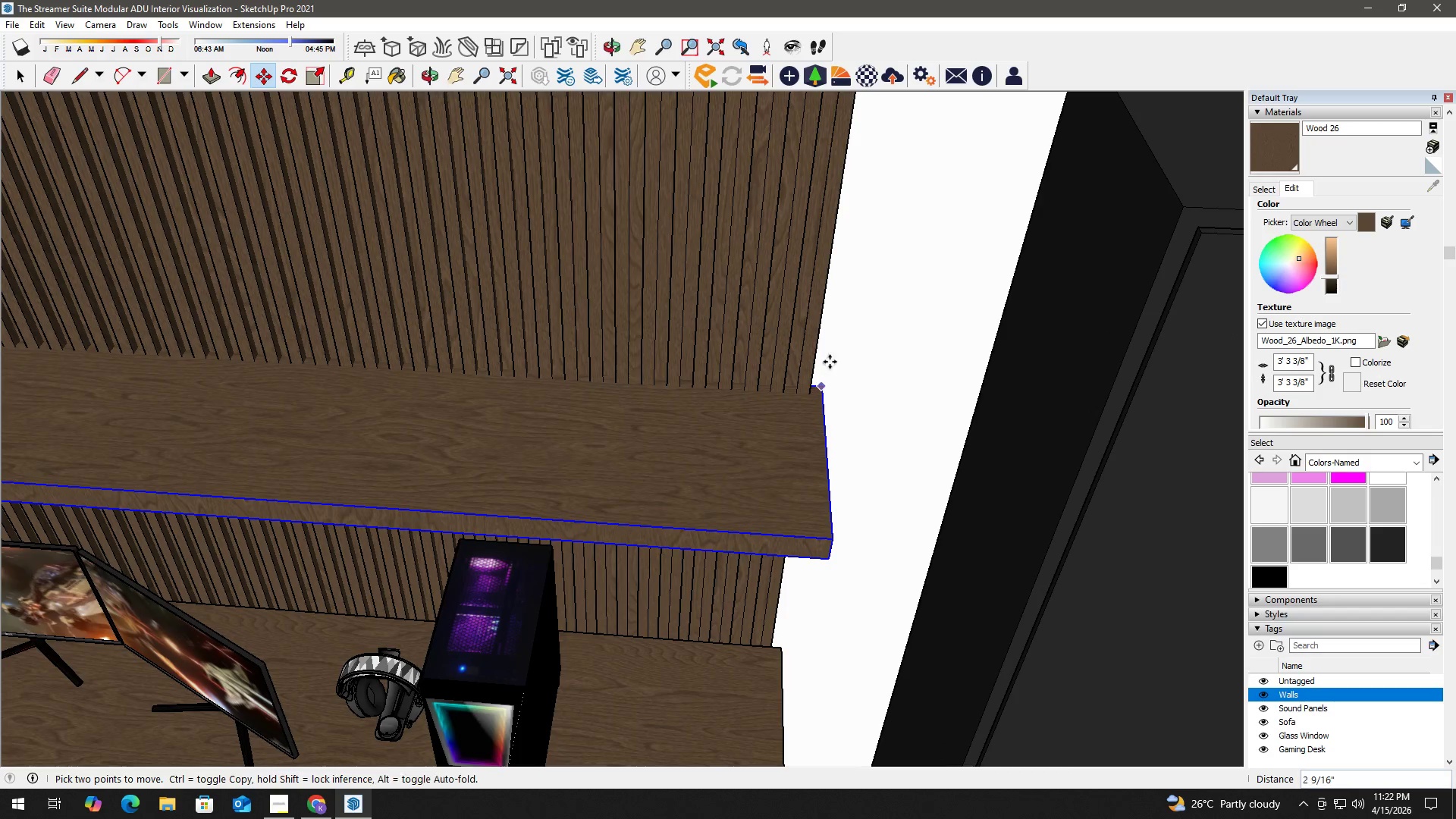 
key(Control+ControlLeft)
 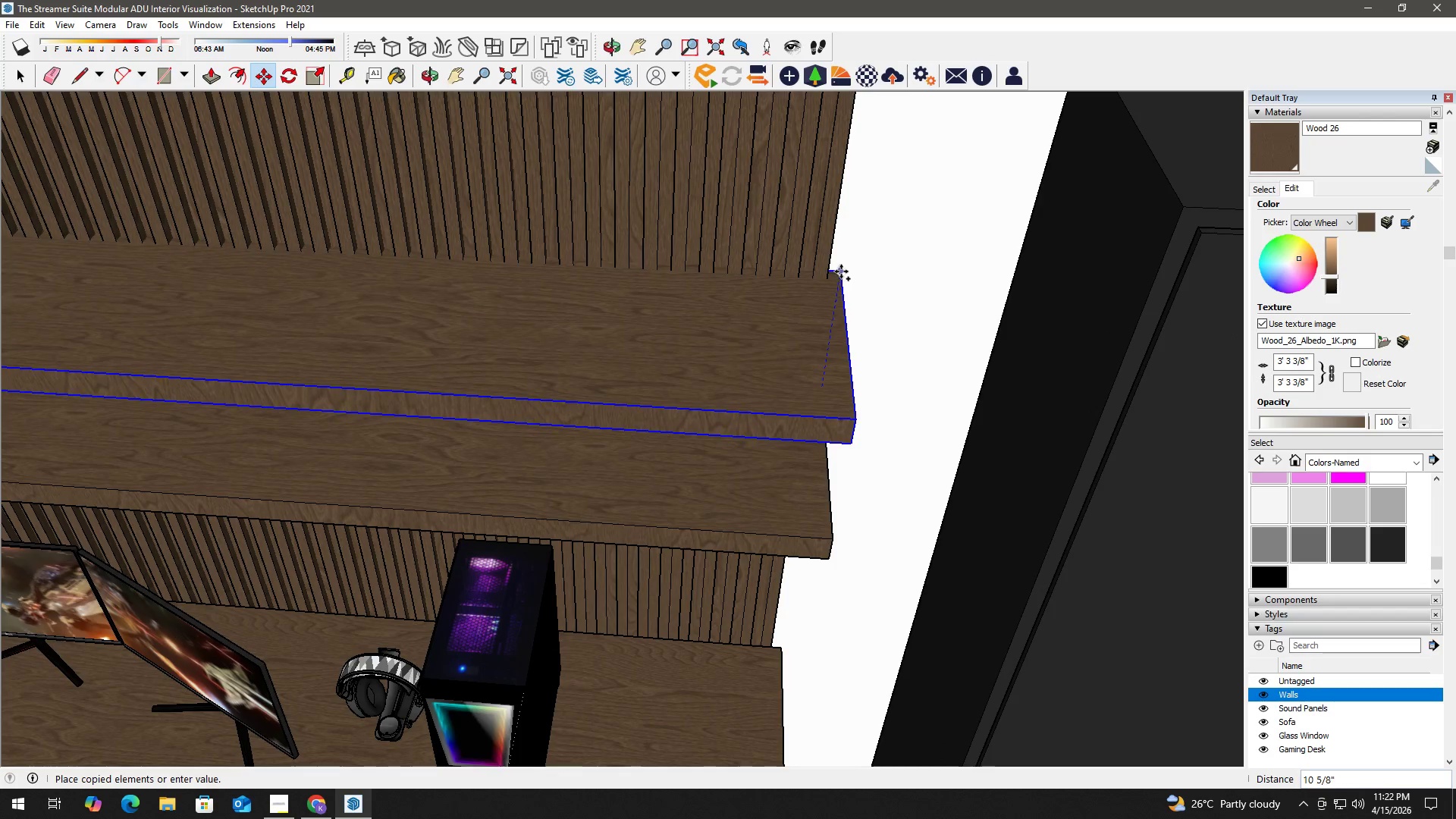 
key(Space)
 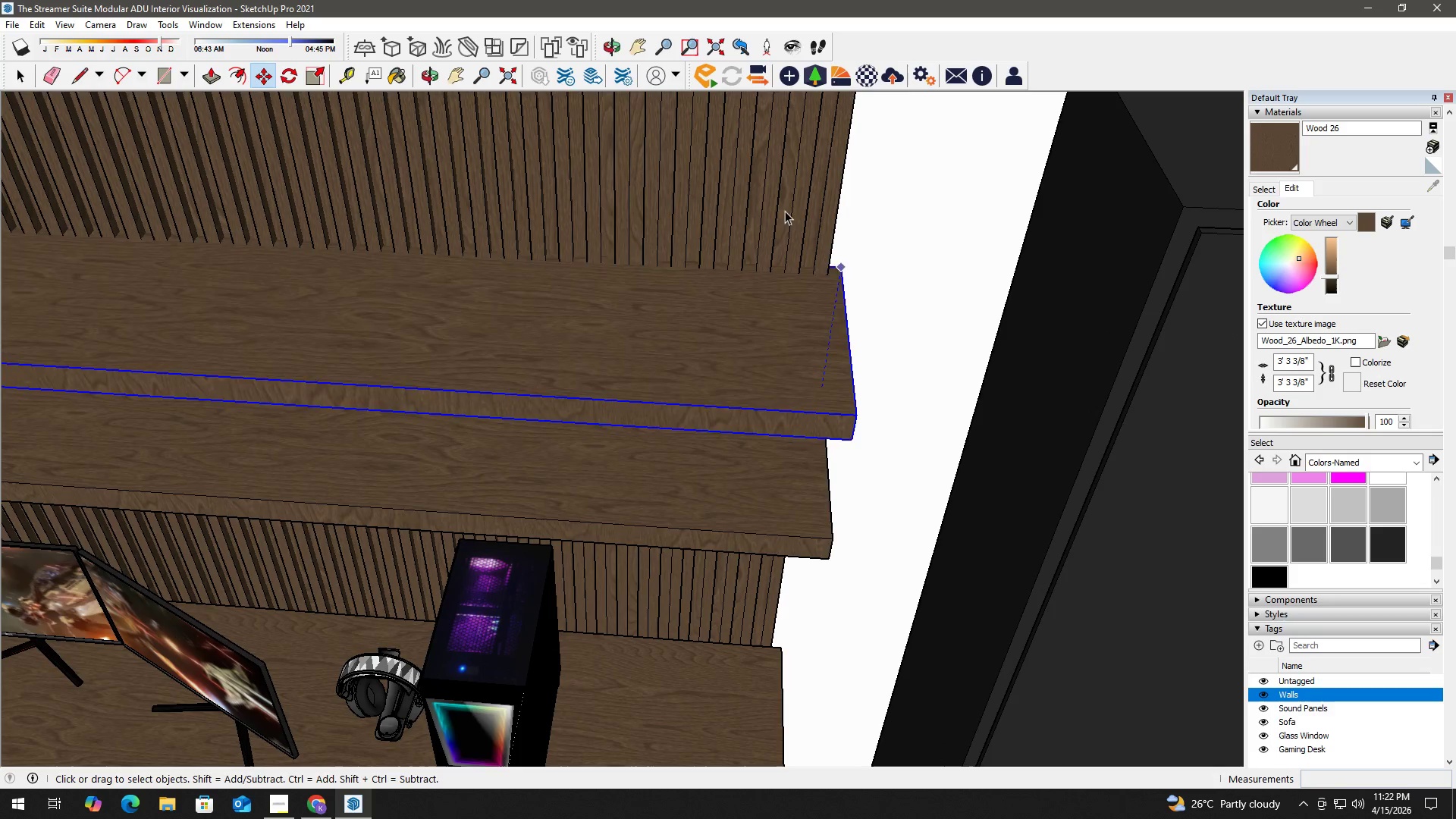 
left_click([780, 198])
 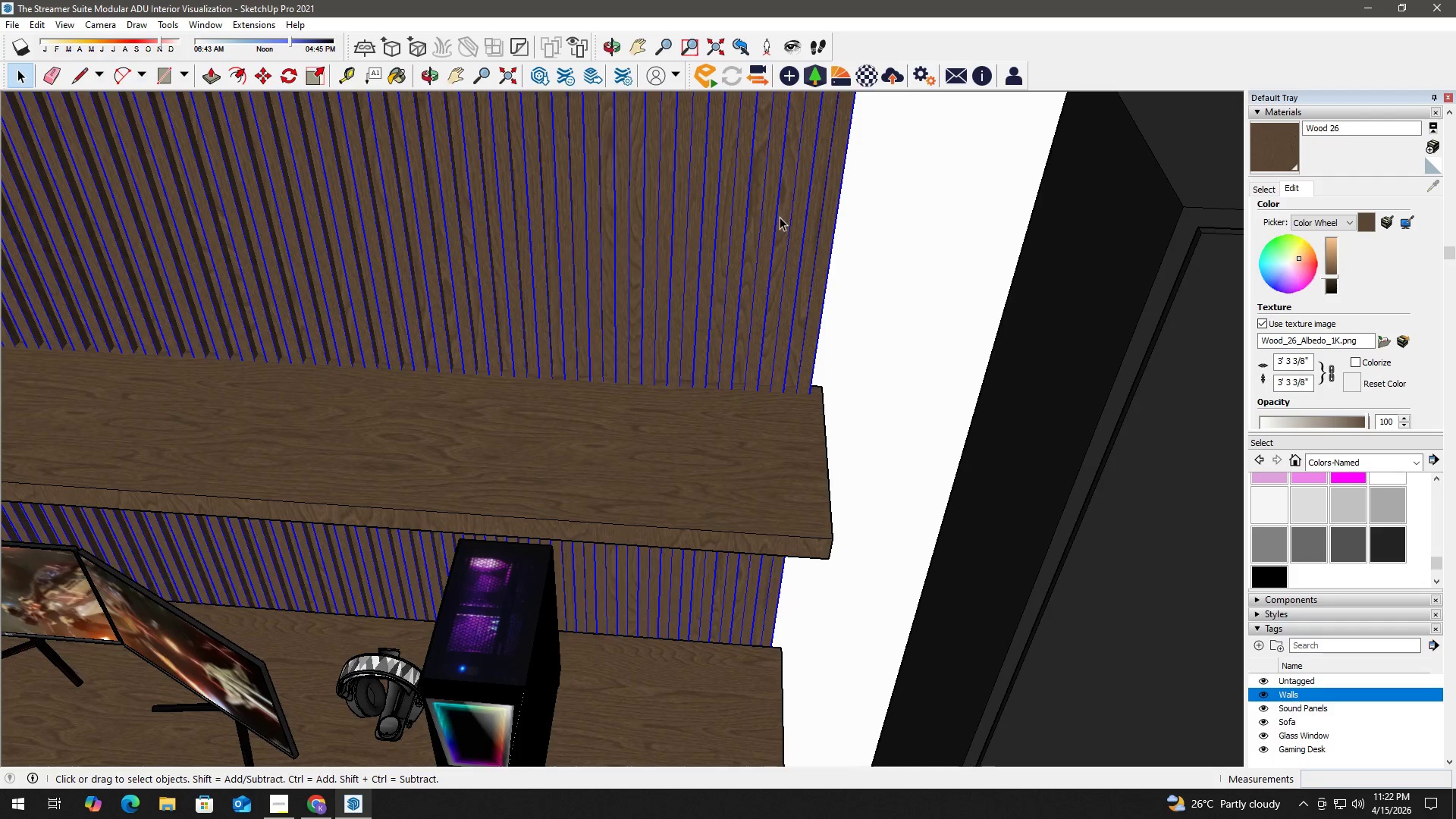 
scroll: coordinate [766, 234], scroll_direction: down, amount: 8.0
 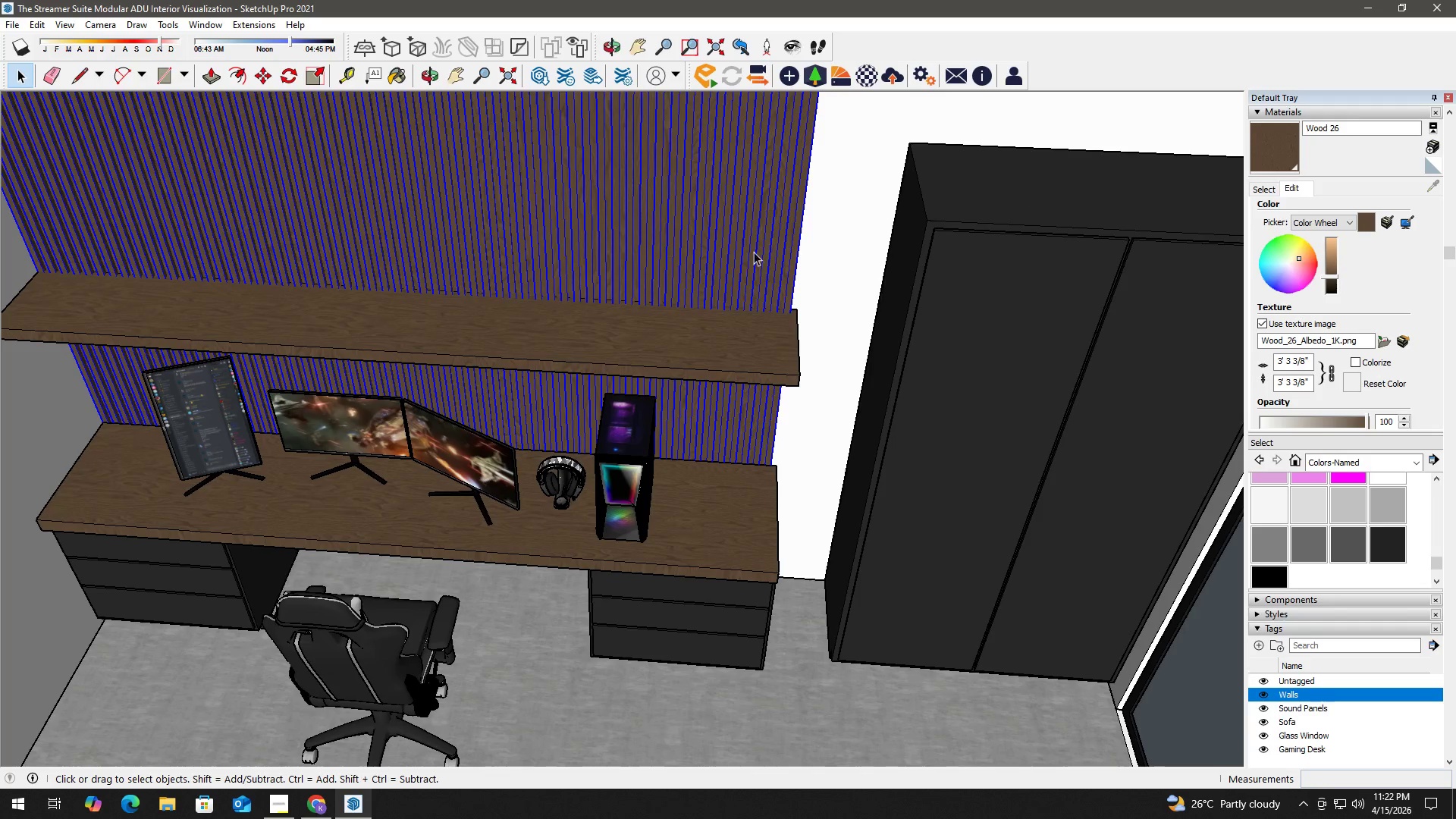 
key(Delete)
 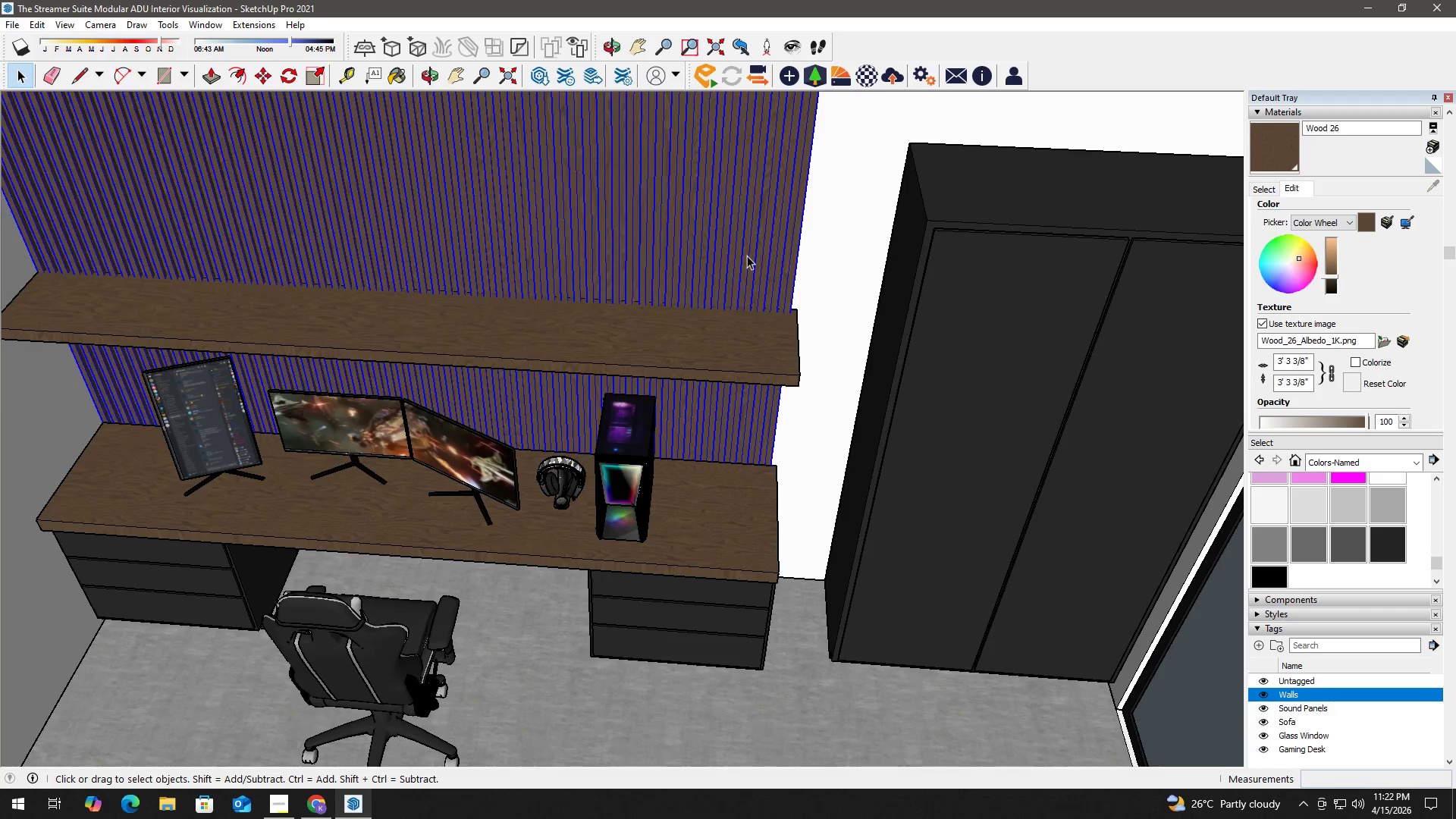 
left_click([751, 311])
 